 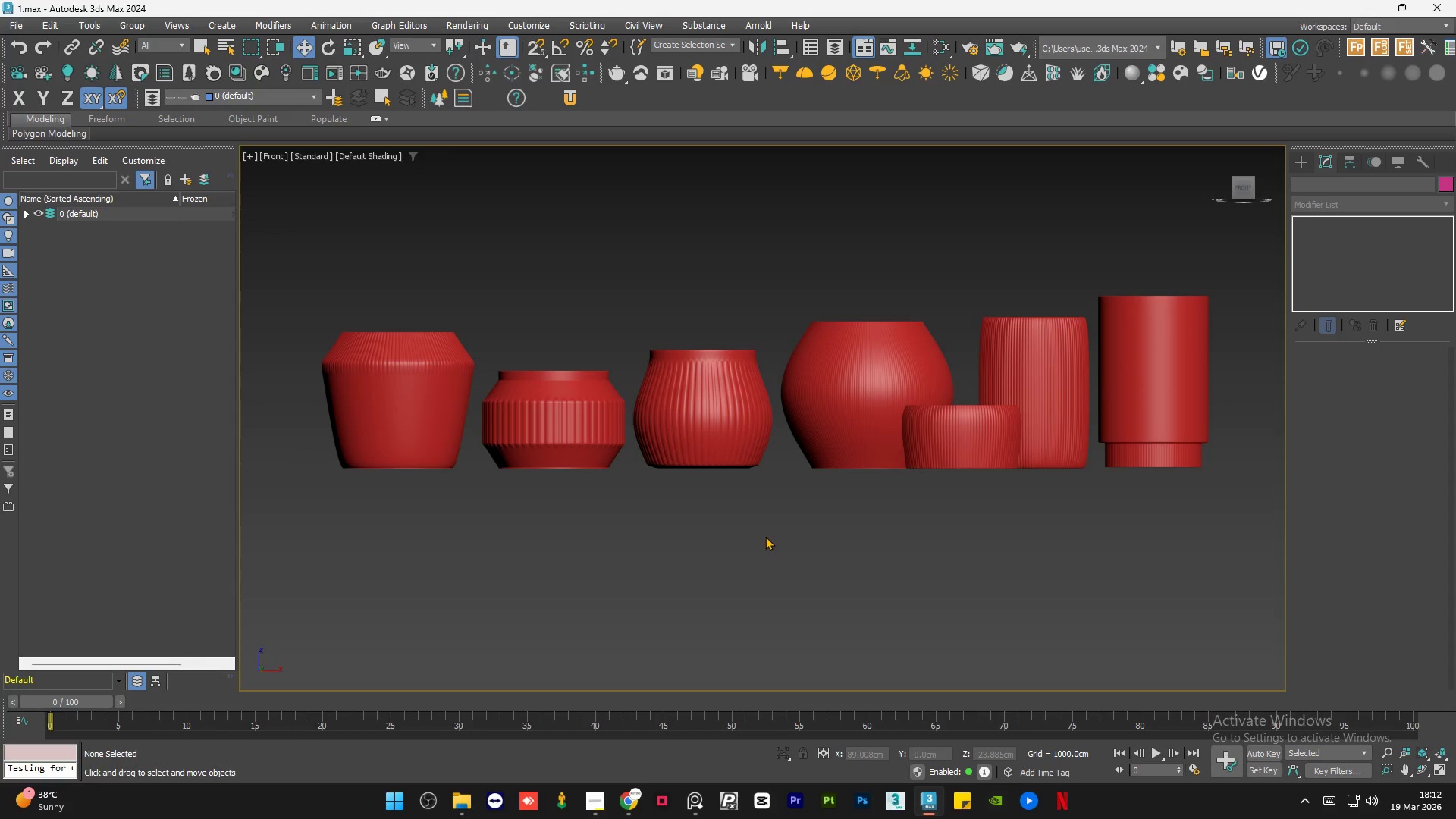 
left_click([535, 493])
 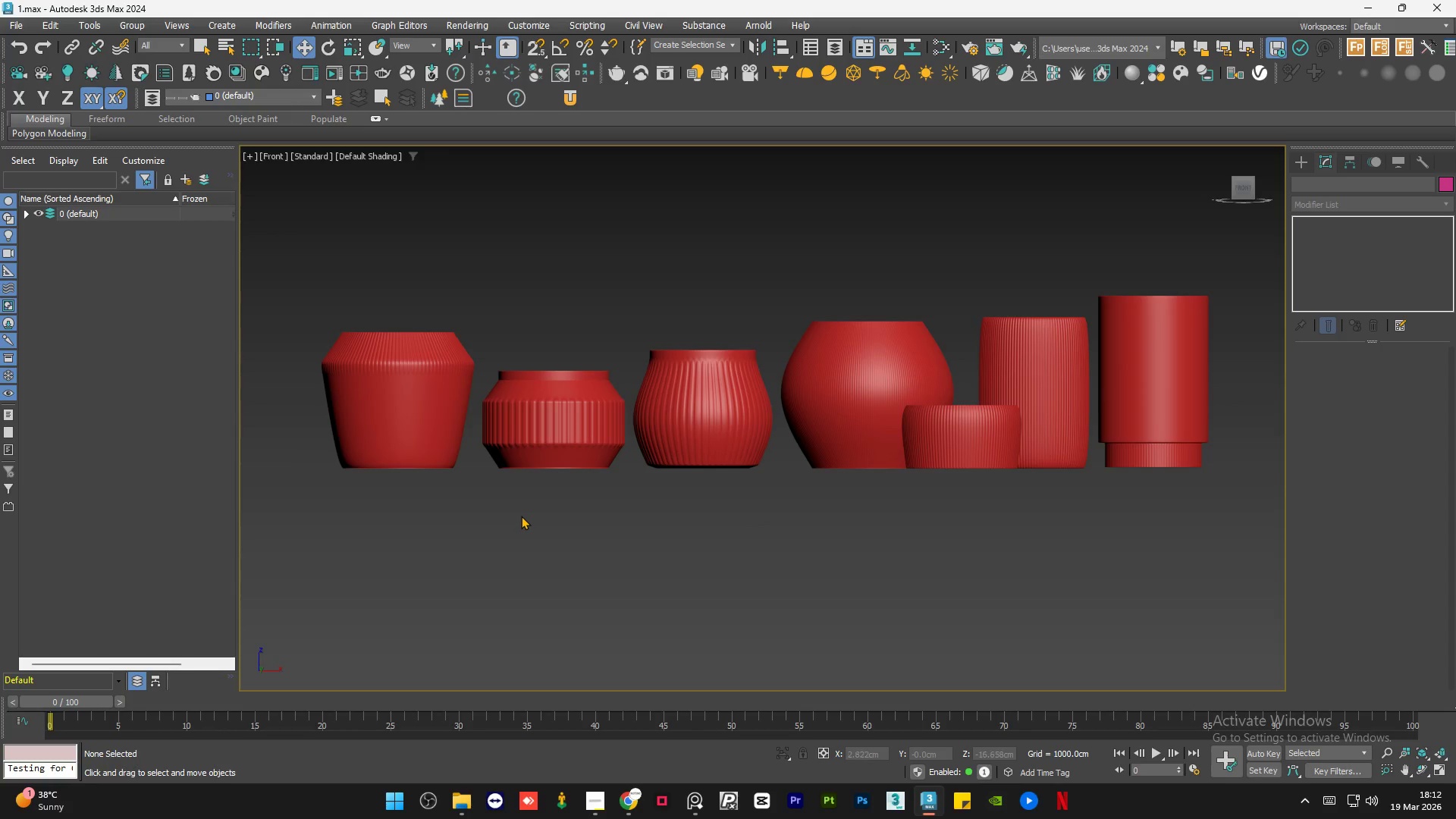 
scroll: coordinate [521, 516], scroll_direction: down, amount: 1.0
 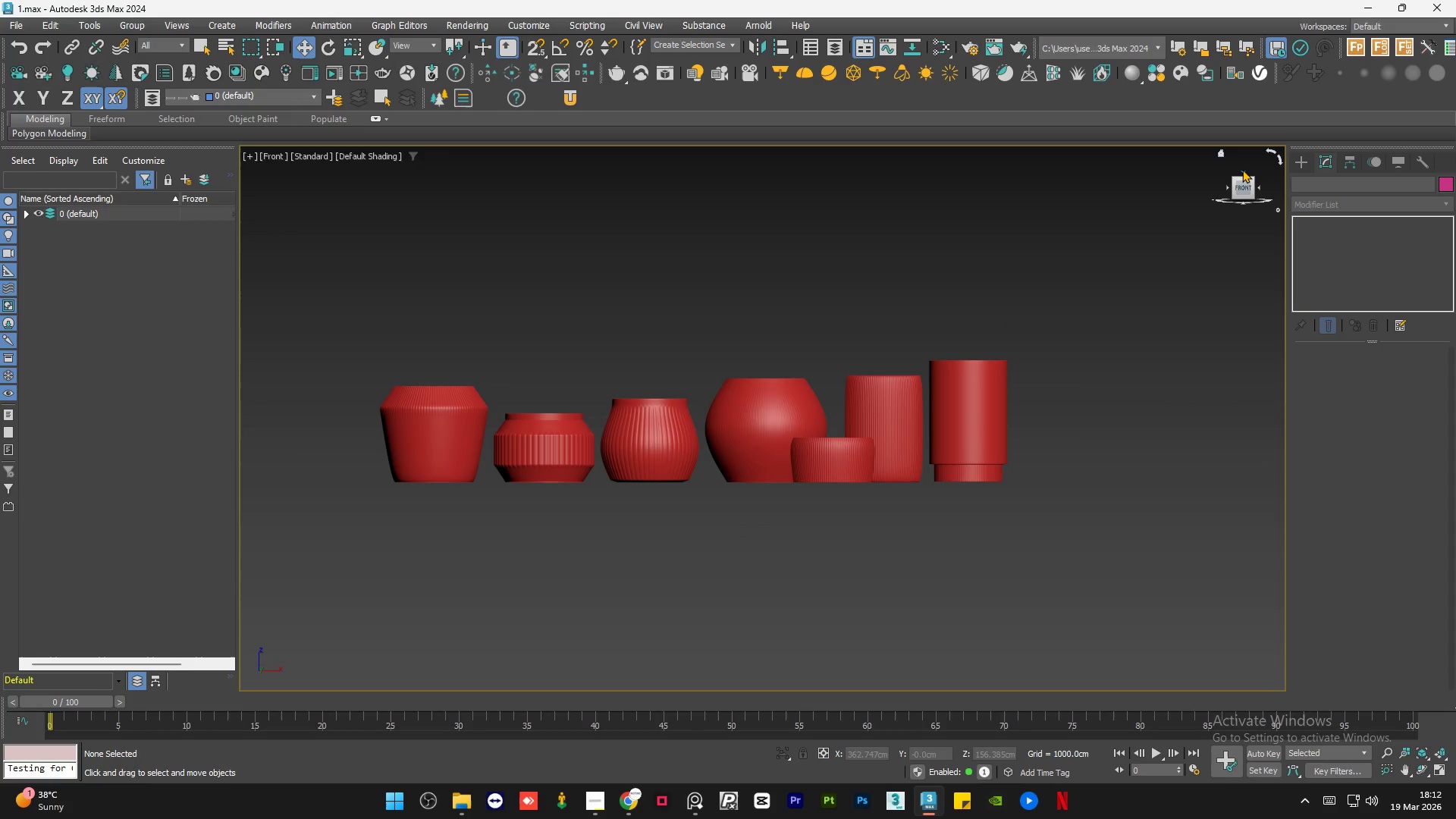 
left_click([1242, 169])
 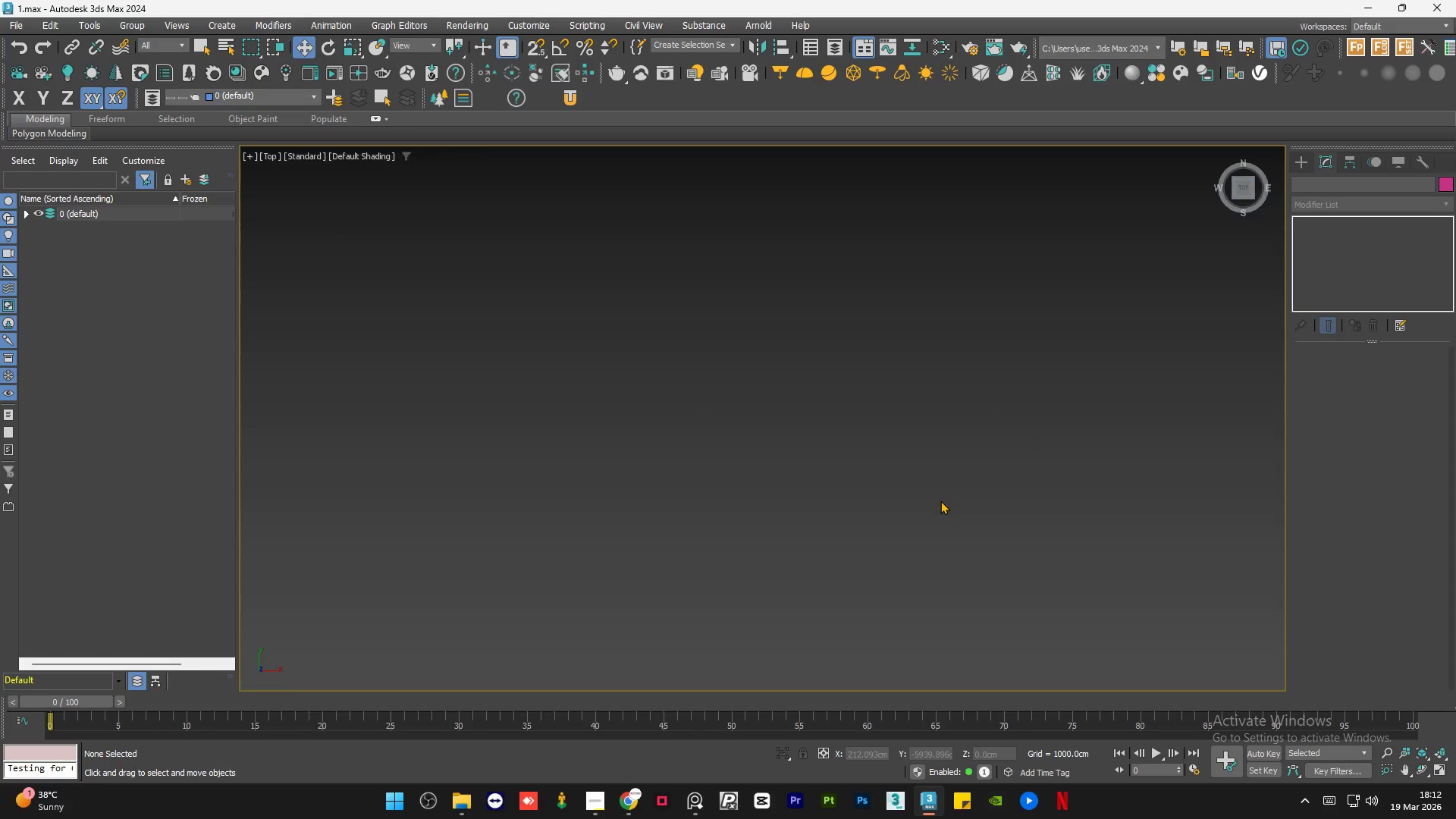 
key(Z)
 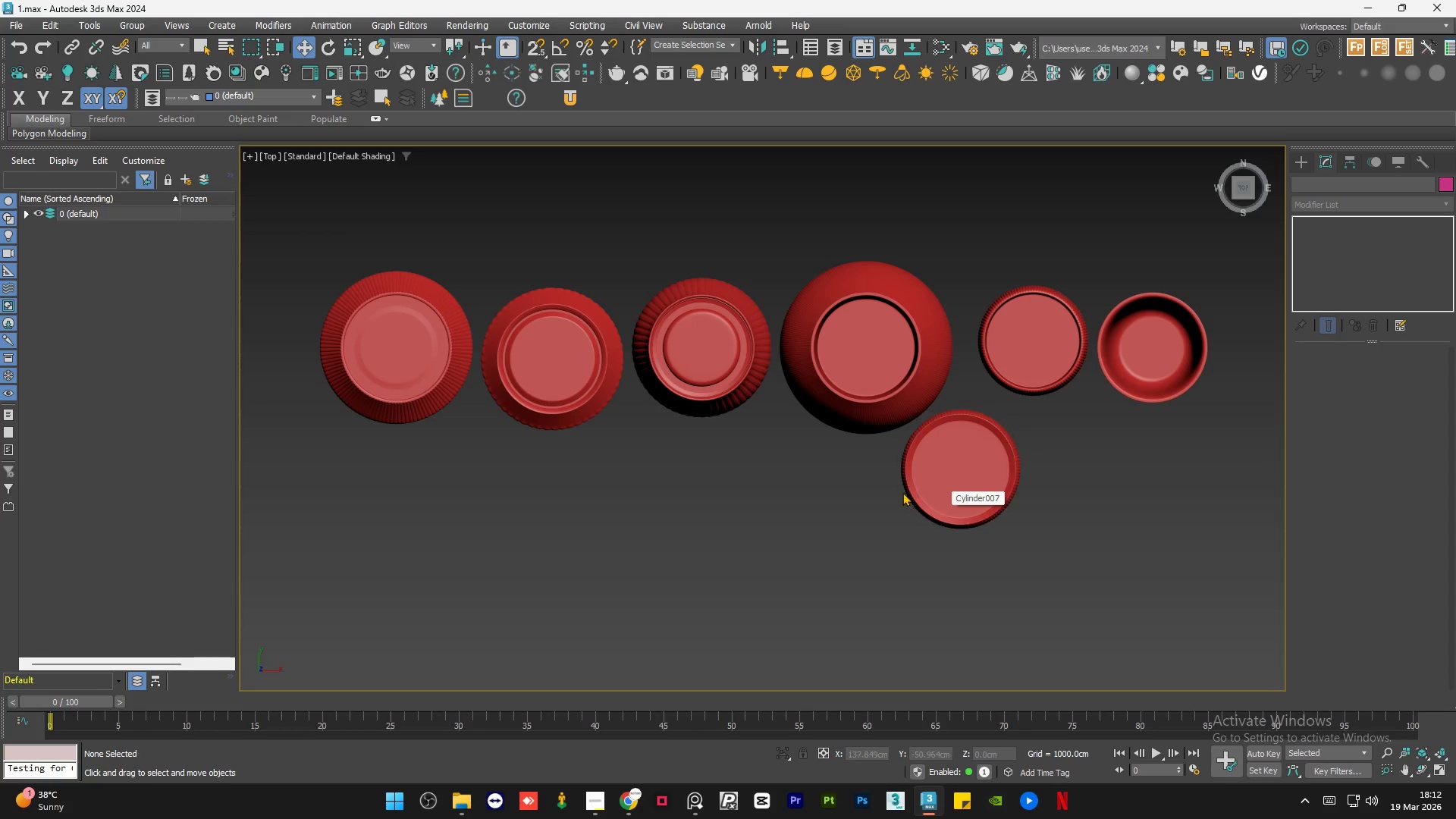 
scroll: coordinate [893, 493], scroll_direction: down, amount: 1.0
 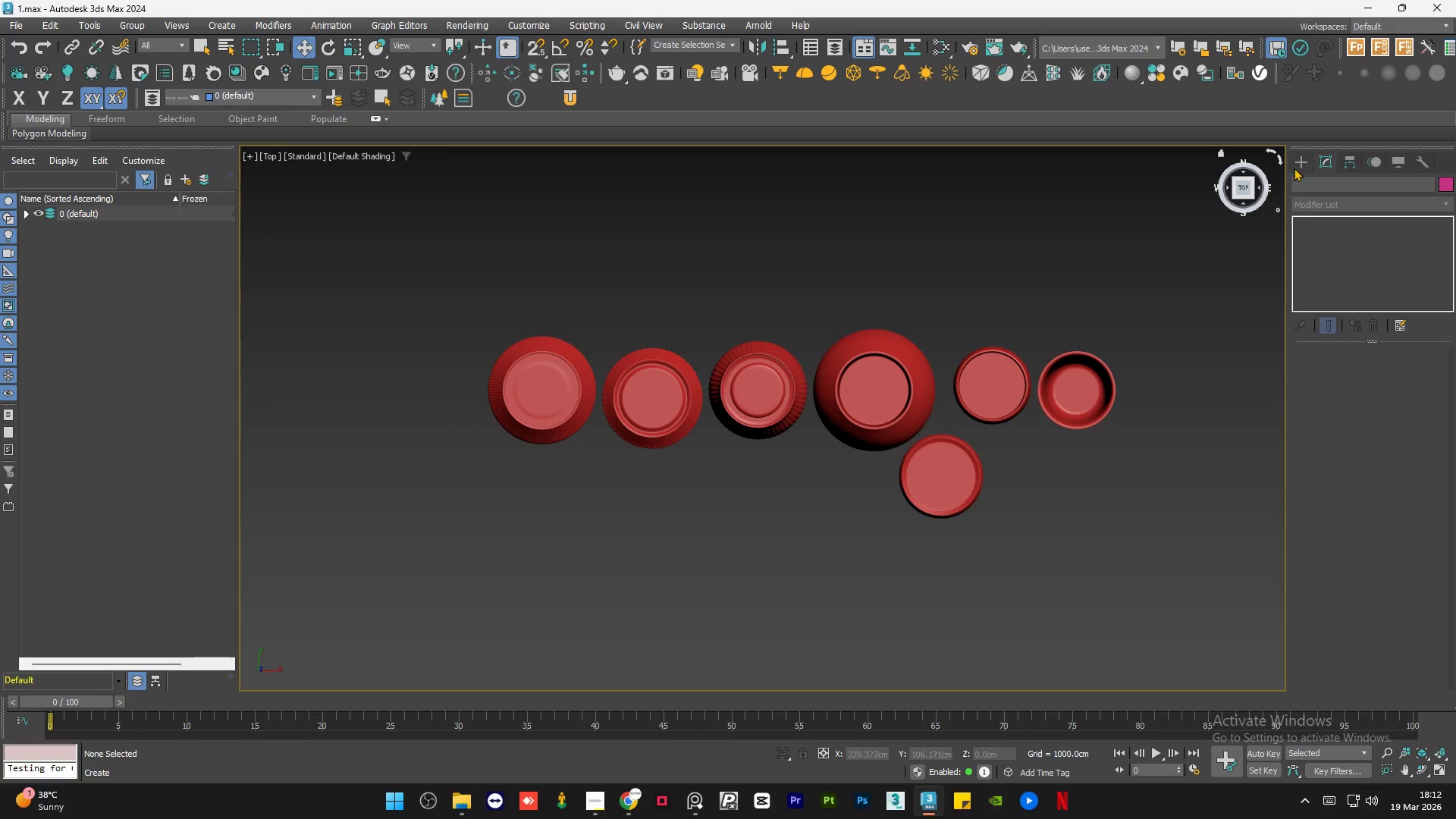 
left_click([1294, 167])
 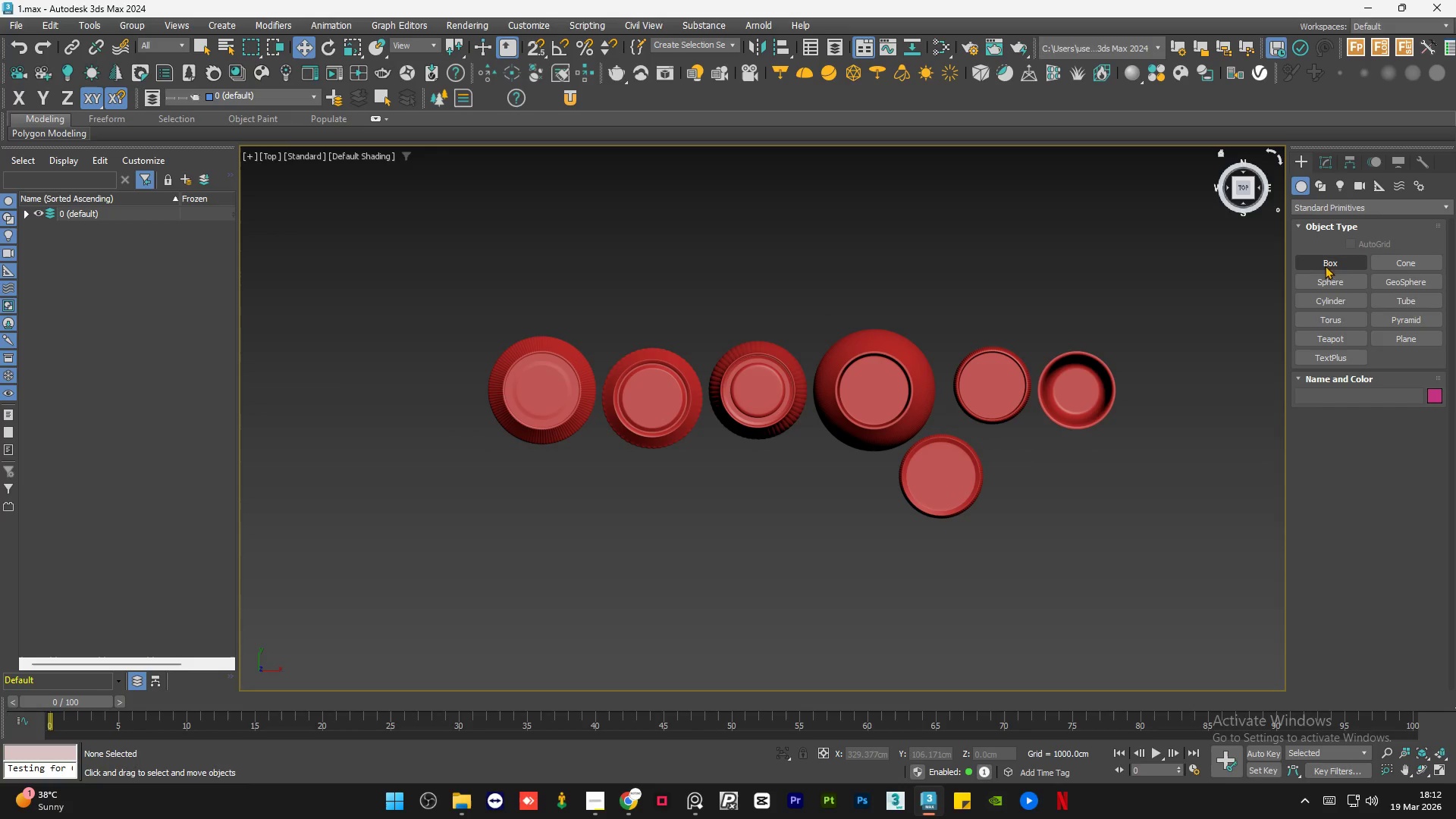 
left_click([1328, 259])
 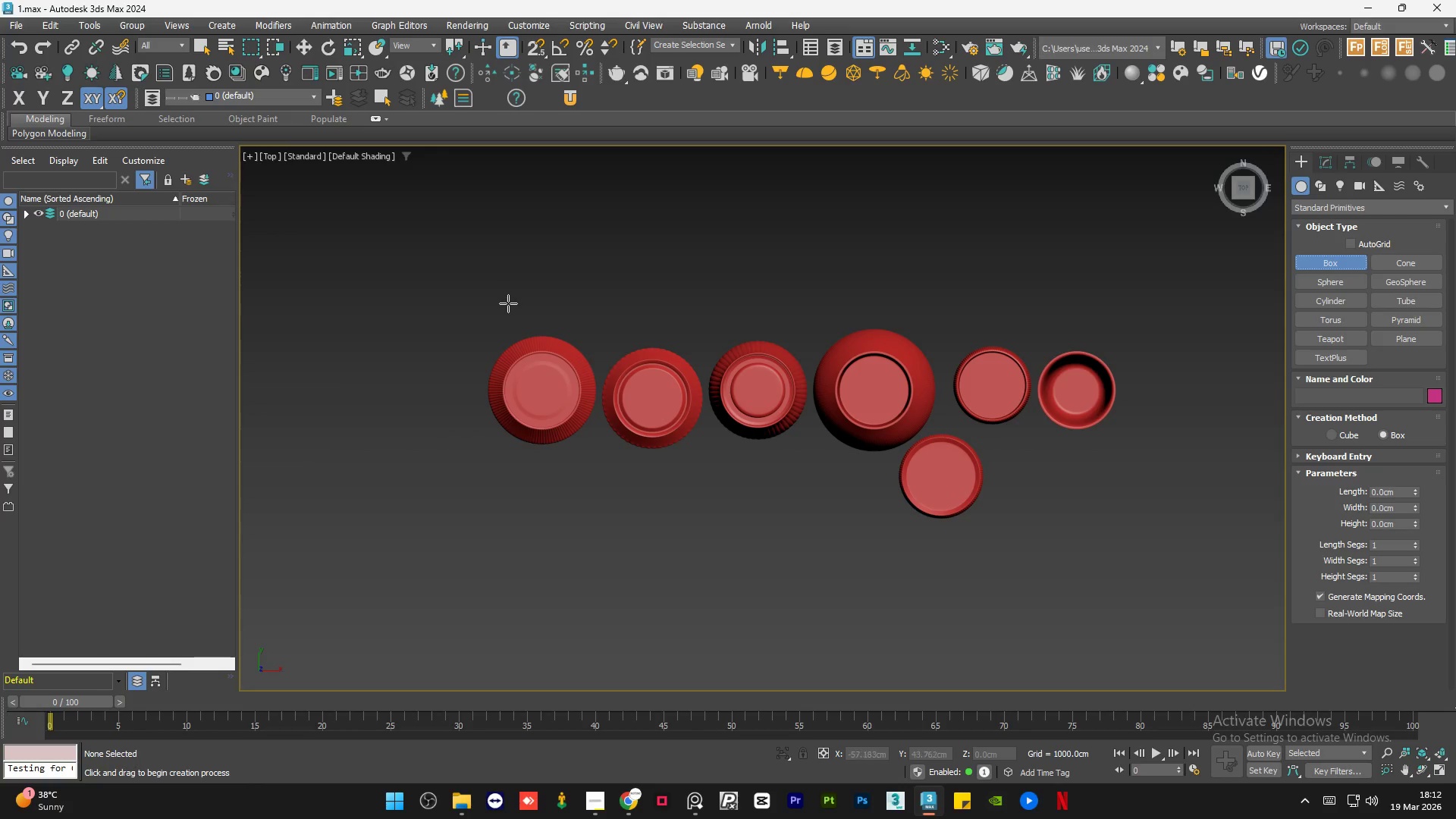 
left_click_drag(start_coordinate=[507, 304], to_coordinate=[1104, 324])
 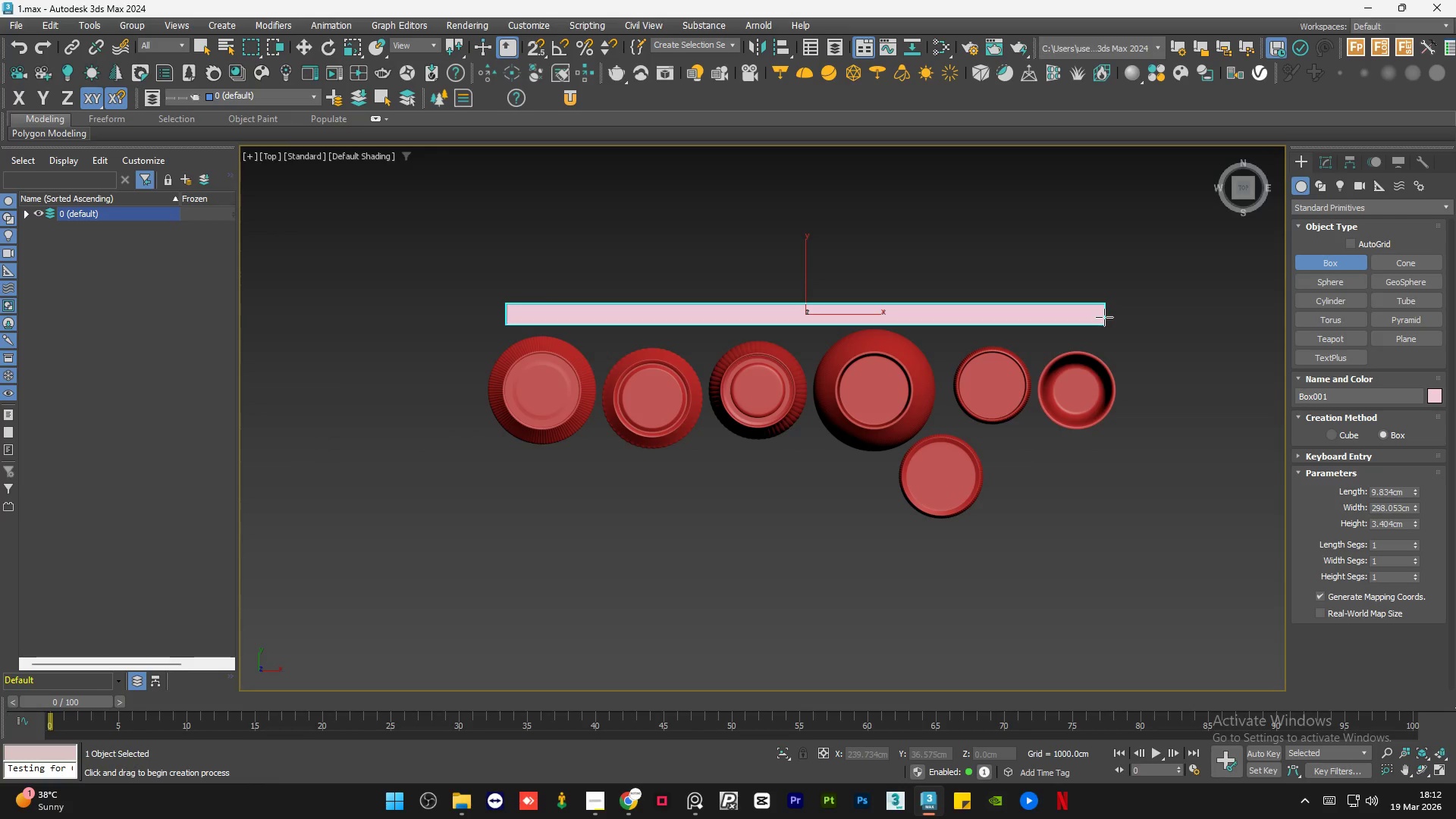 
left_click([1104, 317])
 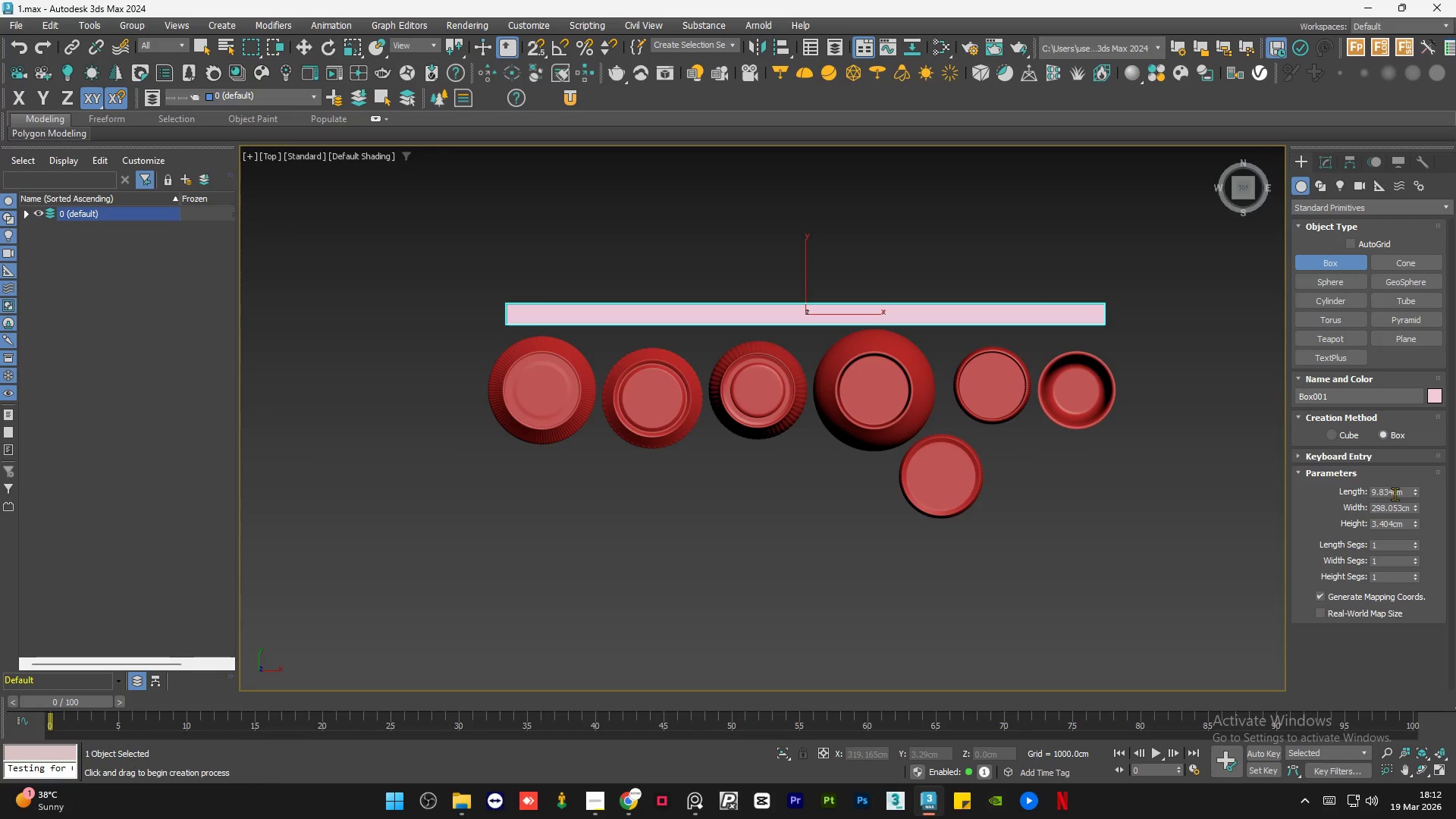 
double_click([1397, 493])
 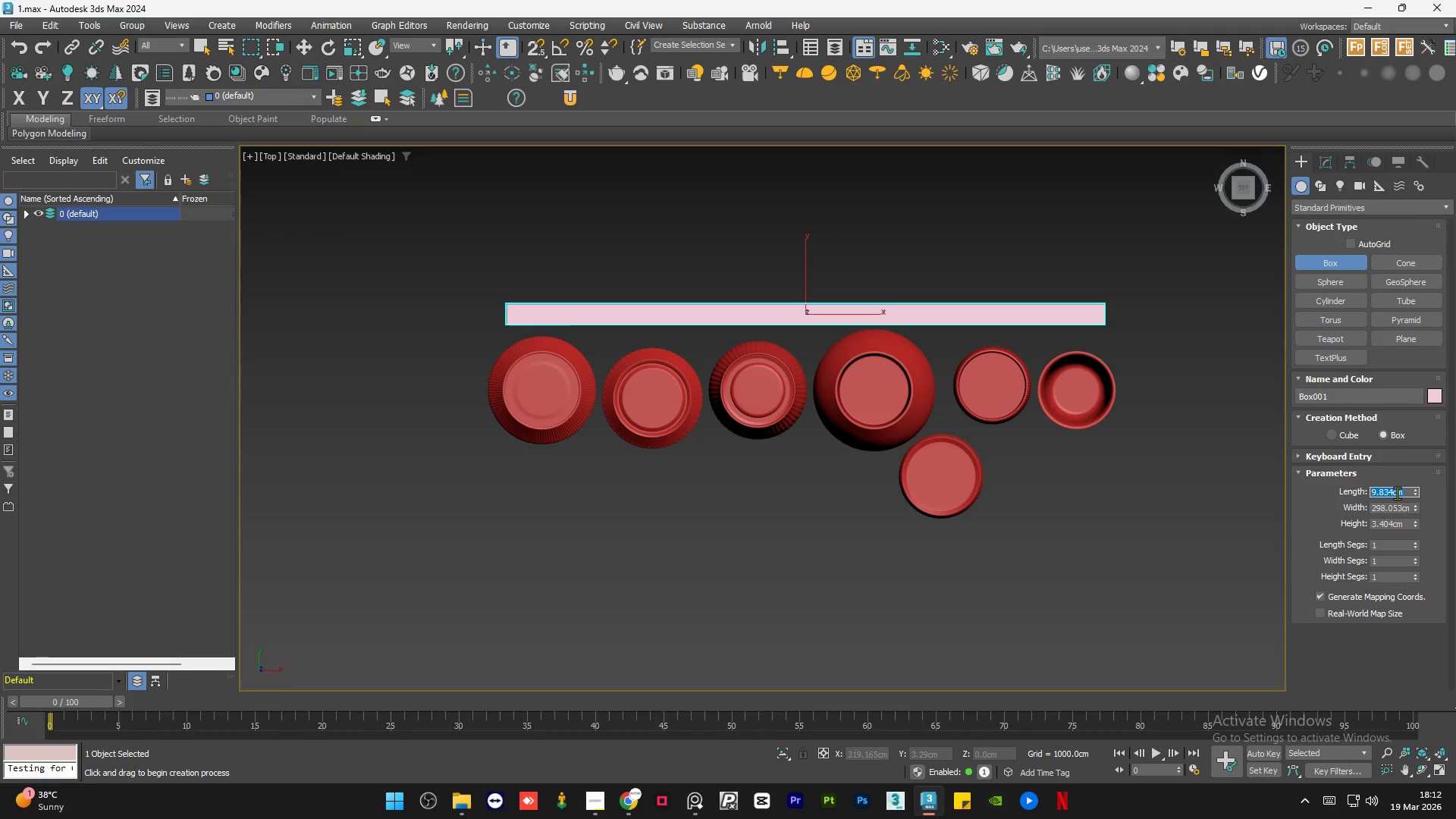 
key(Numpad9)
 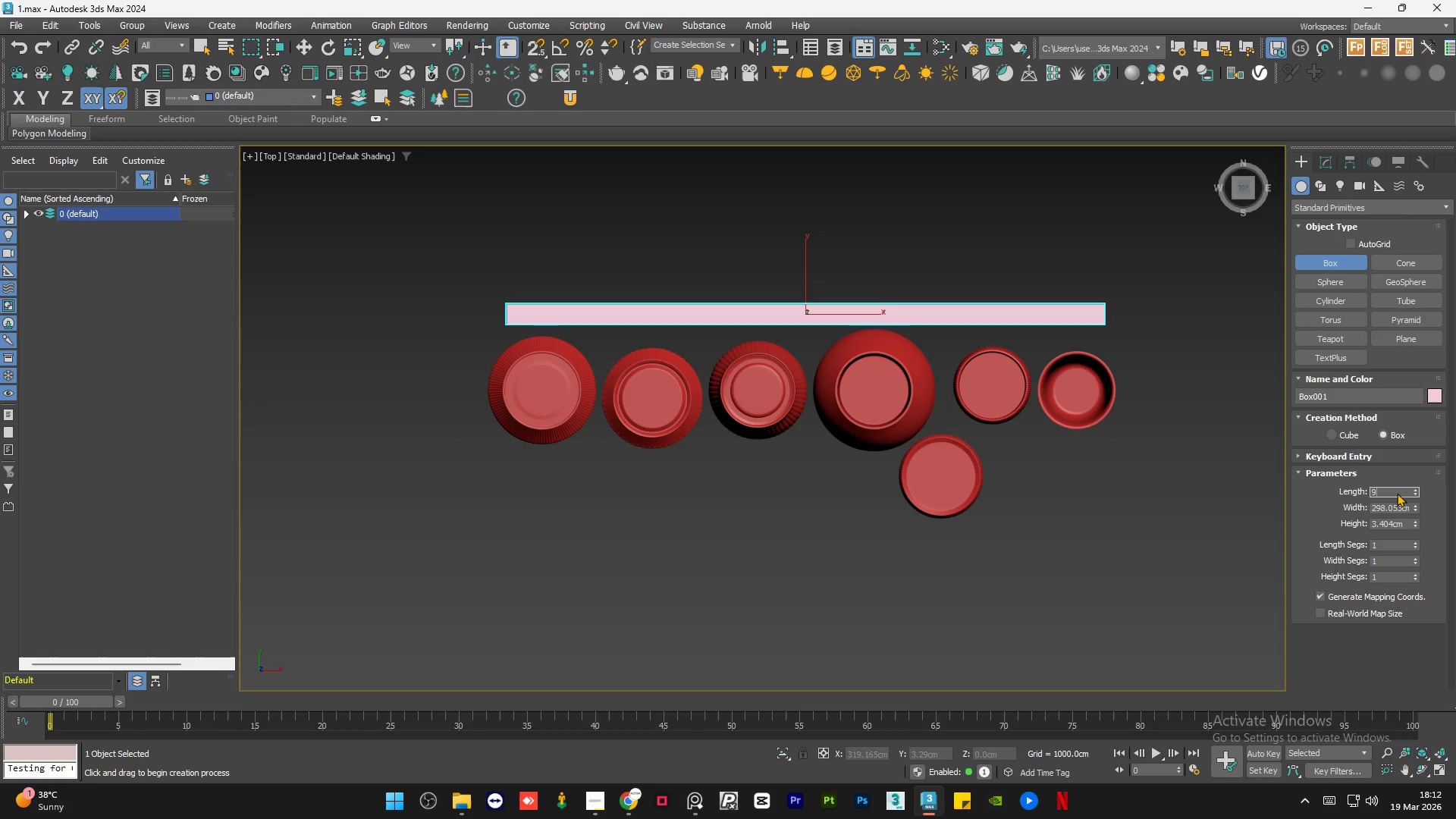 
key(NumpadEnter)
 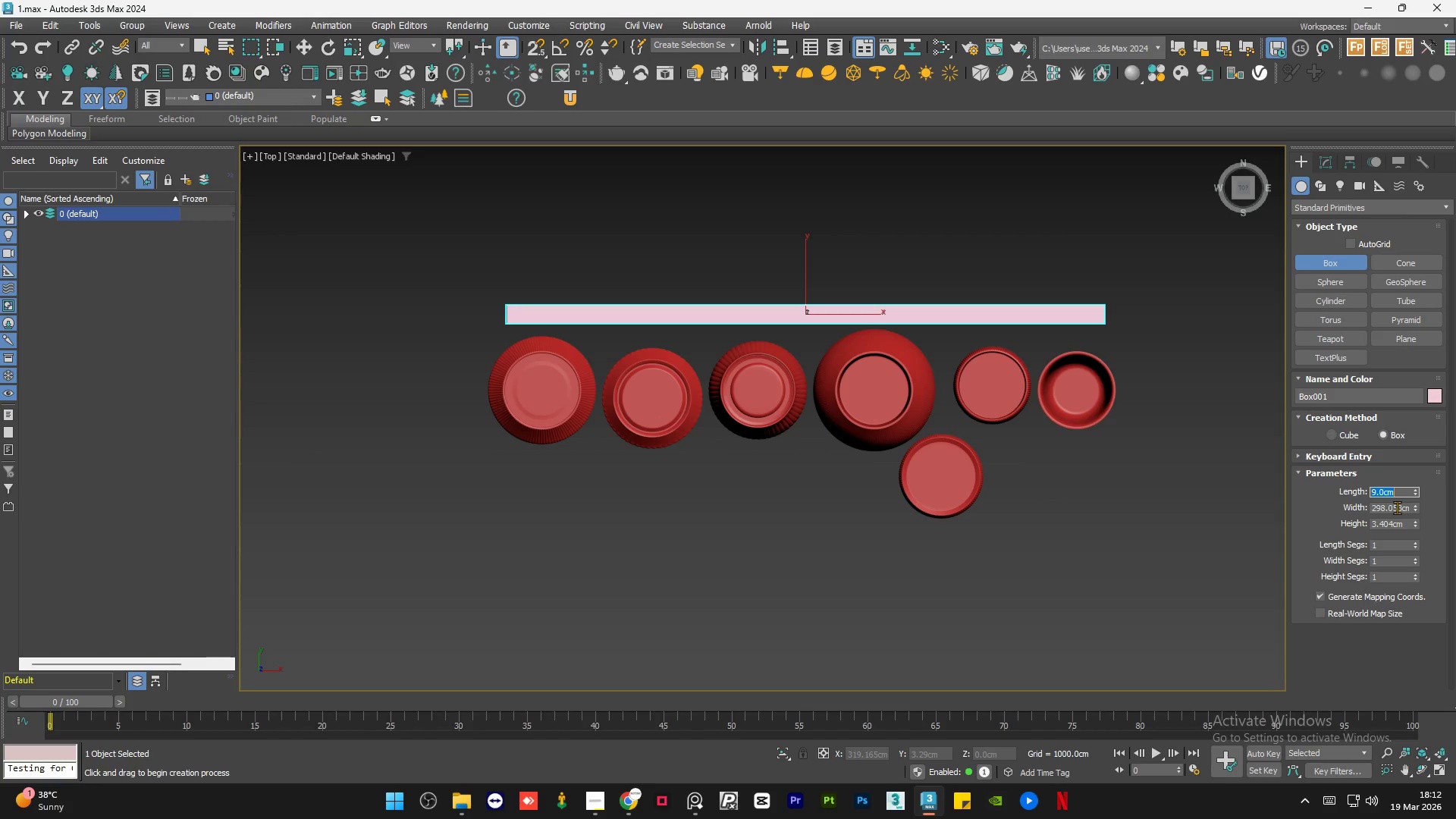 
double_click([1397, 507])
 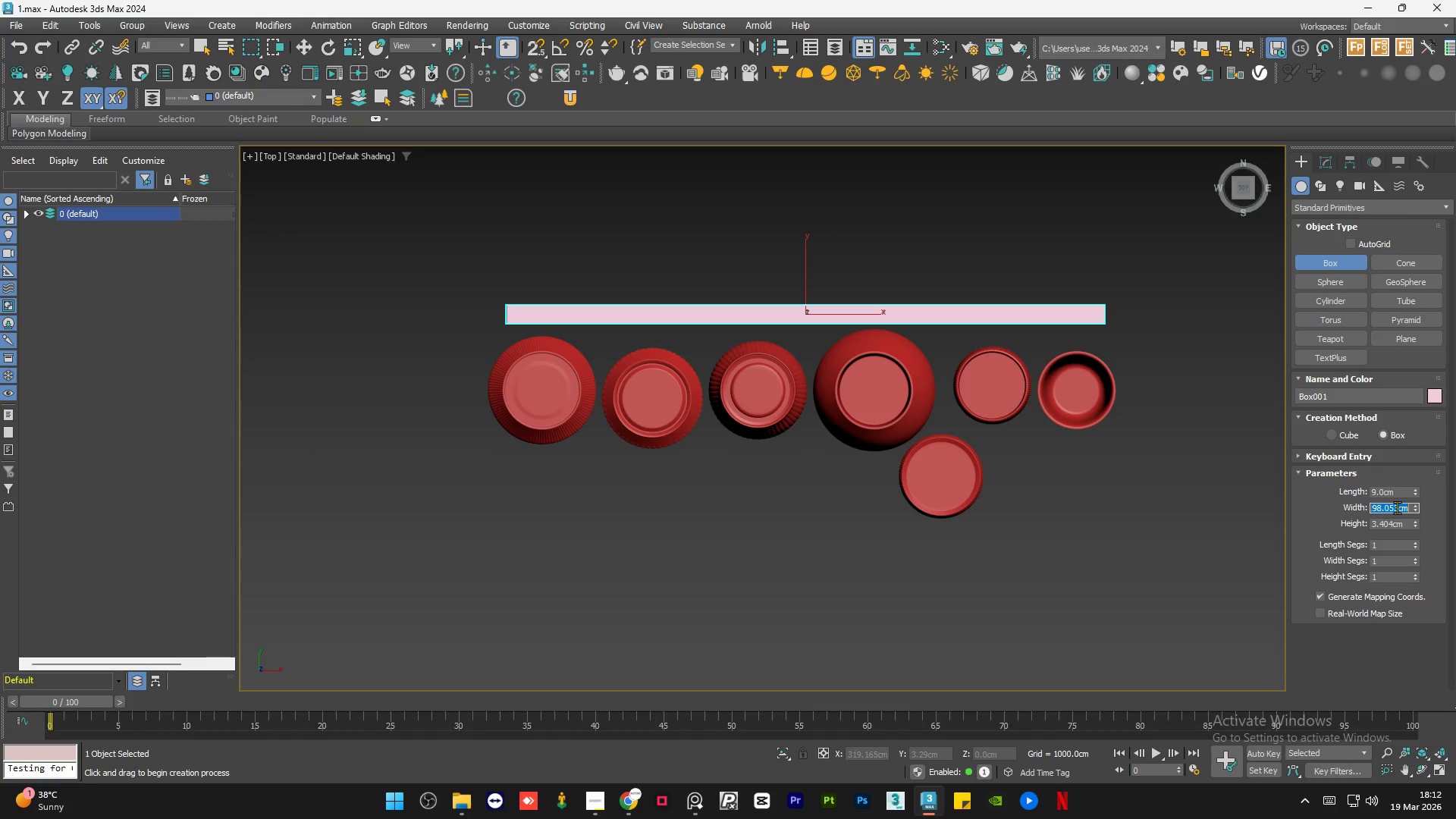 
key(Numpad9)
 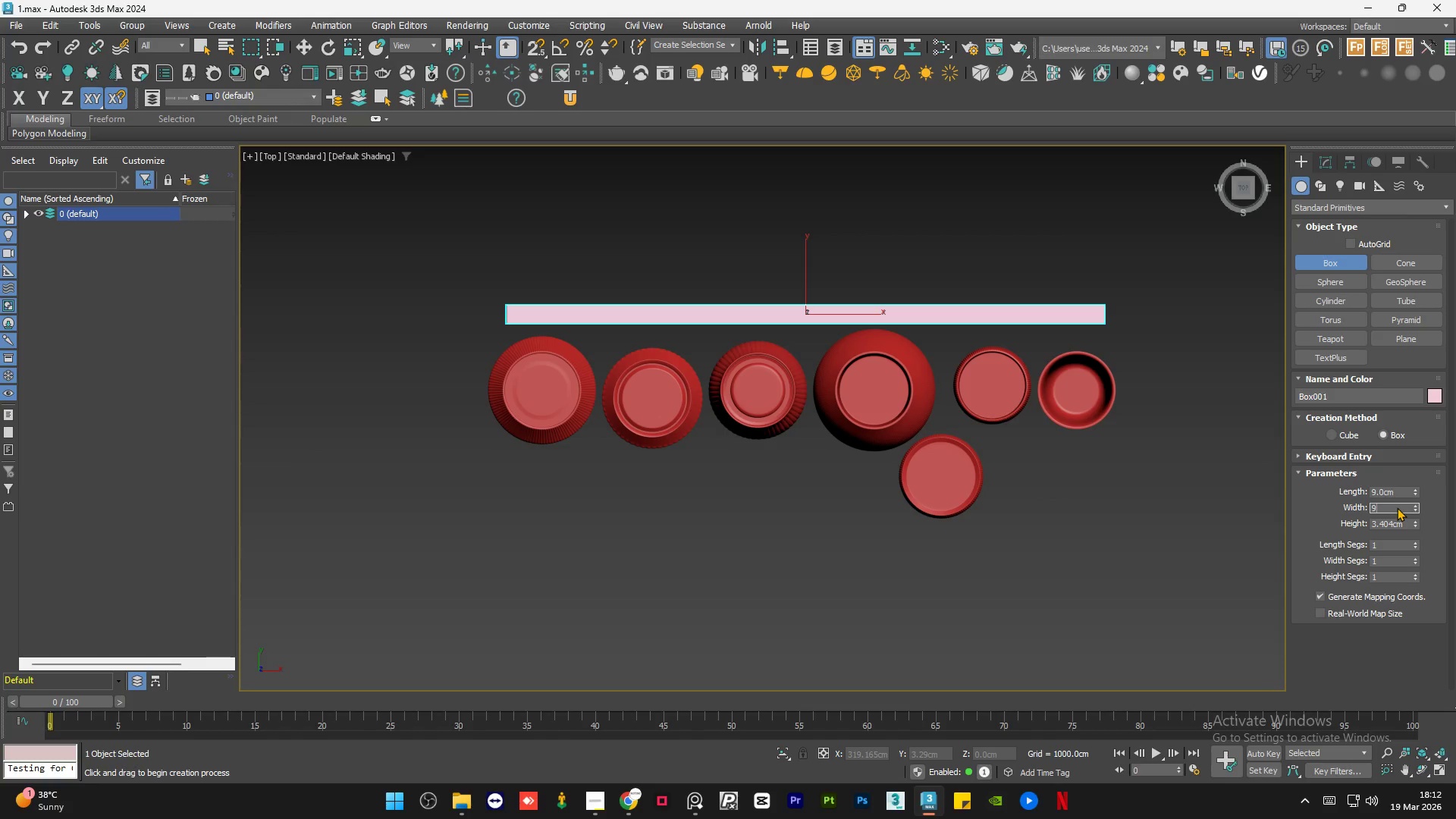 
key(NumpadEnter)
 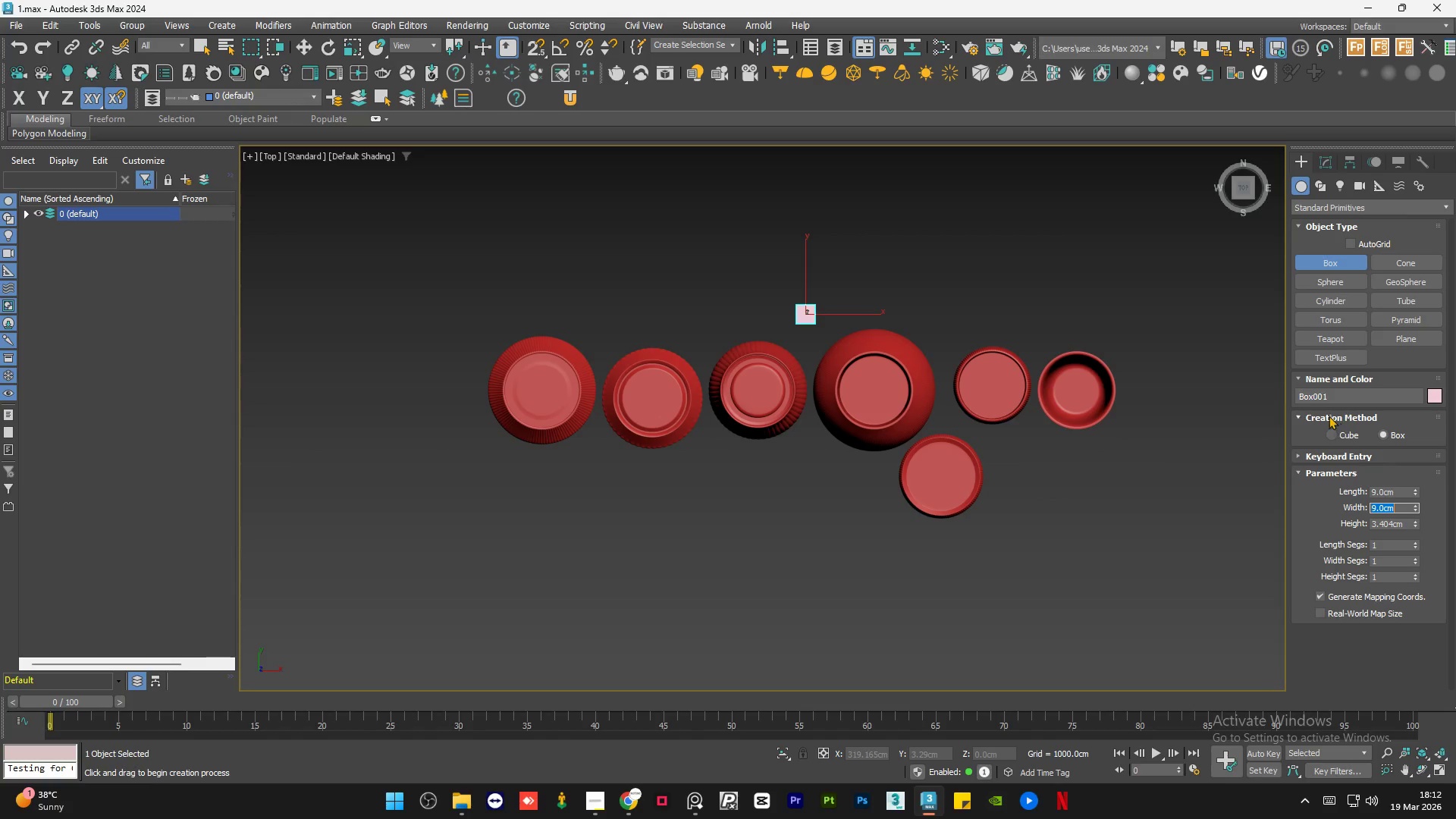 
key(Control+Z)
 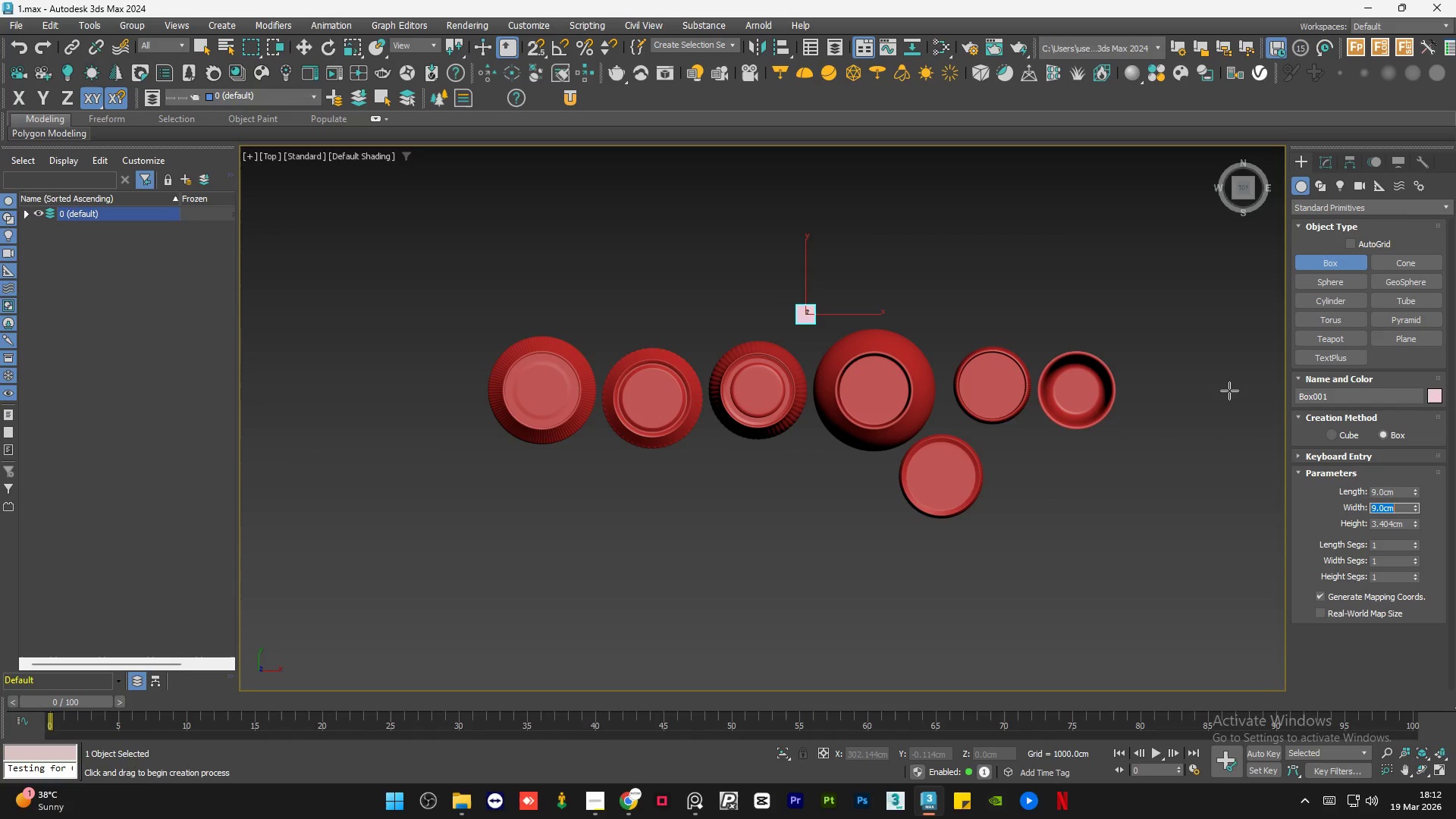 
left_click([1229, 391])
 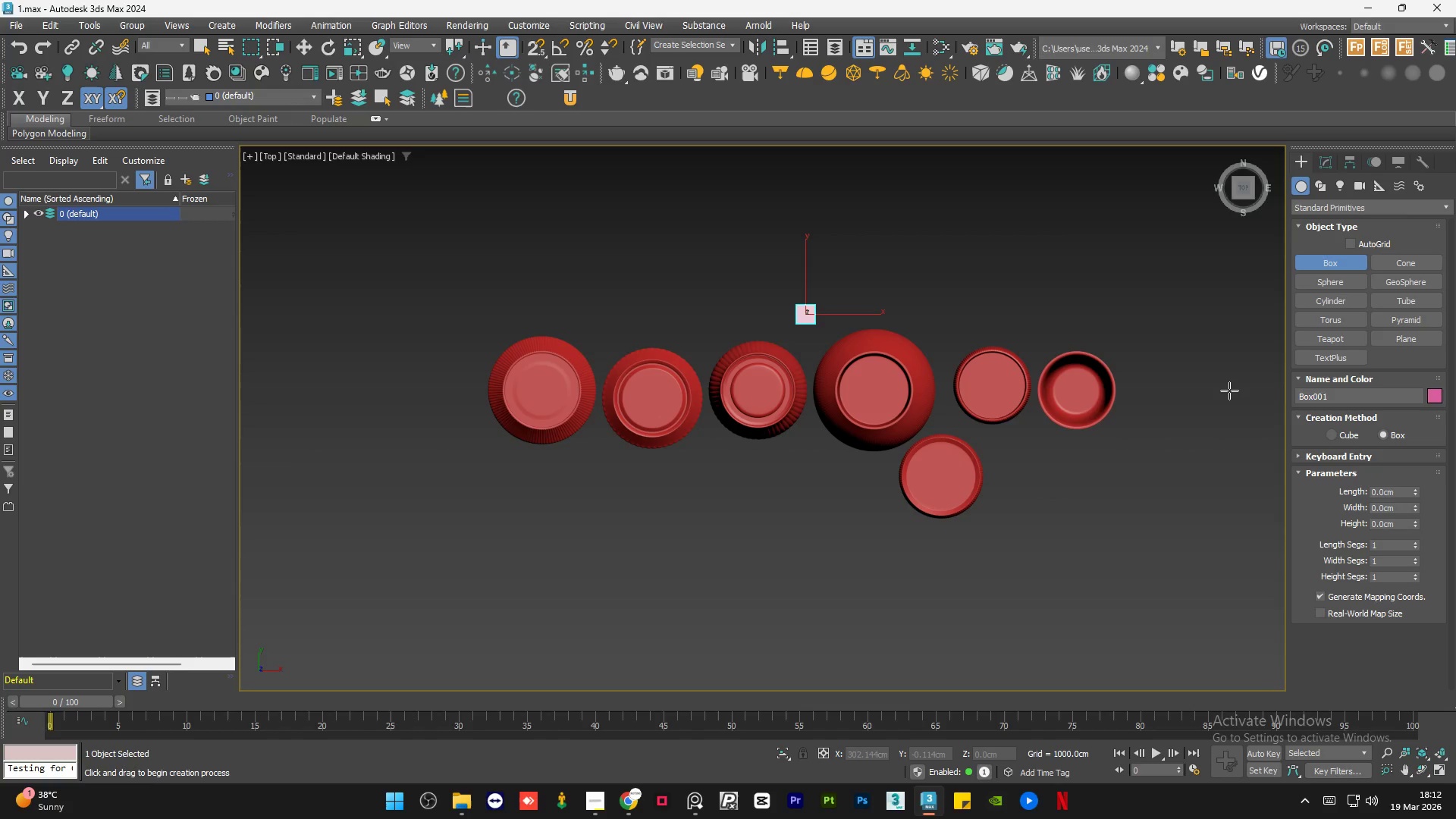 
key(Control+Z)
 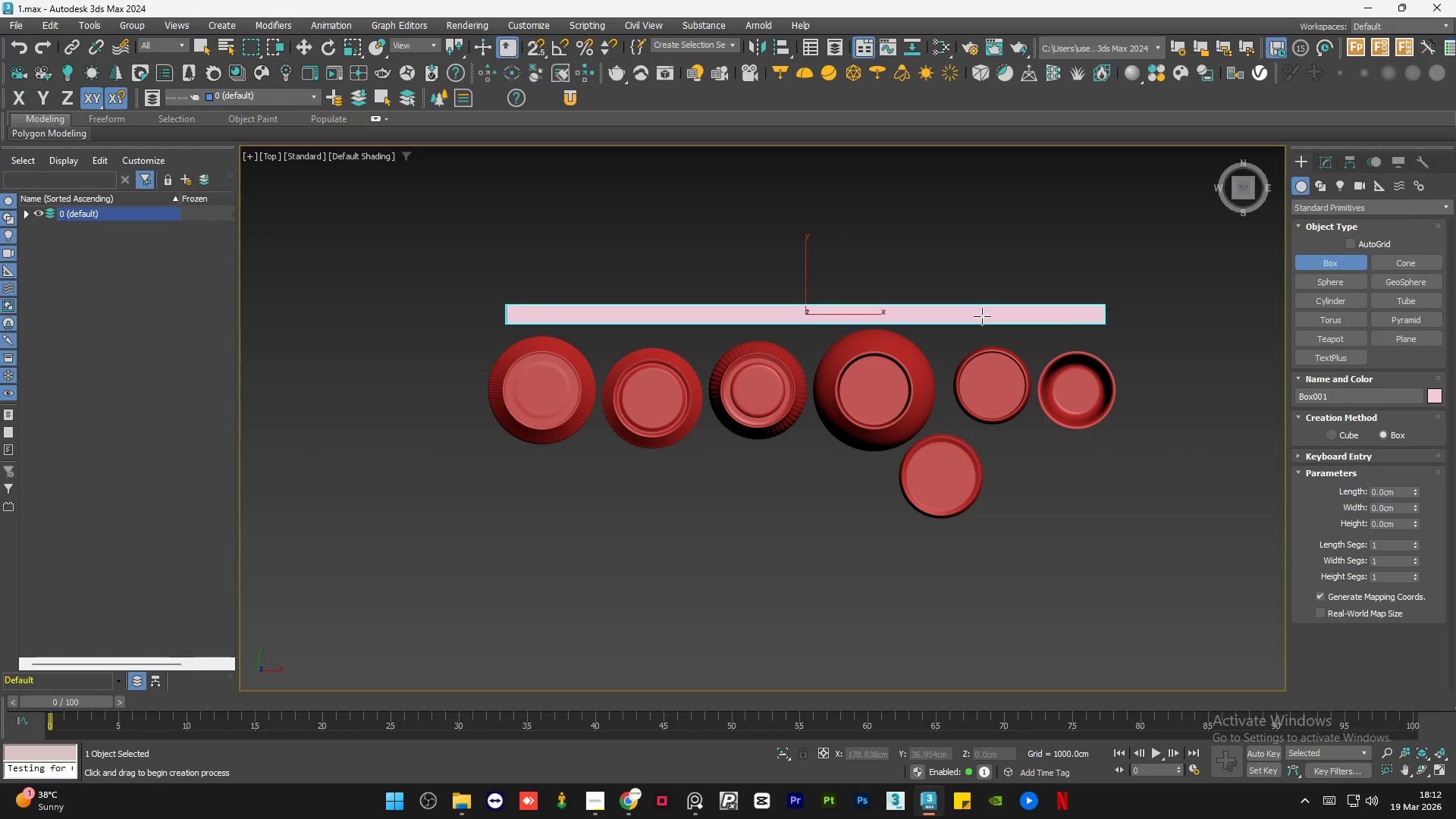 
key(Q)
 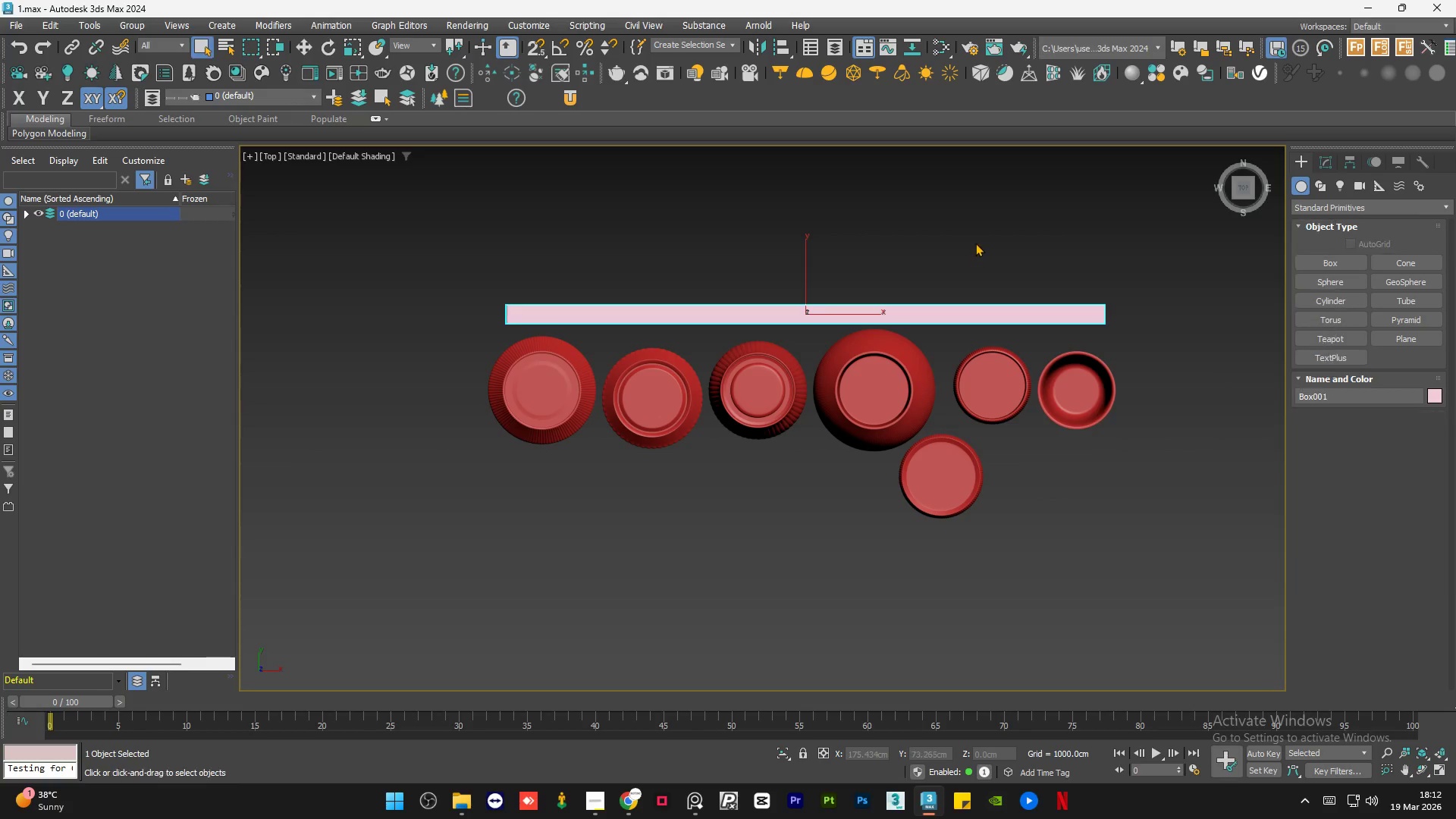 
left_click([975, 243])
 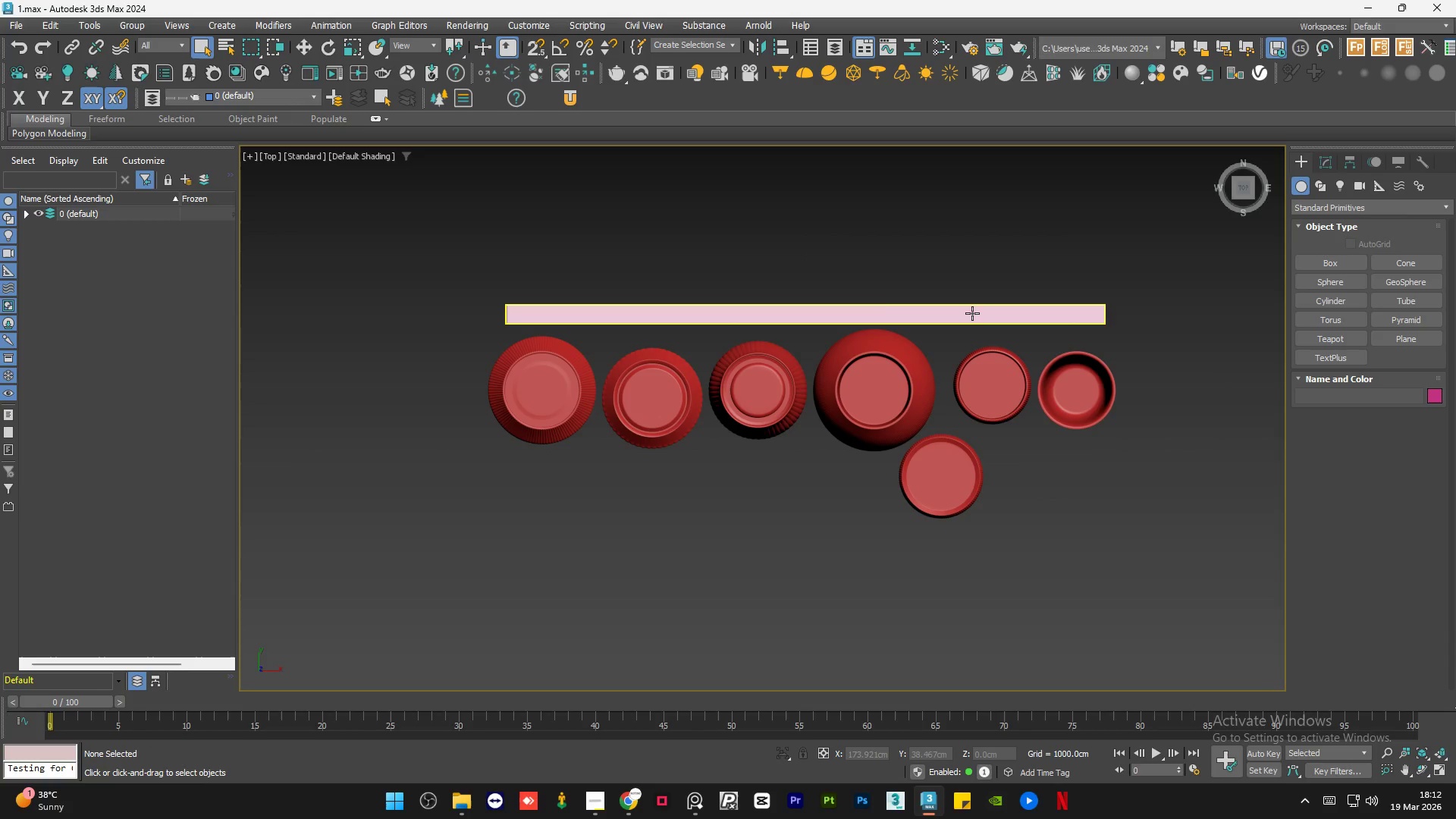 
left_click([972, 314])
 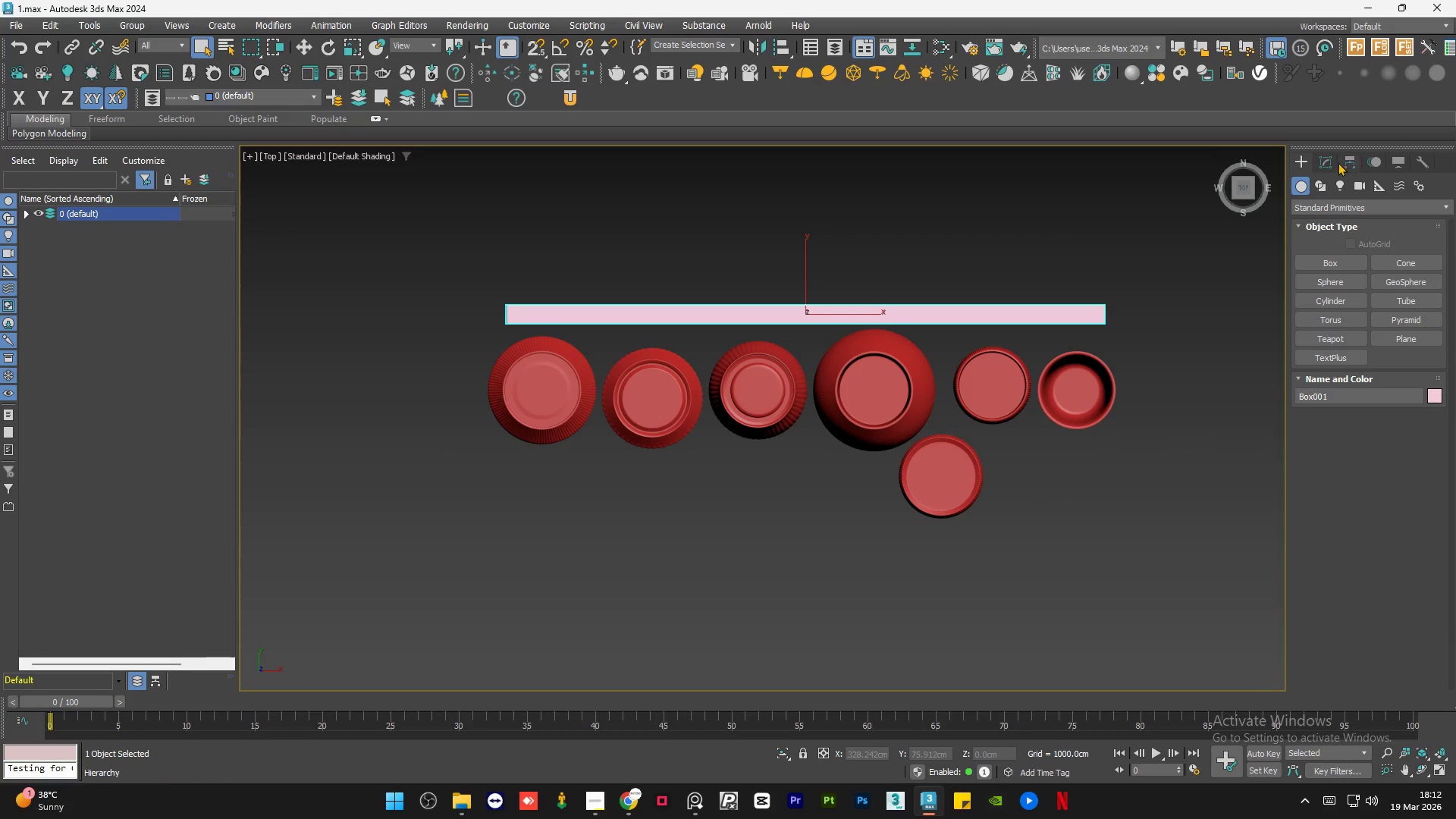 
left_click([1332, 162])
 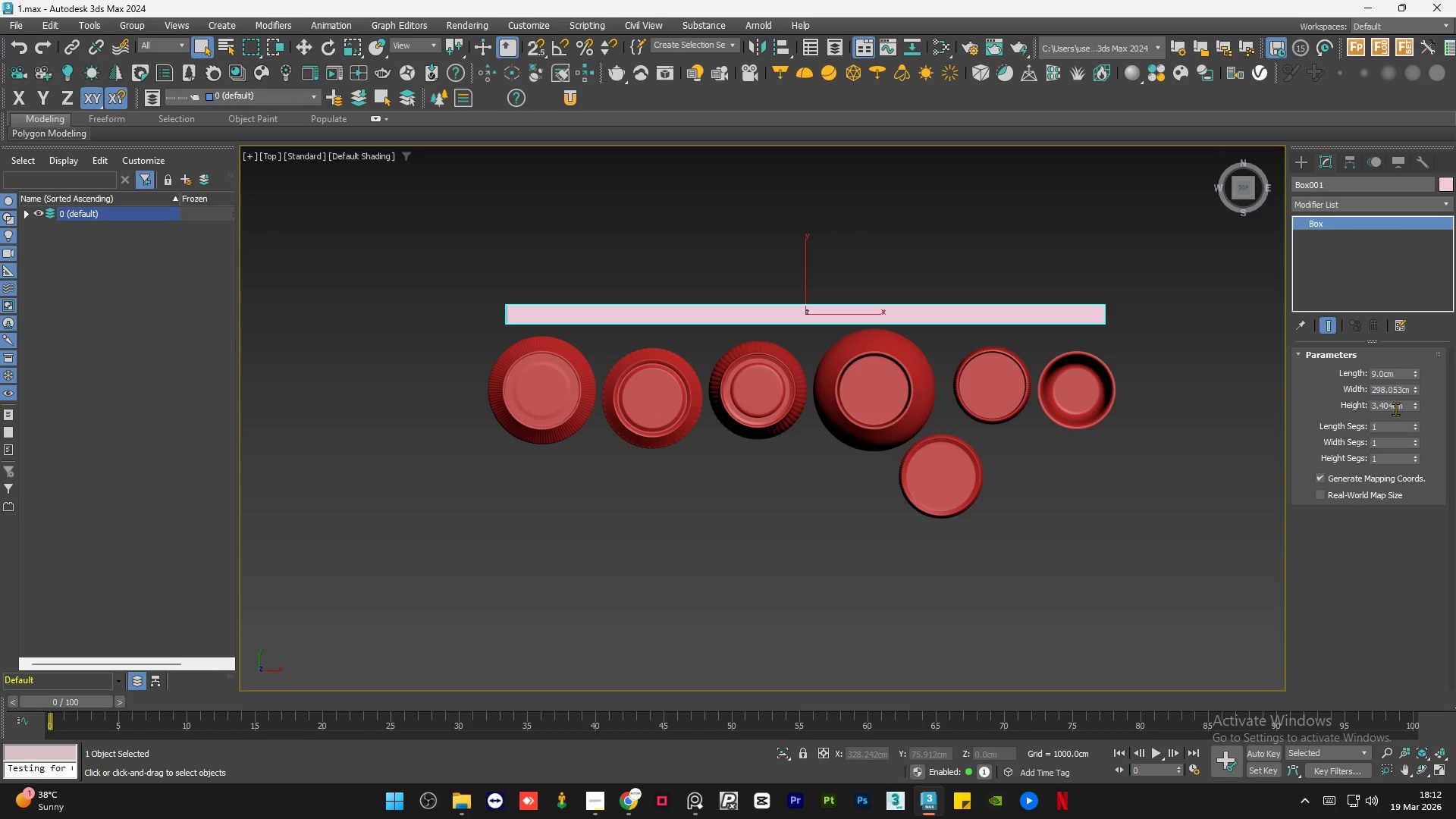 
double_click([1397, 404])
 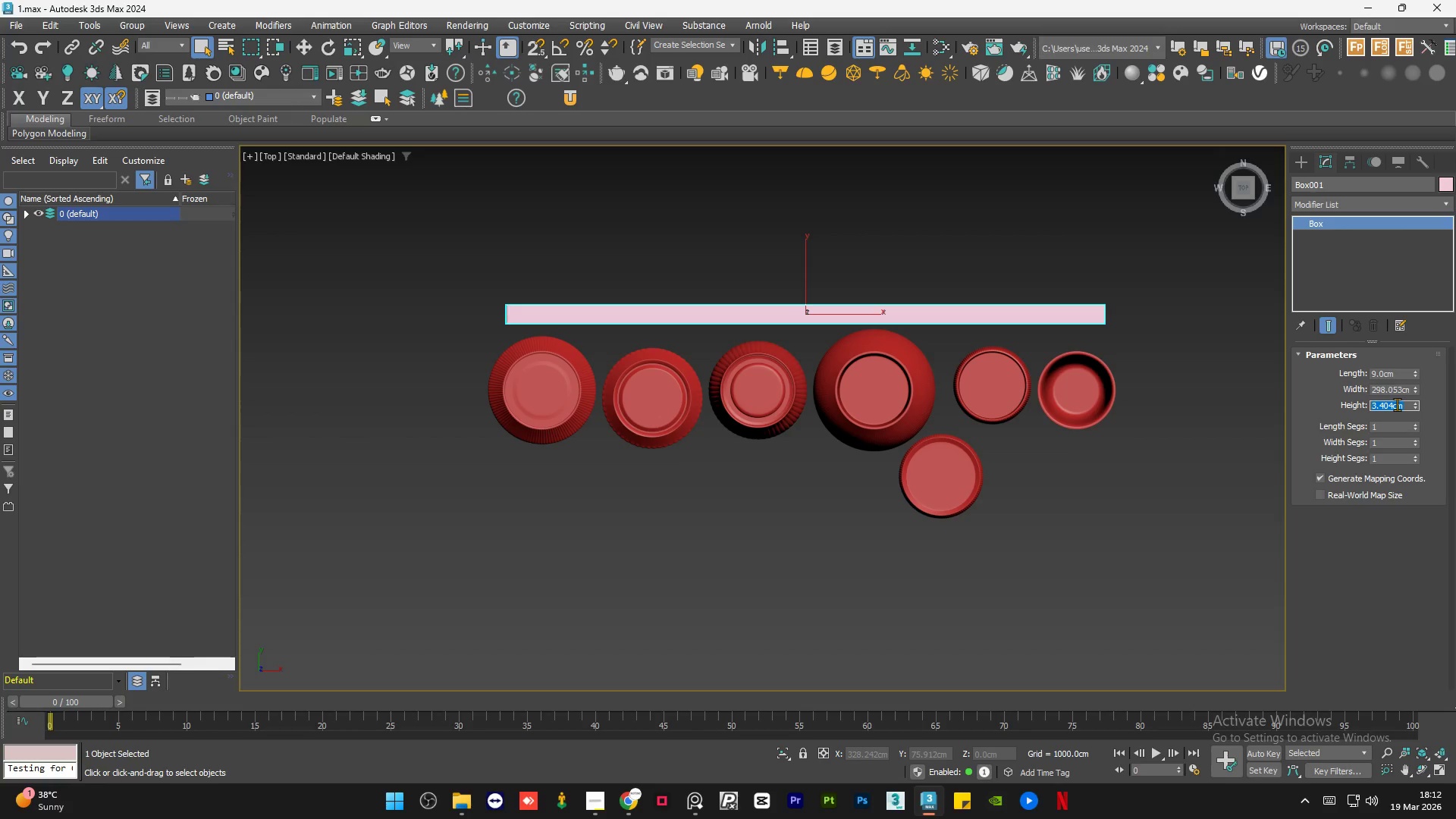 
key(Numpad9)
 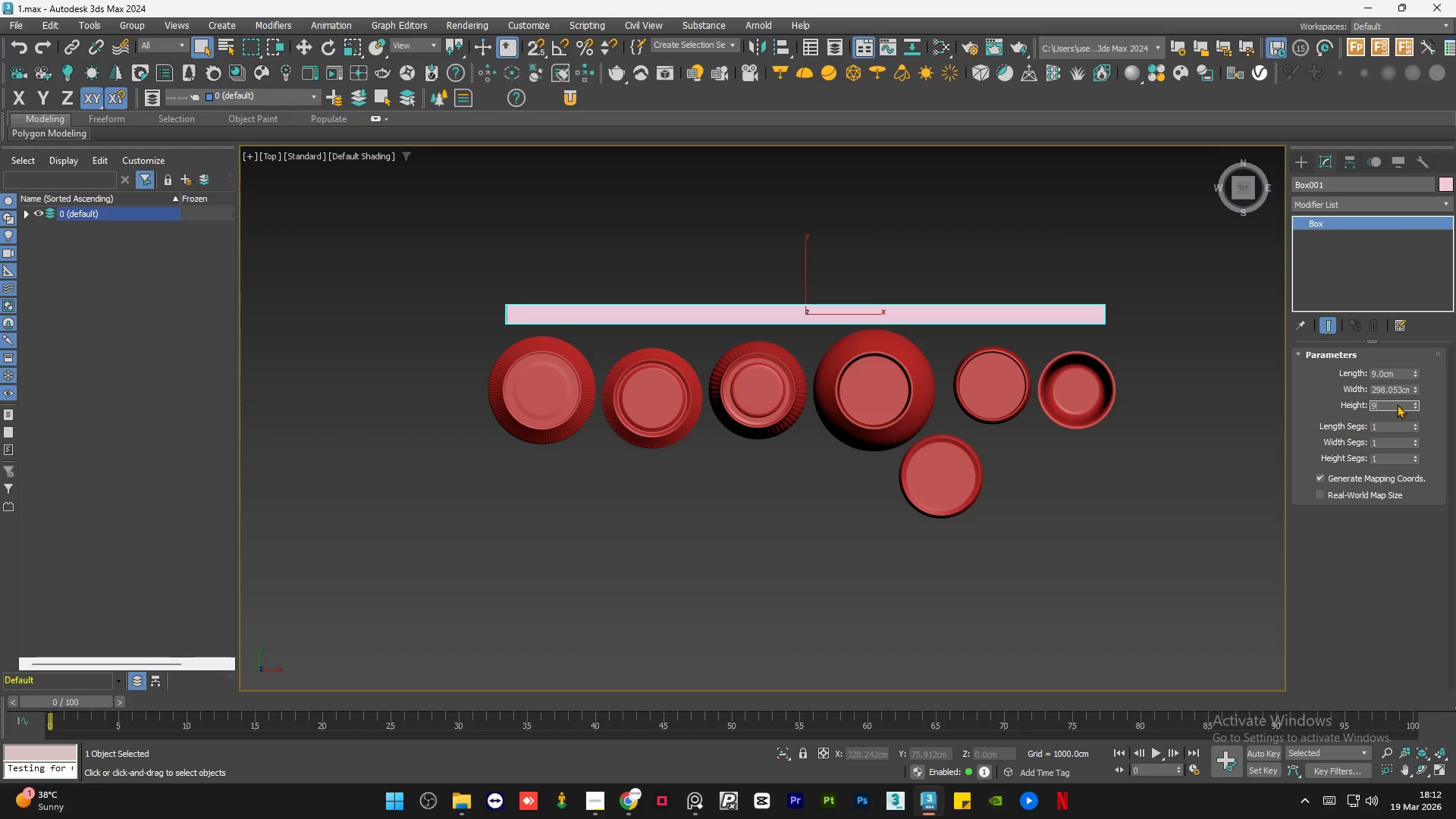 
key(NumpadEnter)
 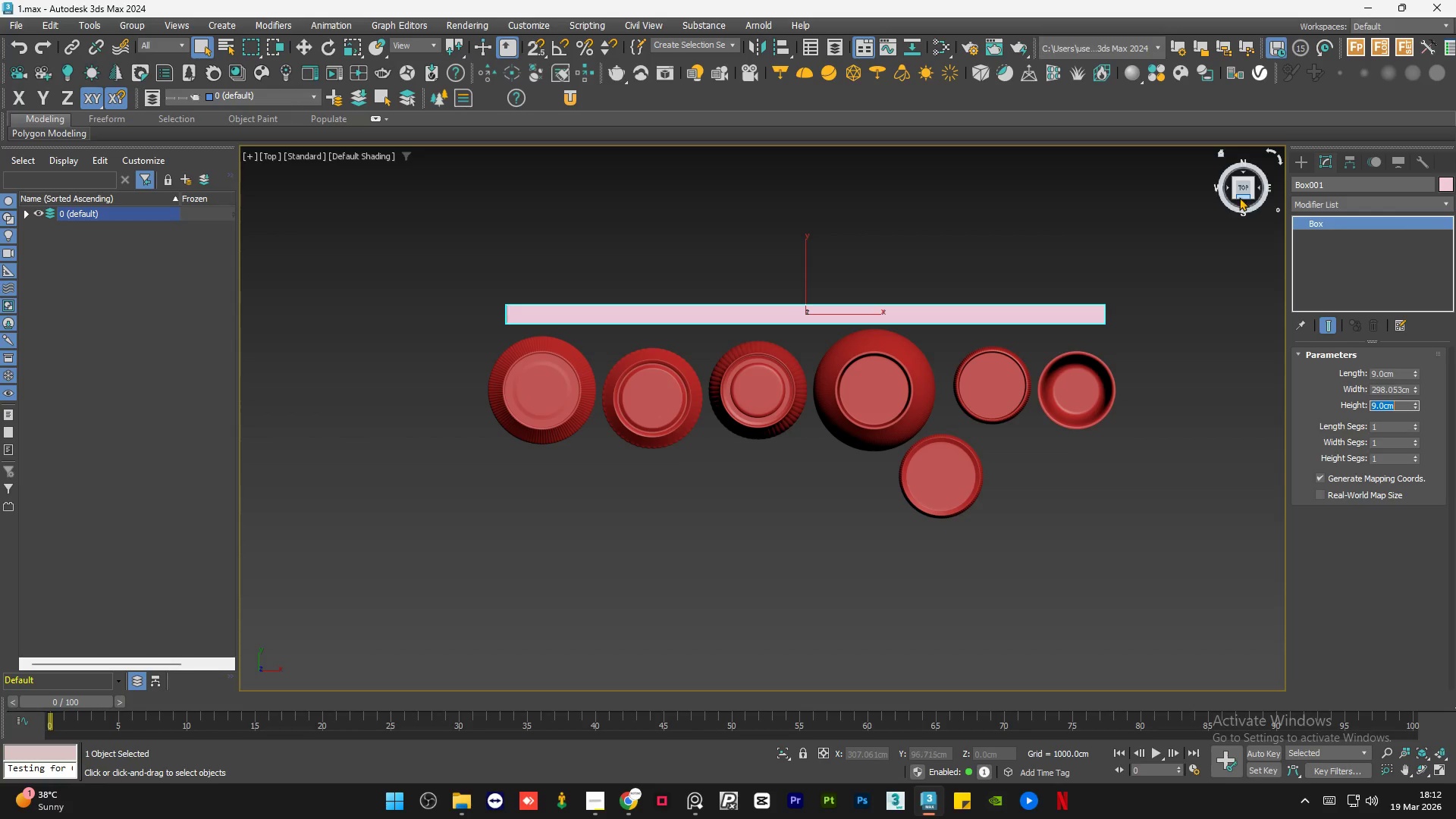 
left_click([1238, 201])
 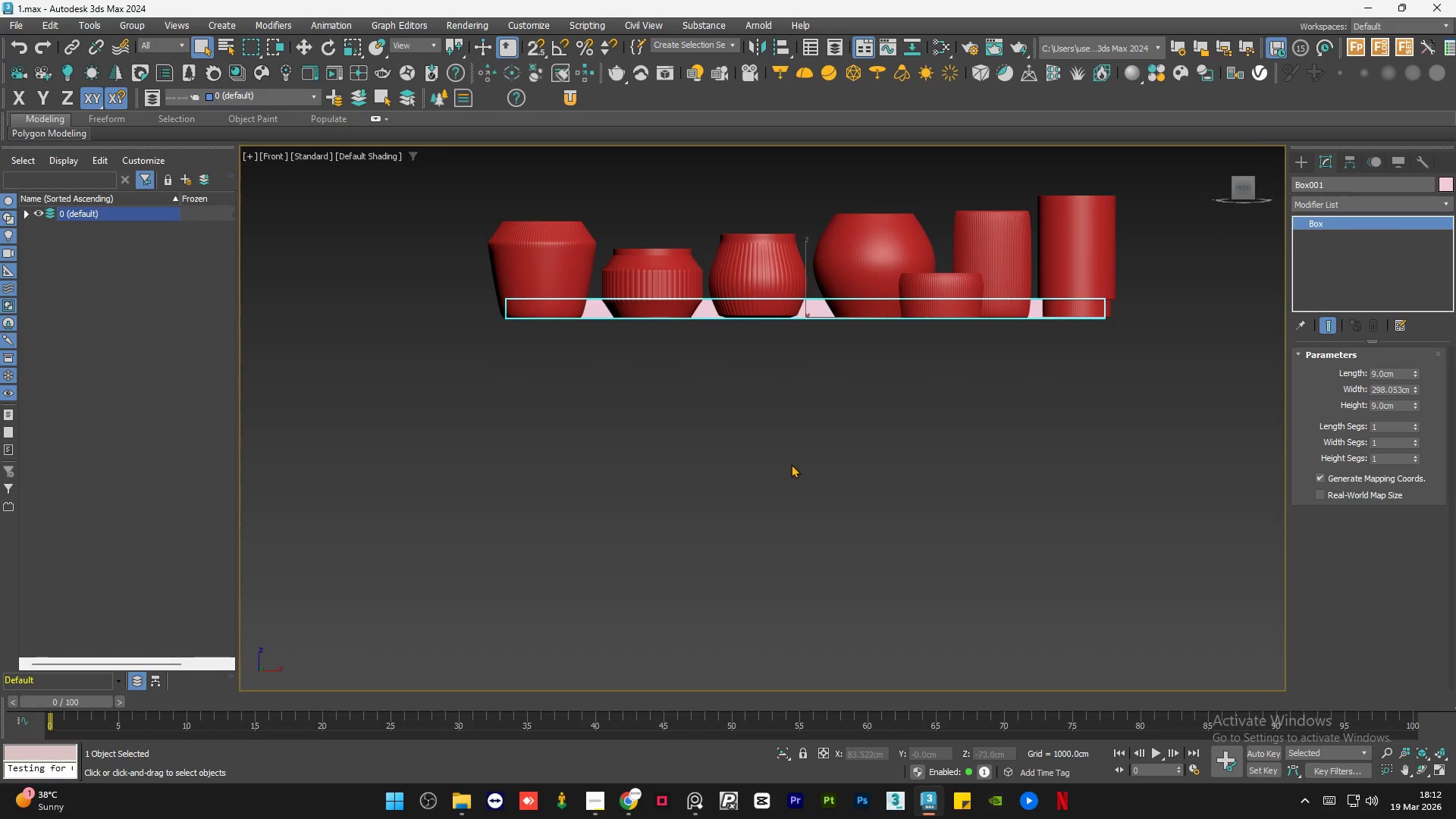 
key(W)
 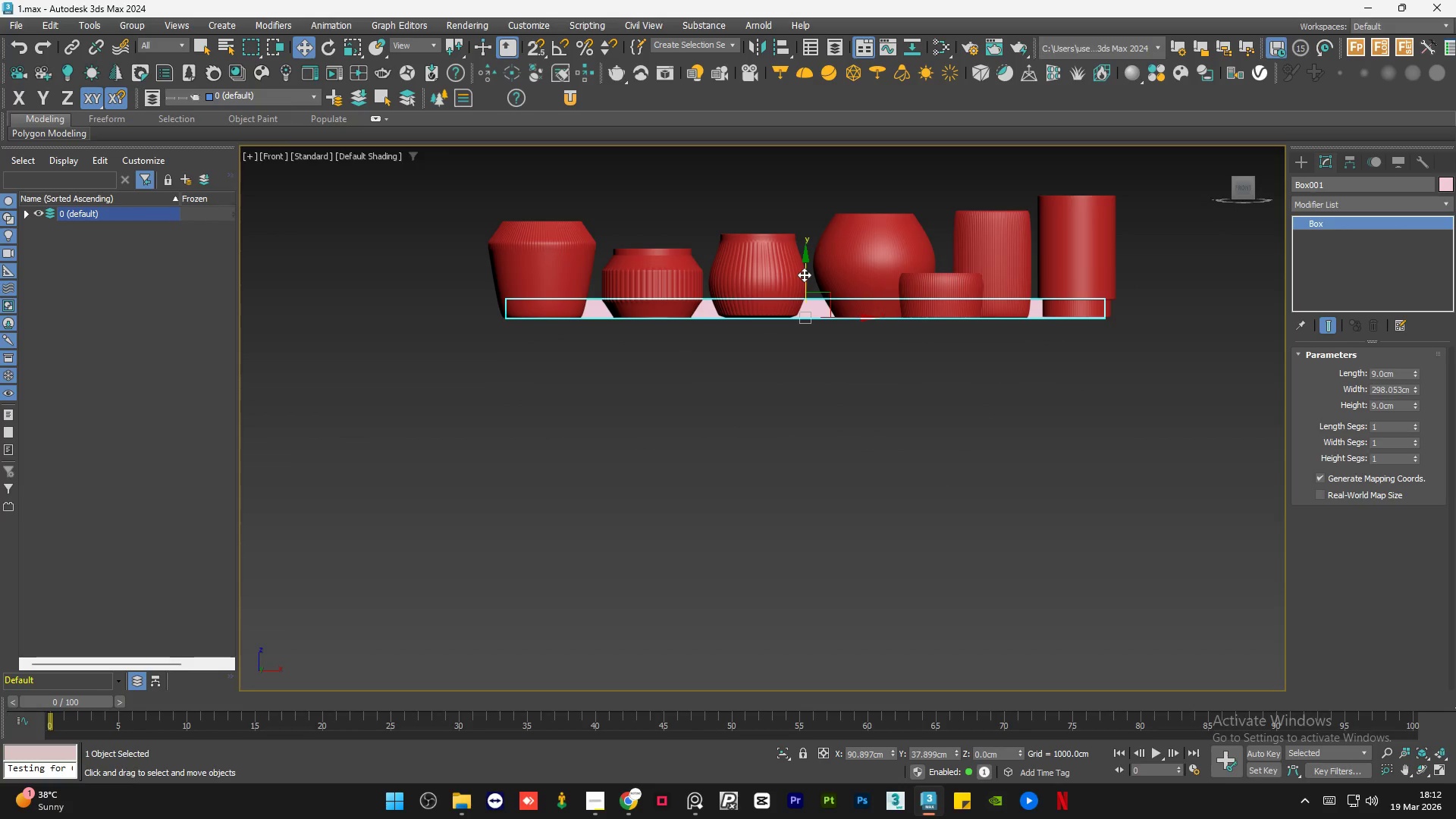 
left_click_drag(start_coordinate=[804, 272], to_coordinate=[812, 254])
 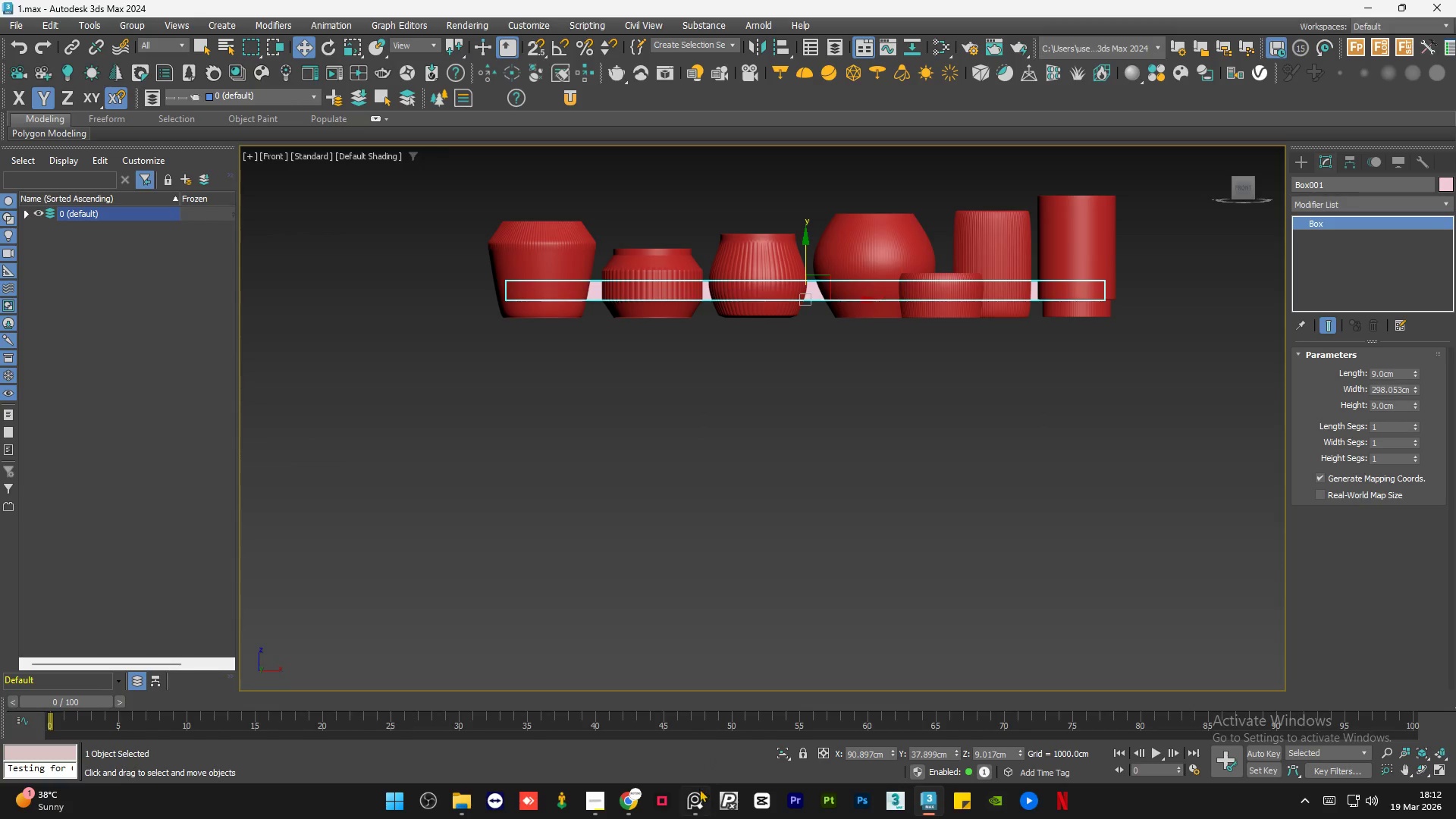 
left_click([695, 803])
 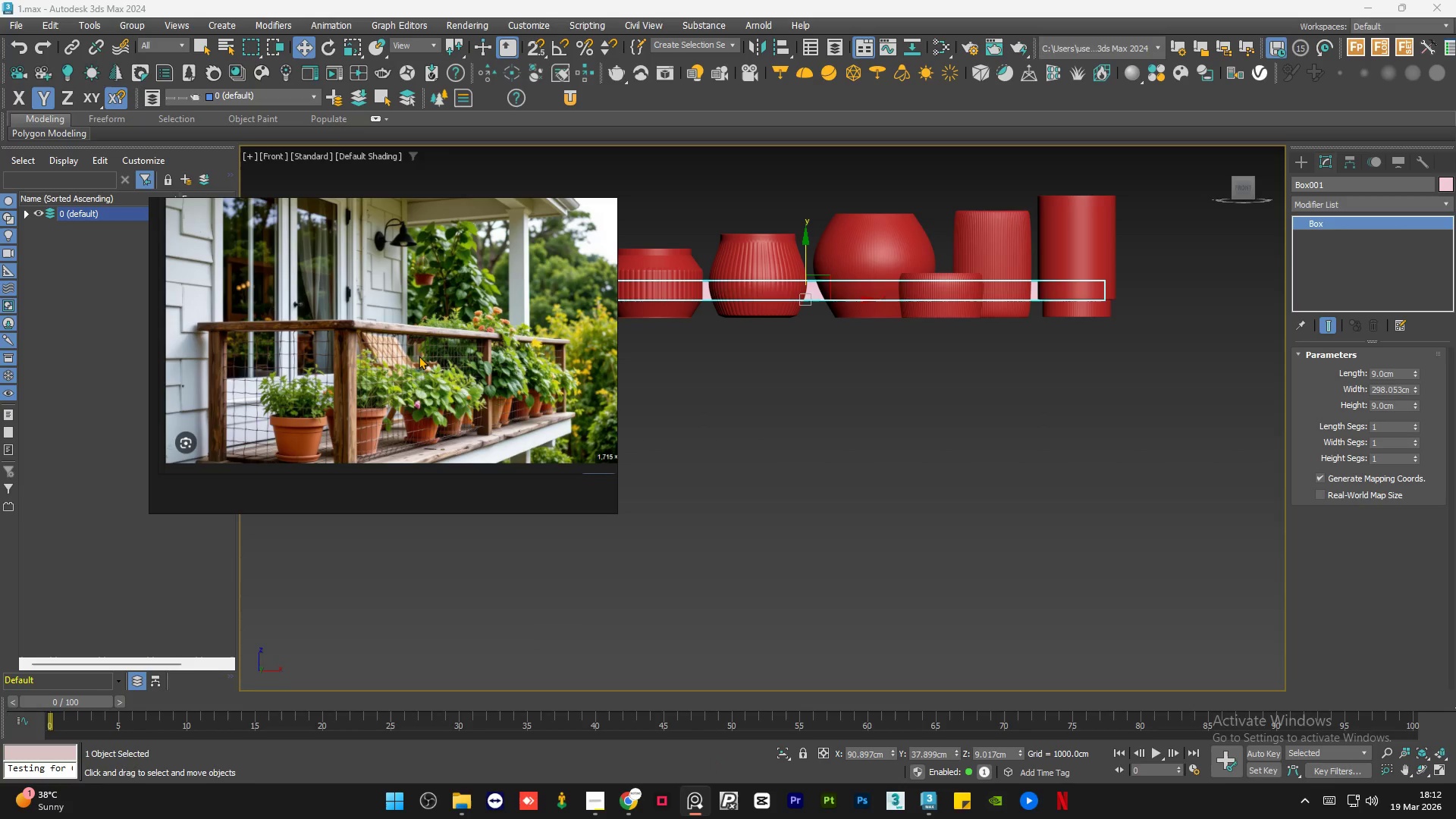 
scroll: coordinate [315, 262], scroll_direction: up, amount: 2.0
 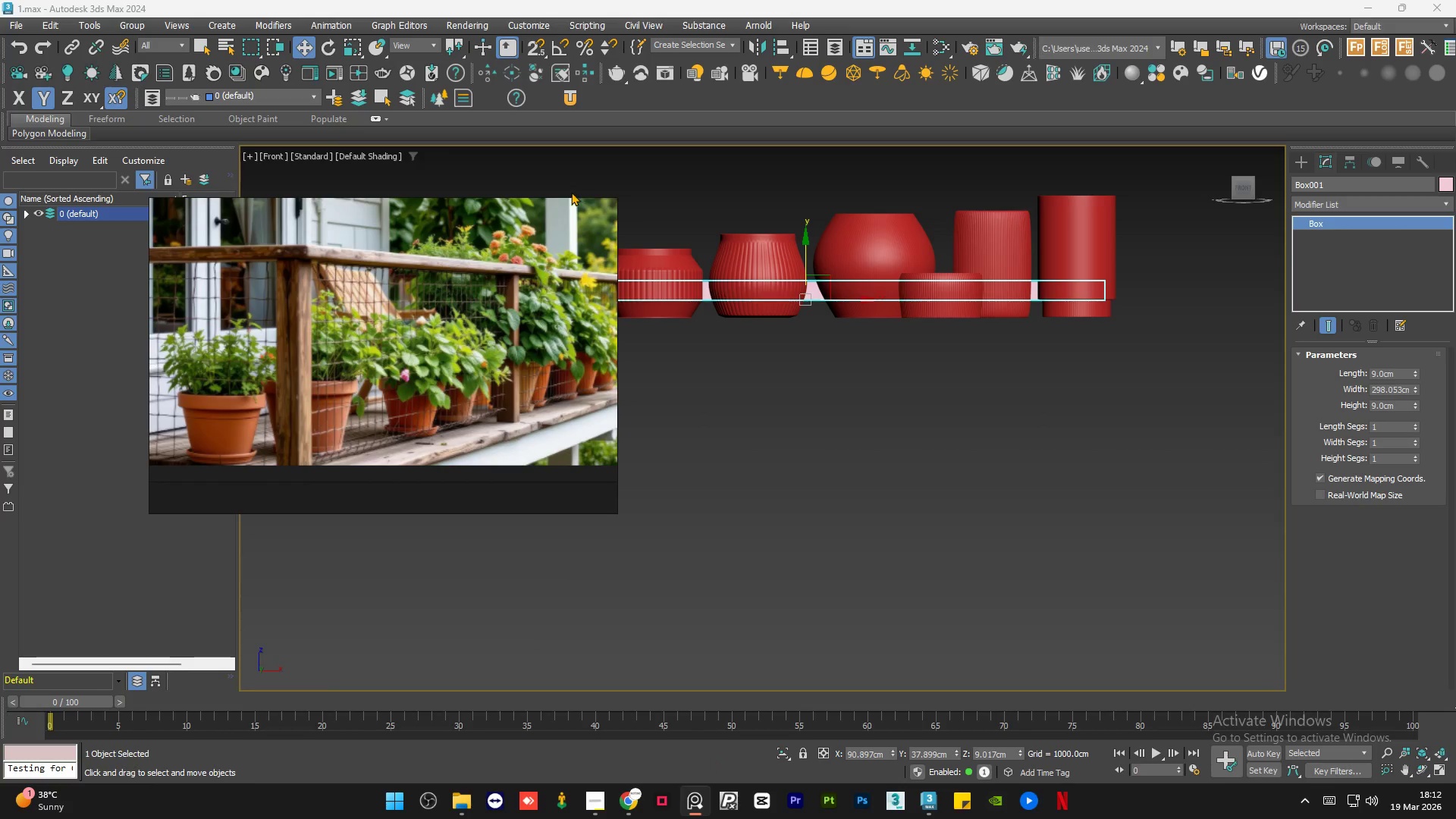 
left_click([562, 205])
 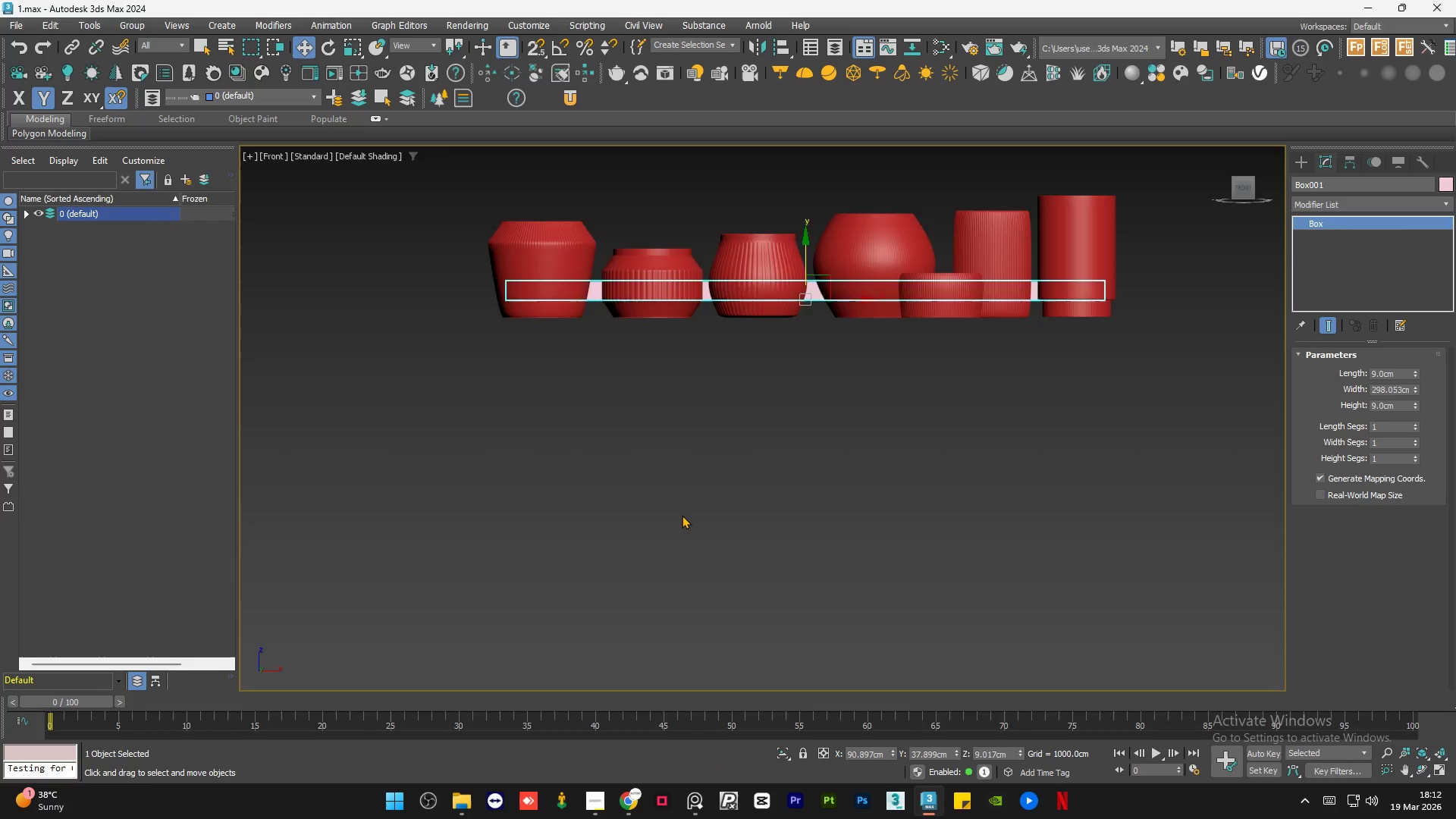 
scroll: coordinate [681, 514], scroll_direction: down, amount: 1.0
 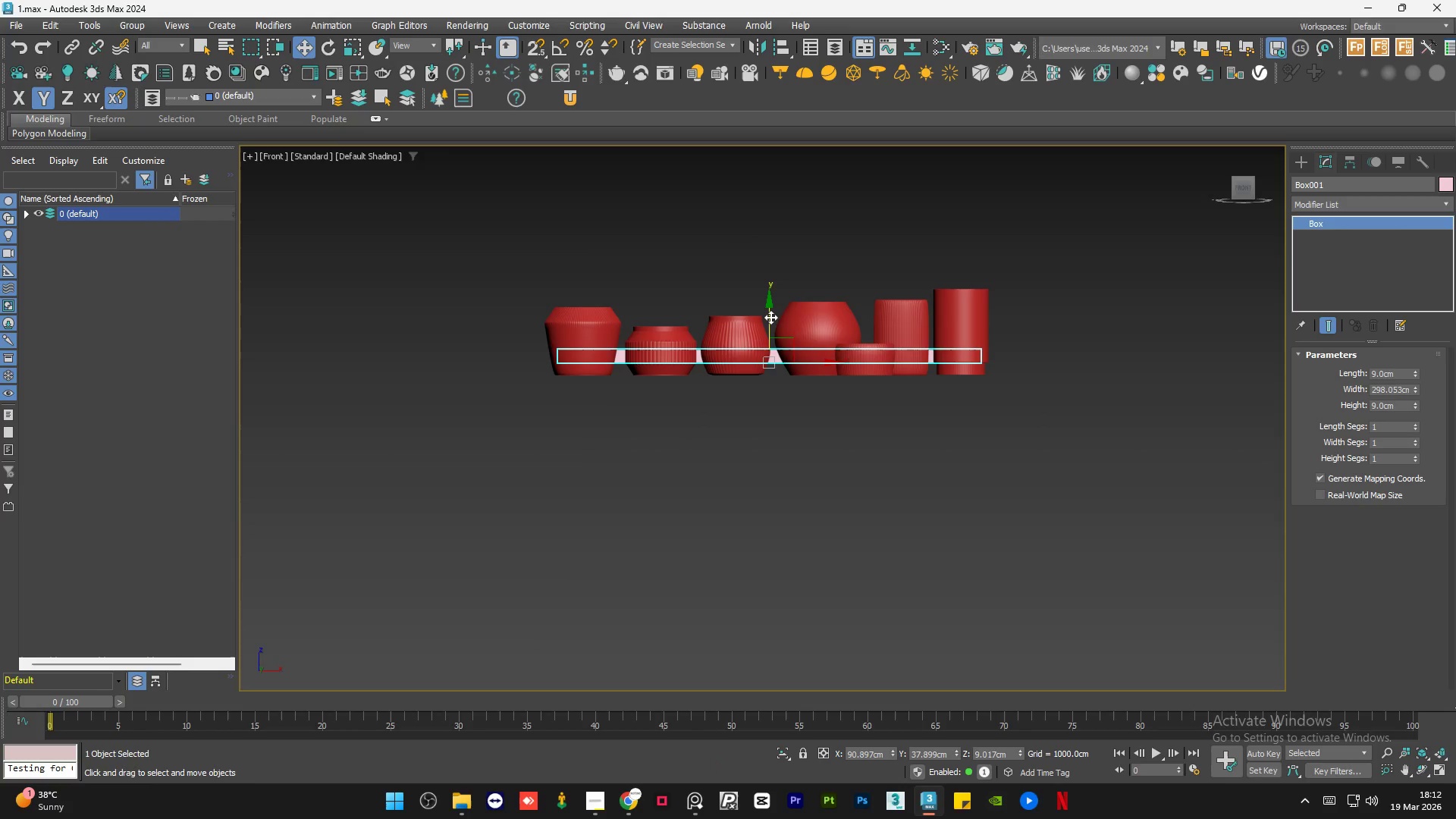 
hold_key(key=ShiftLeft, duration=1.47)
left_click_drag(start_coordinate=[769, 317], to_coordinate=[781, 221])
 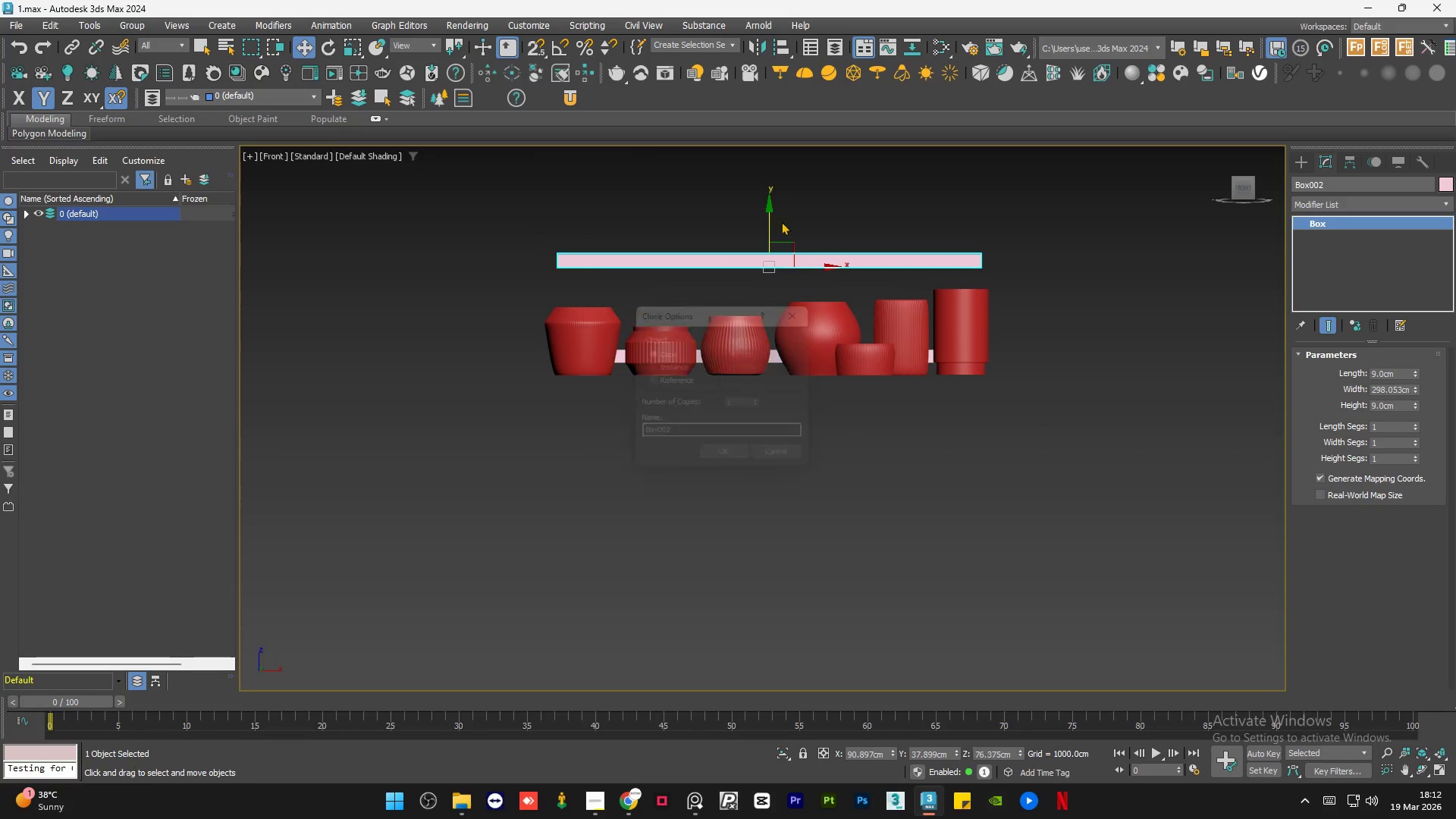 
left_click([731, 457])
 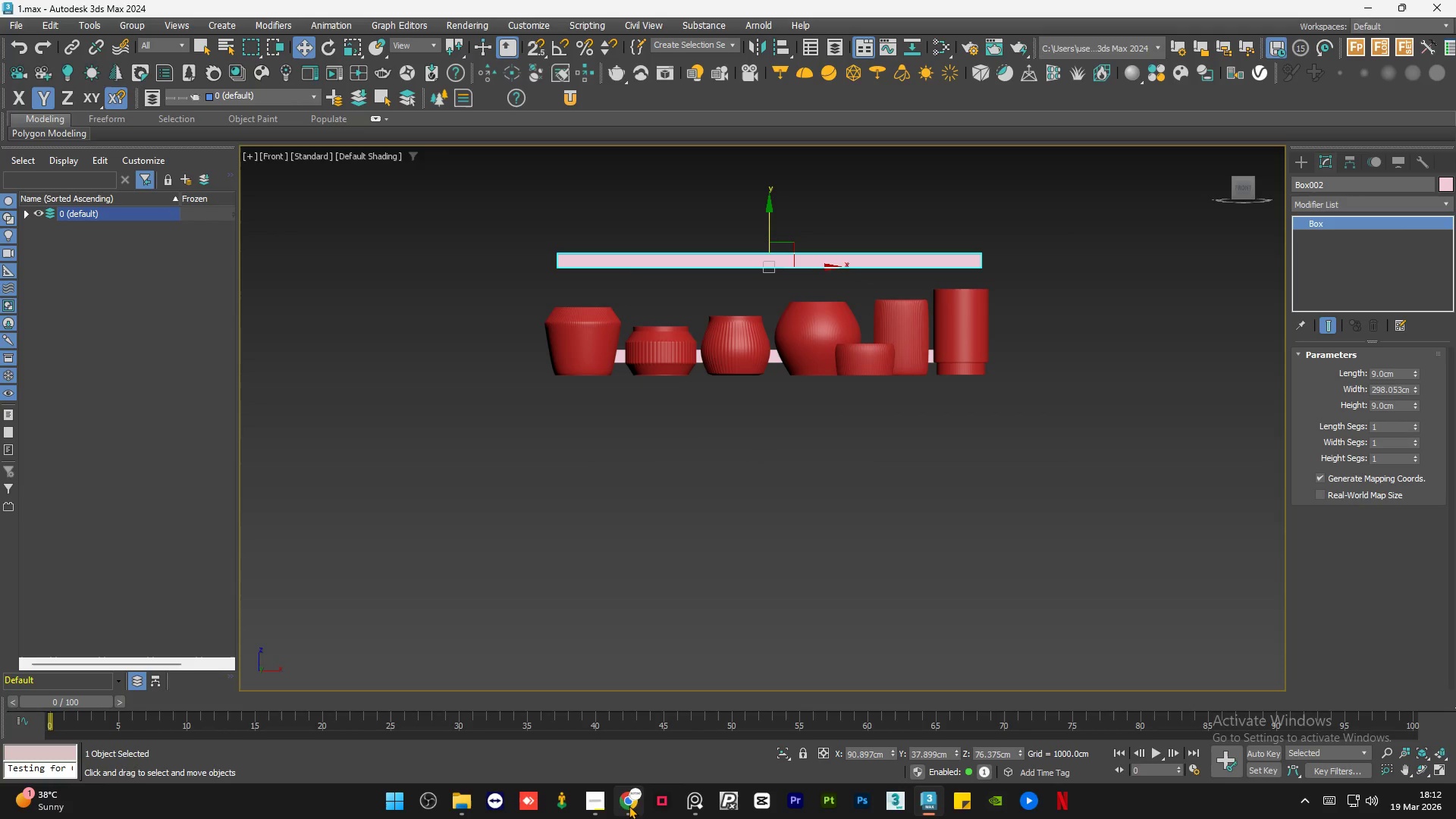 
left_click([629, 795])
 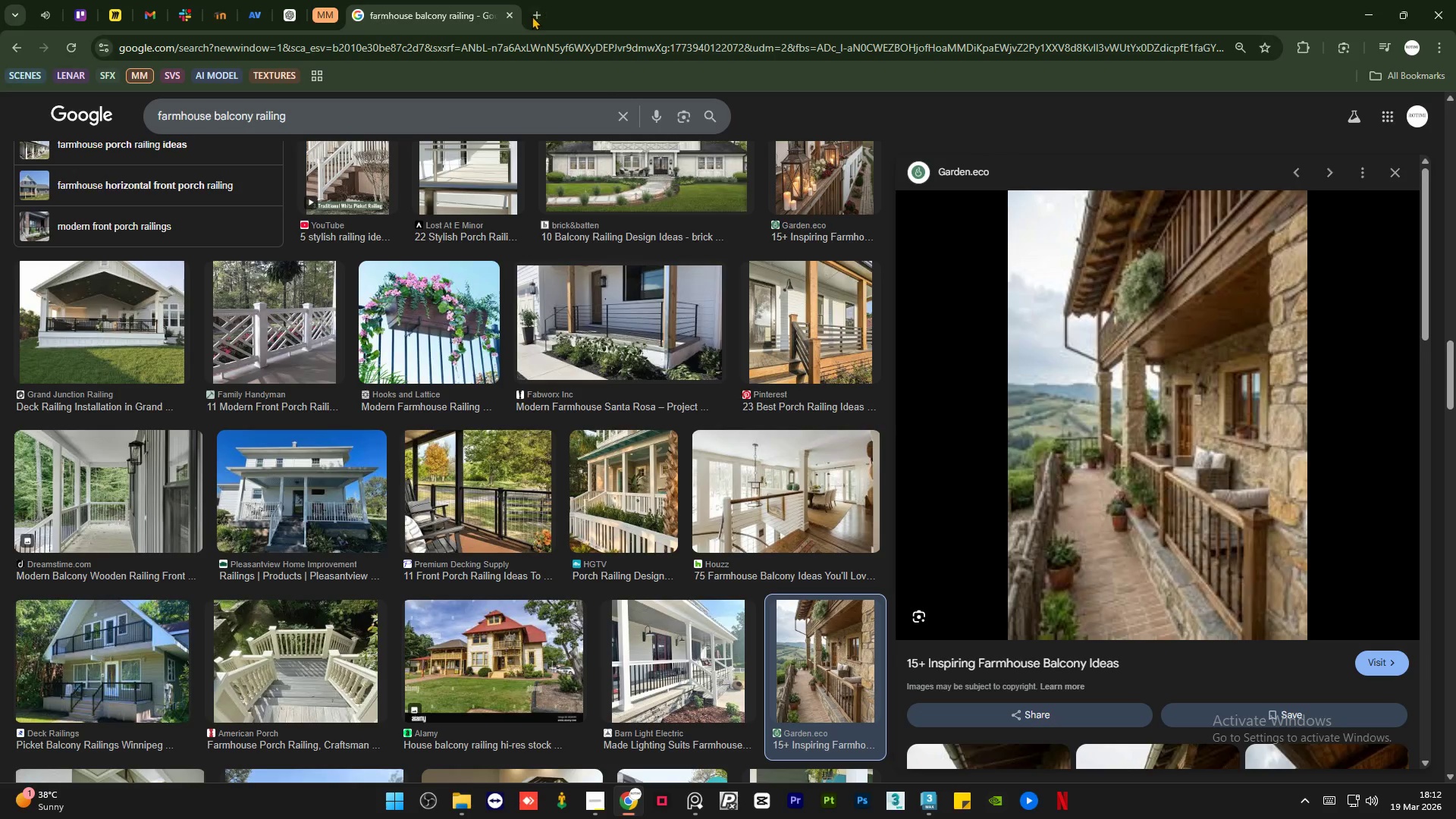 
left_click([535, 7])
 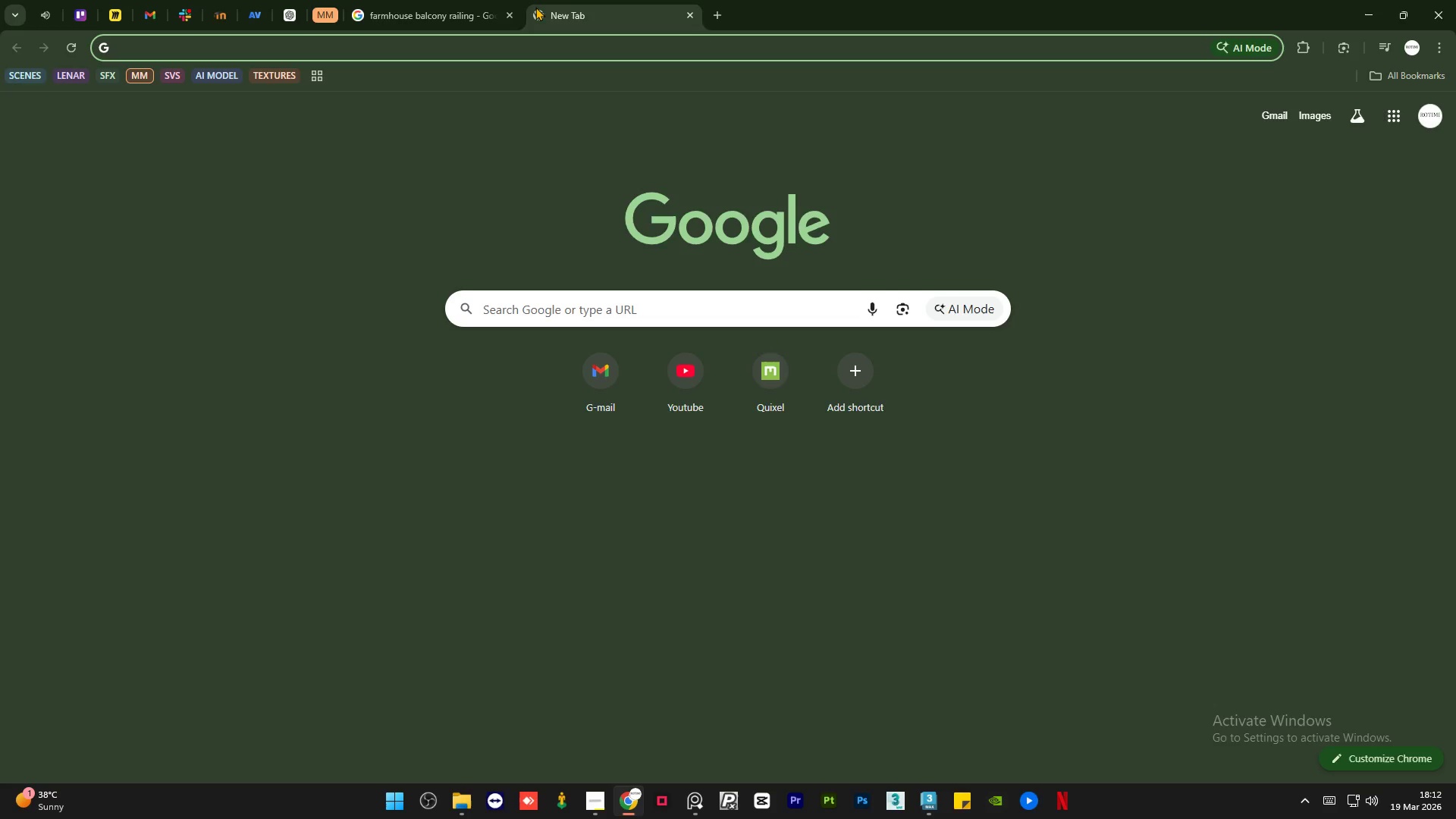 
type(balcony hright)
 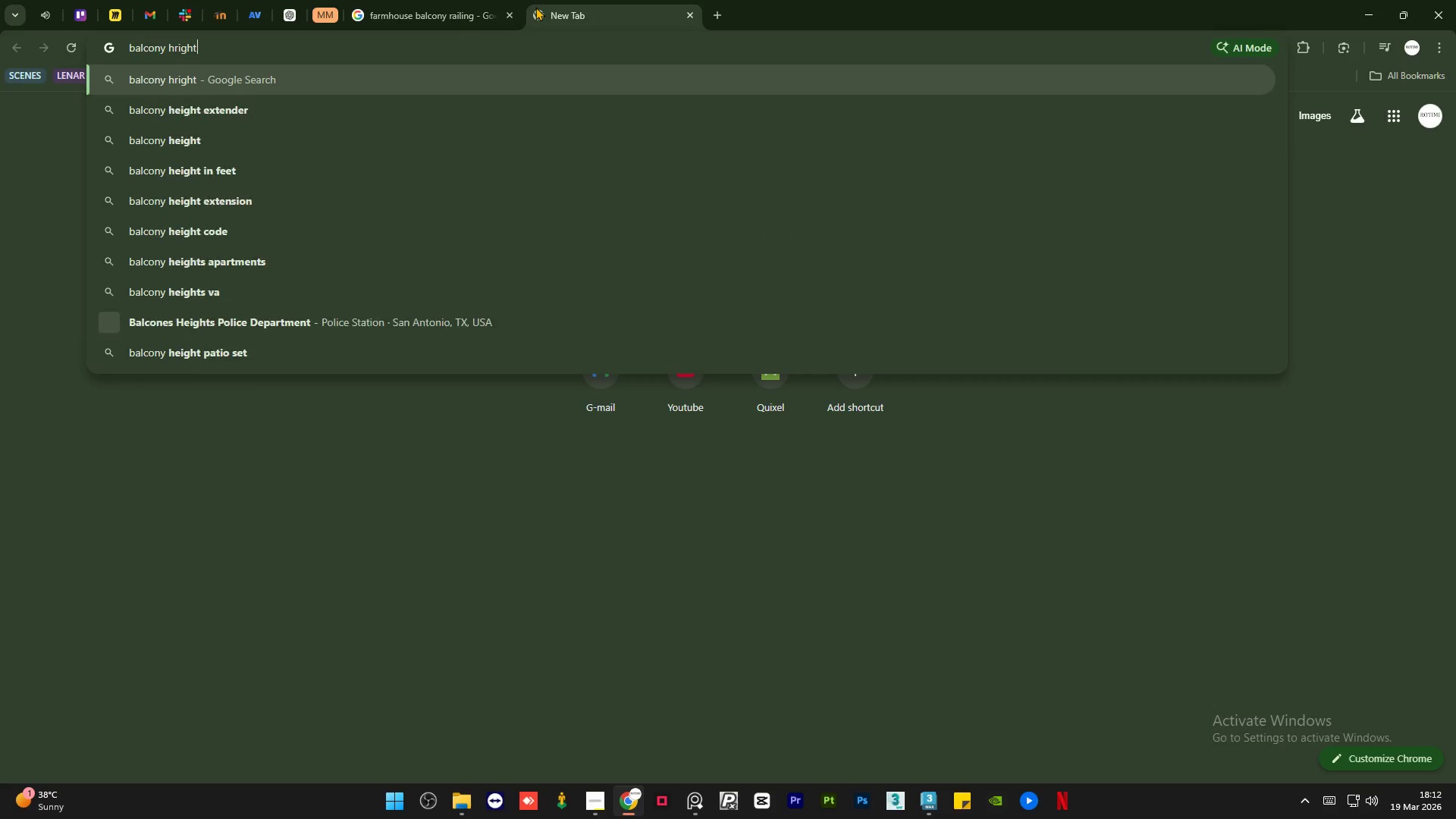 
key(Enter)
 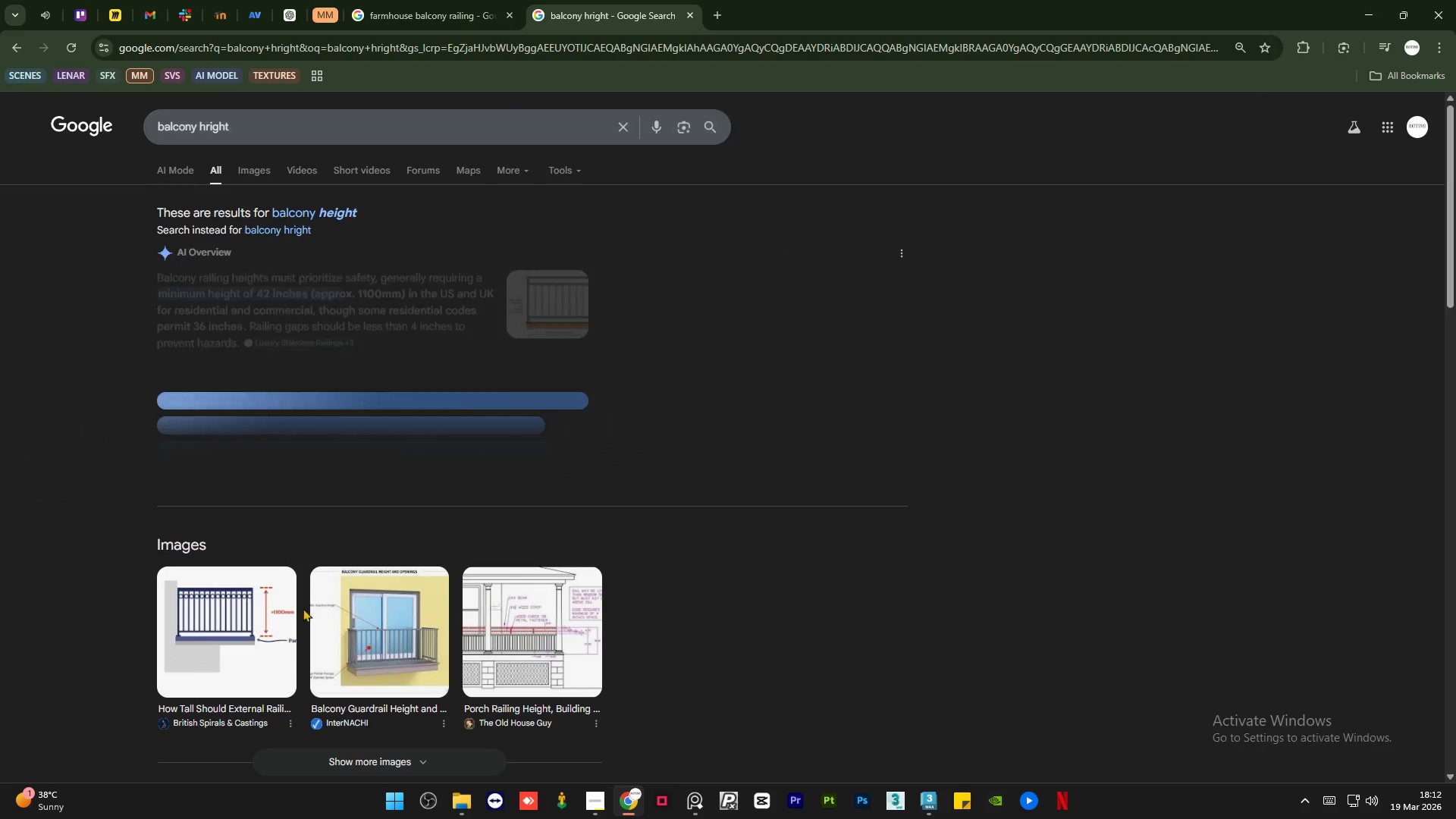 
left_click([259, 639])
 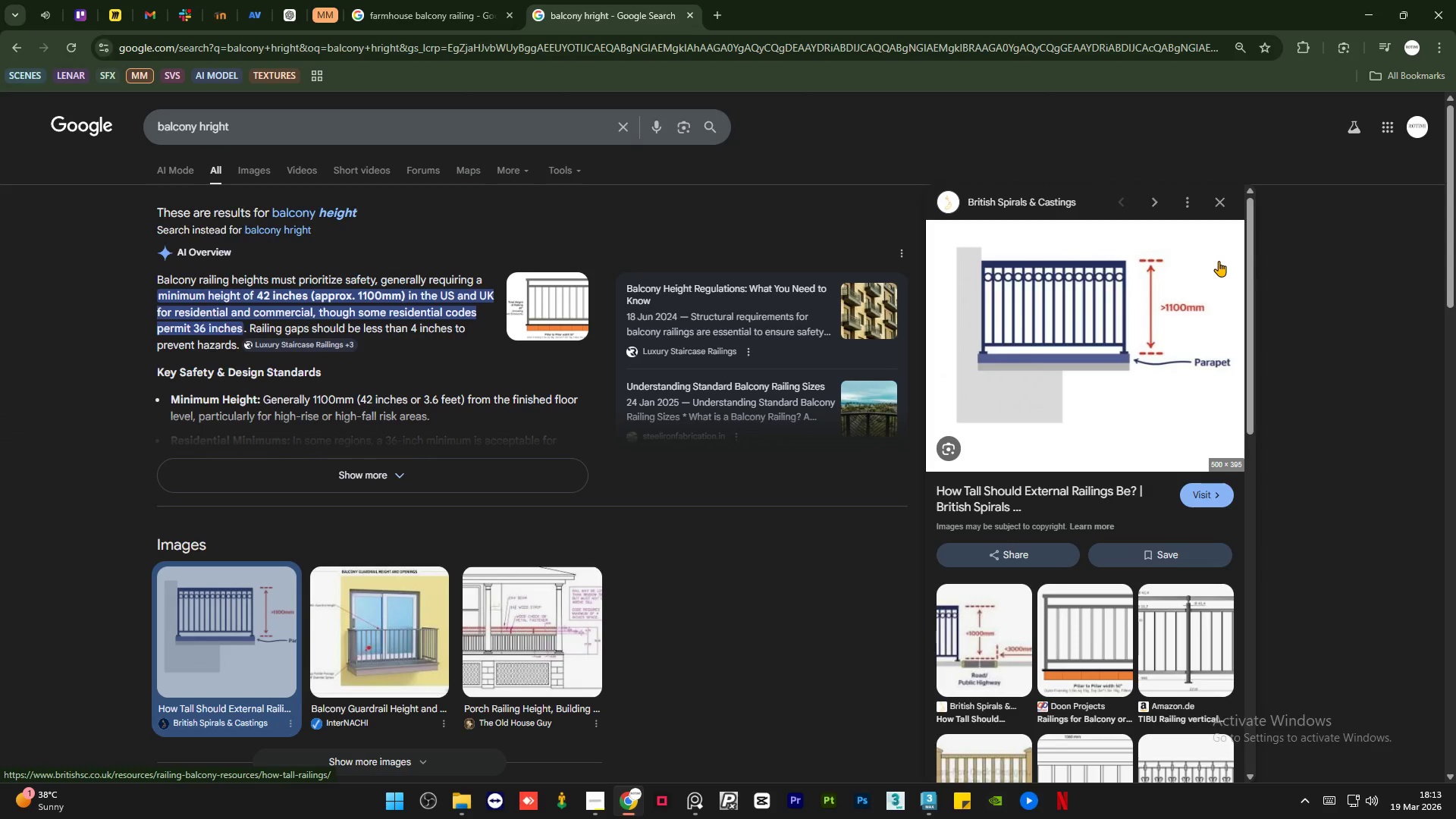 
wait(7.95)
 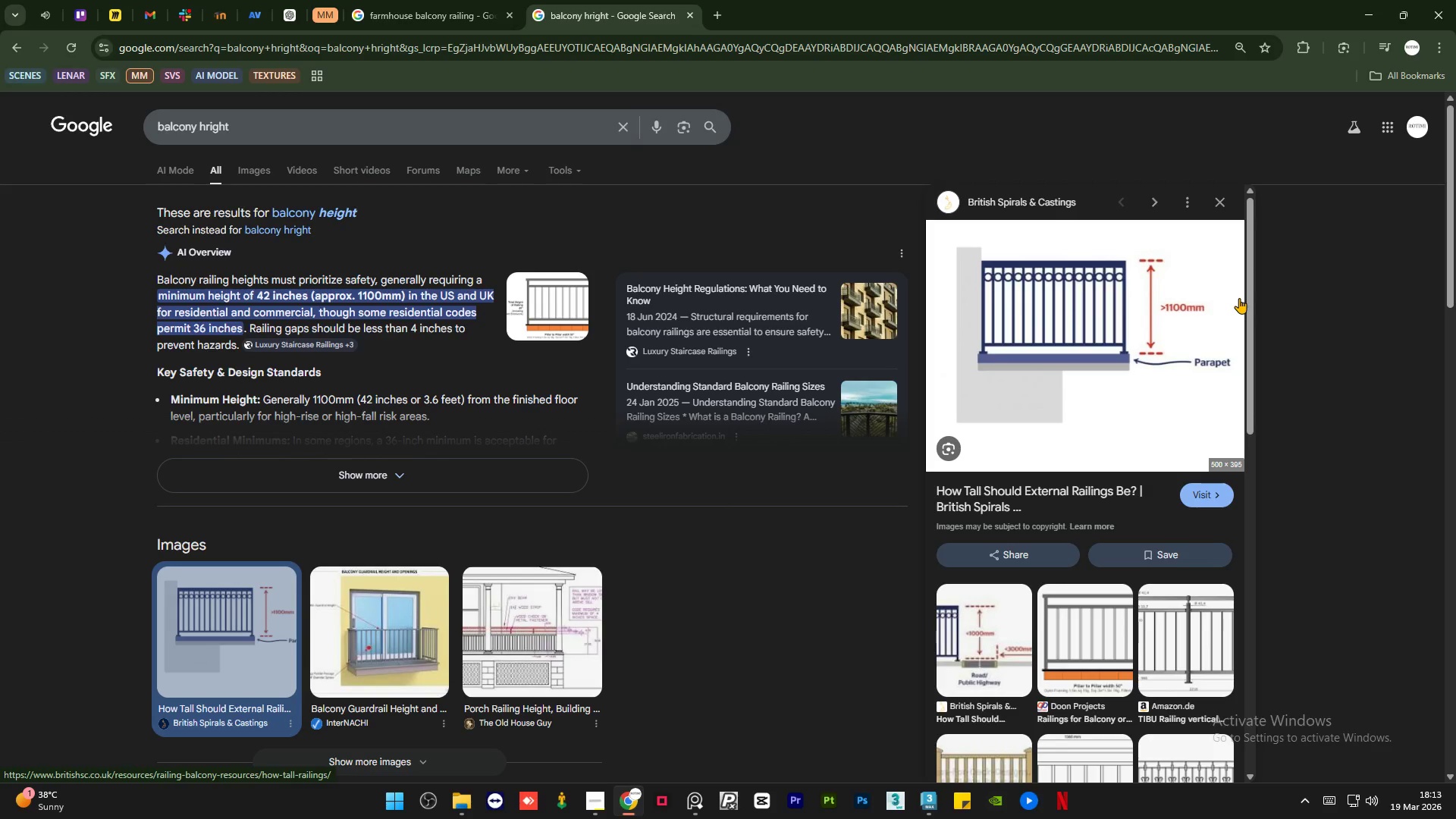 
scroll: coordinate [990, 551], scroll_direction: down, amount: 5.0
 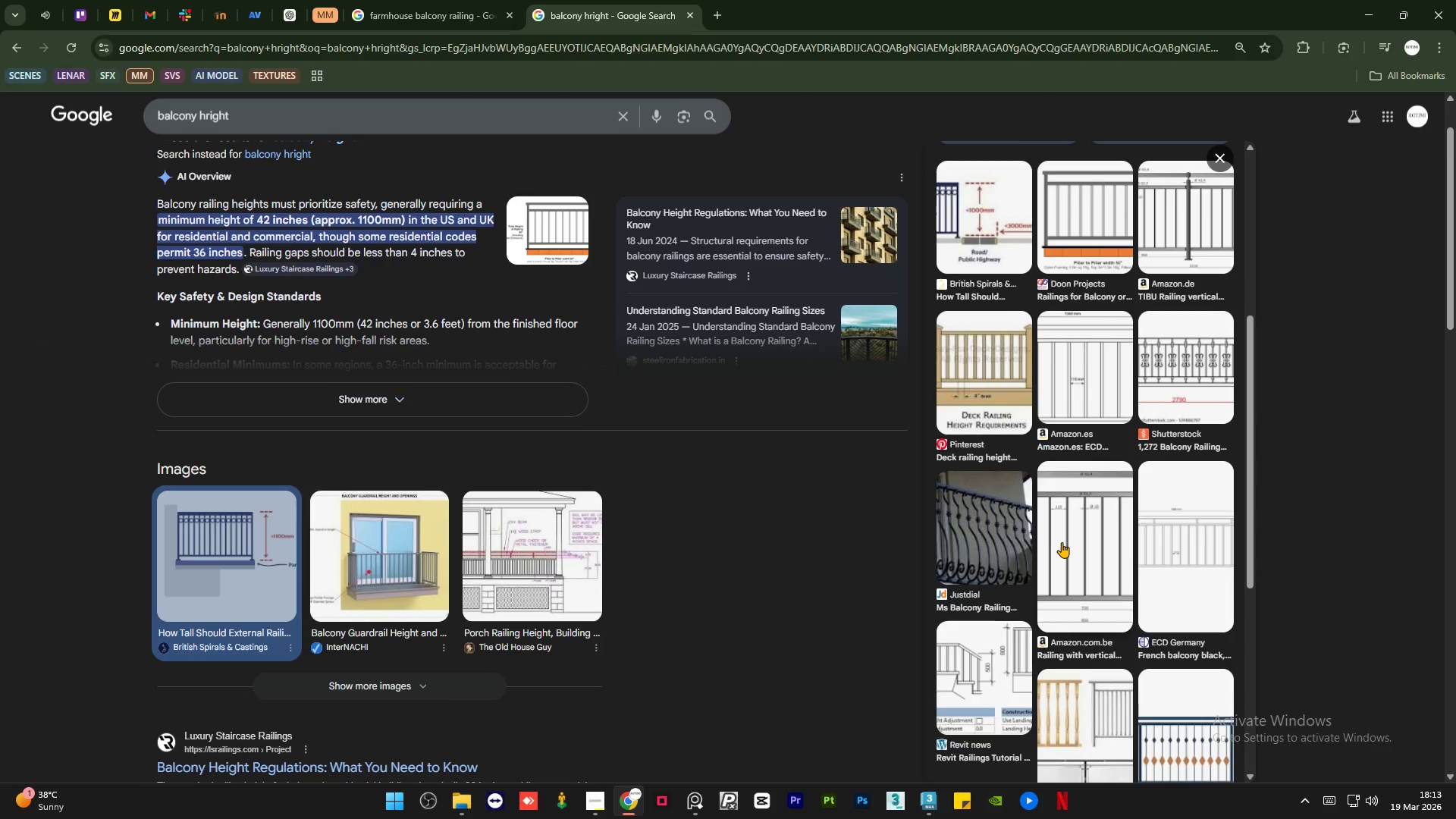 
left_click([1080, 542])
 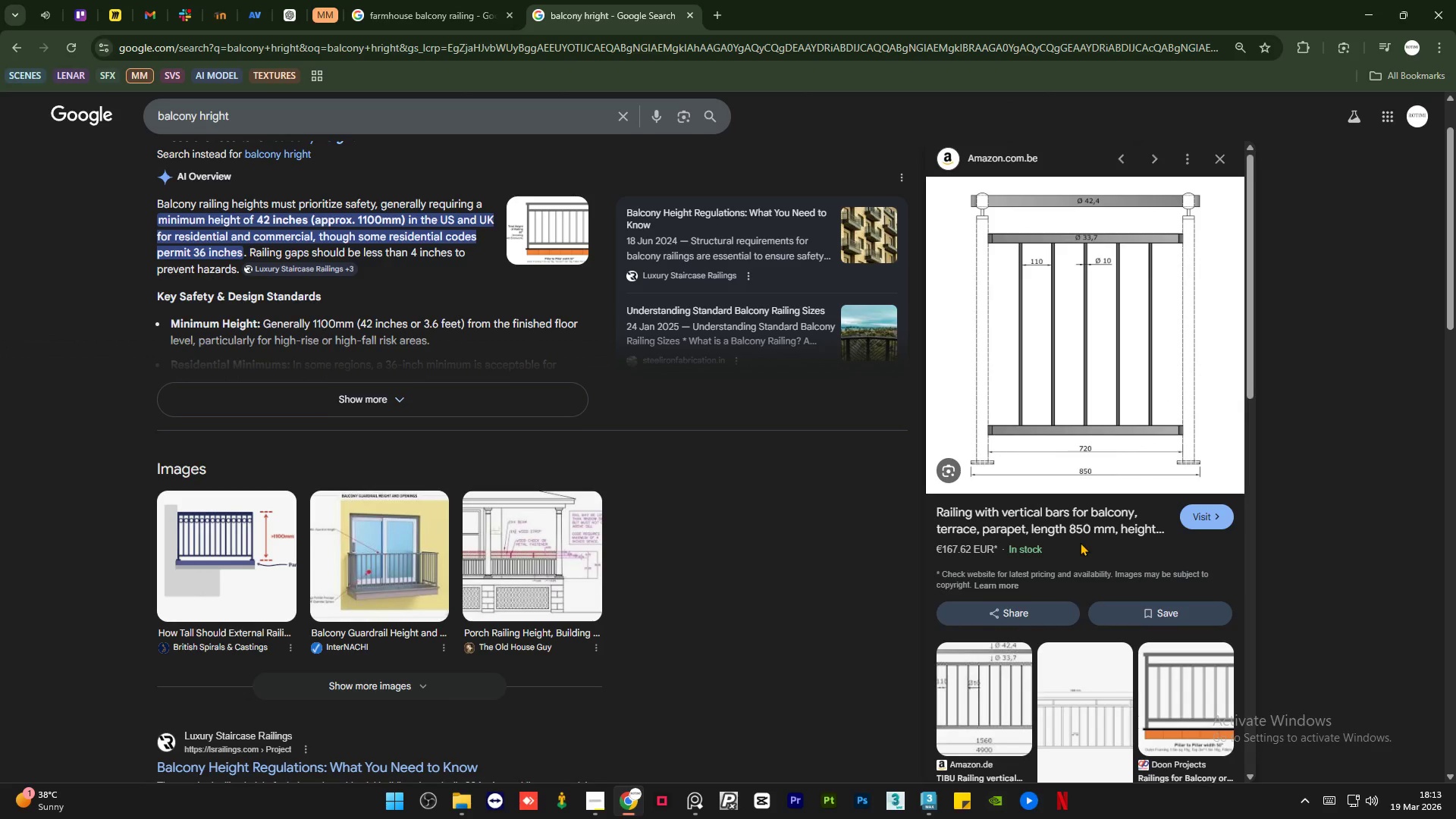 
scroll: coordinate [1079, 546], scroll_direction: down, amount: 4.0
 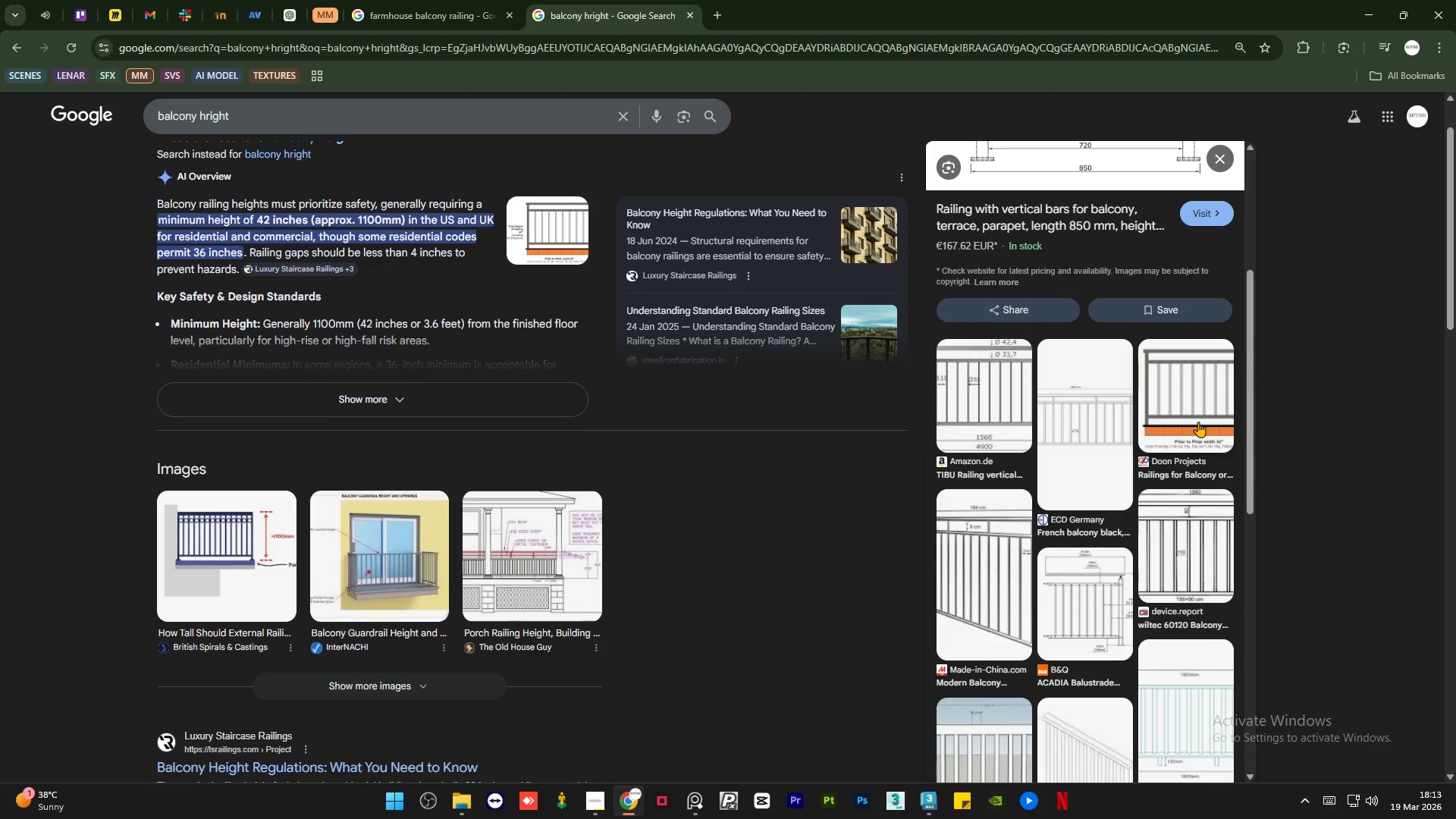 
left_click([1198, 422])
 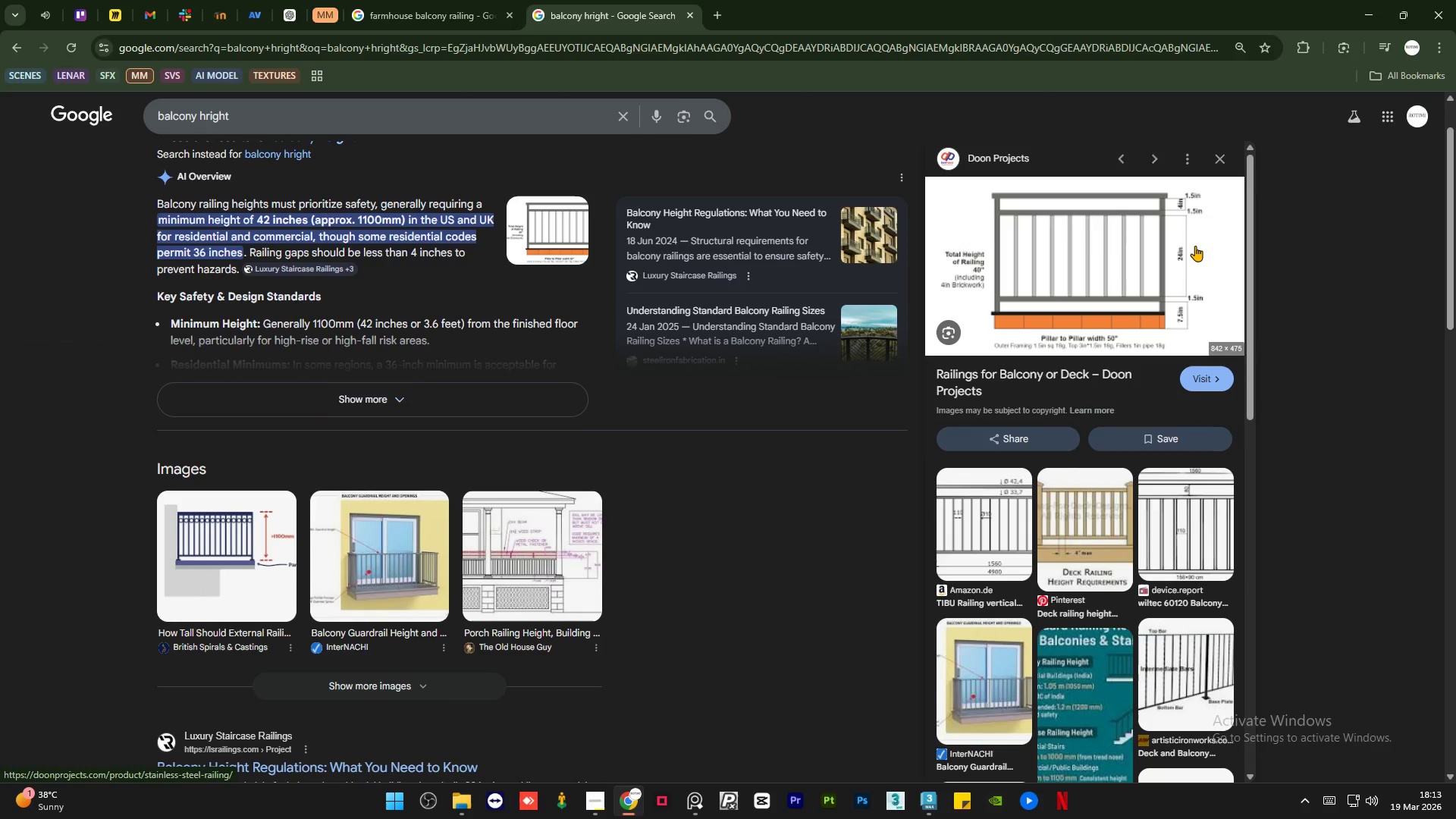 
scroll: coordinate [1136, 499], scroll_direction: down, amount: 3.0
 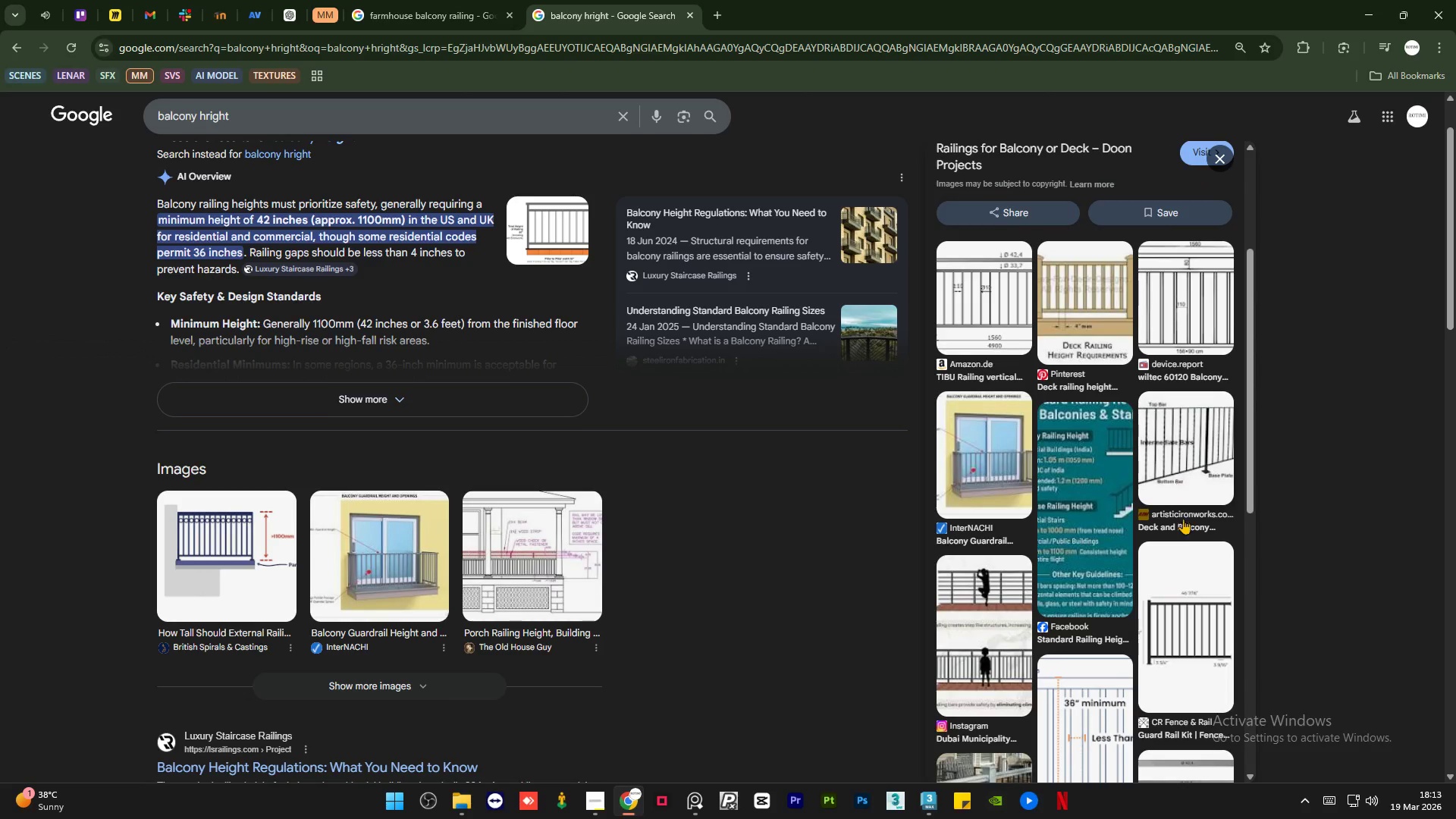 
left_click([1186, 646])
 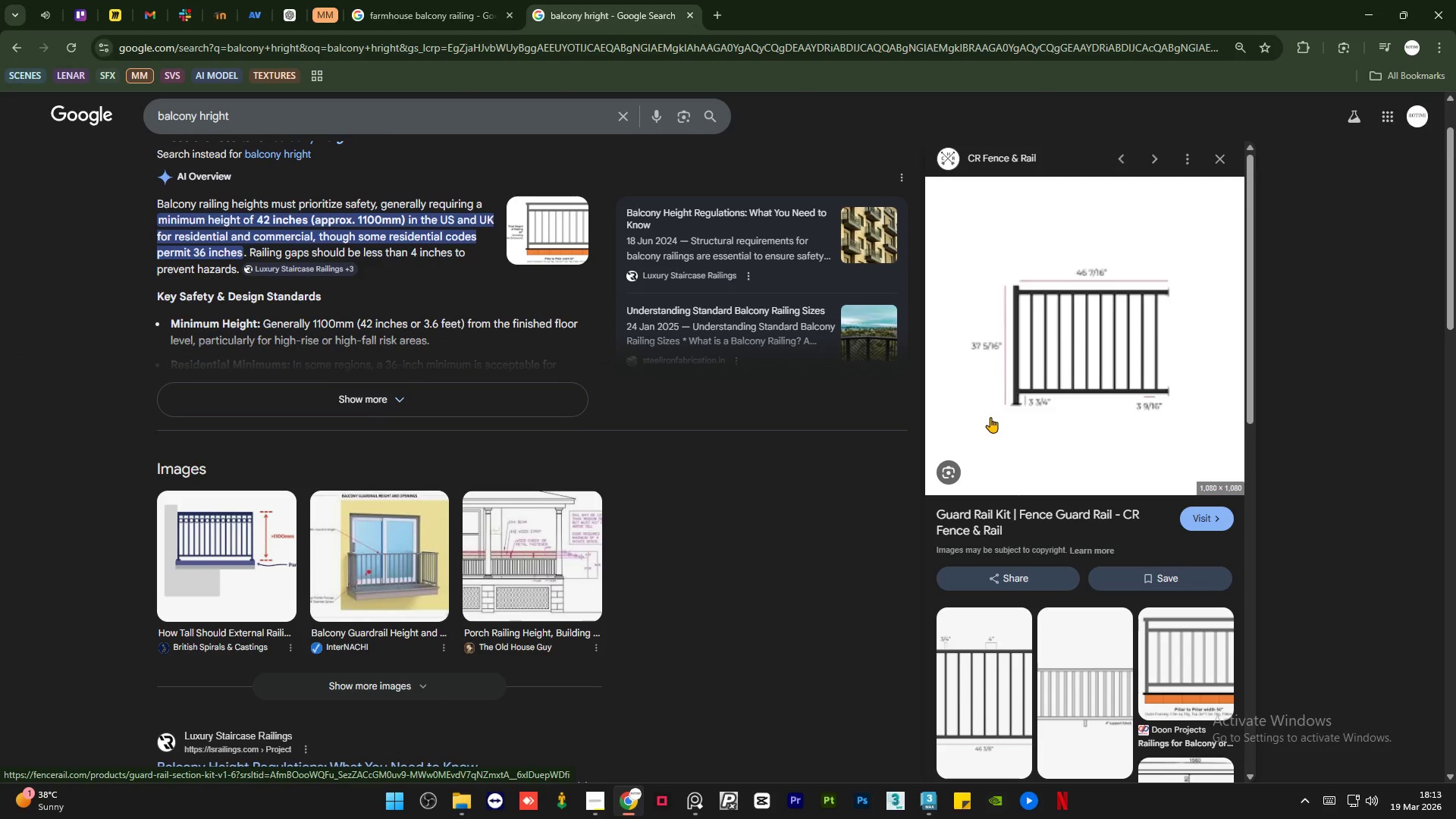 
wait(8.66)
 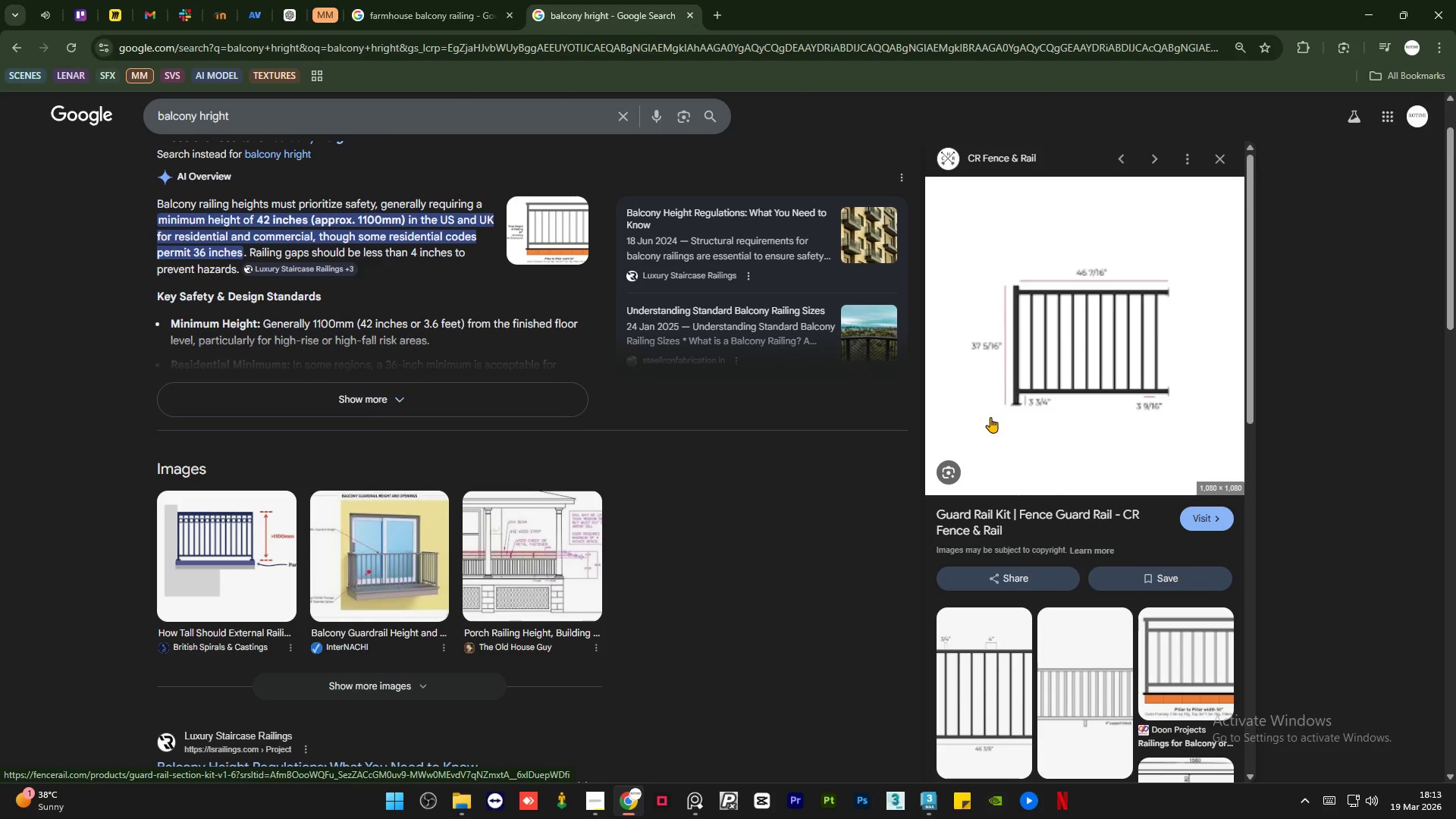 
scroll: coordinate [990, 417], scroll_direction: down, amount: 3.0
 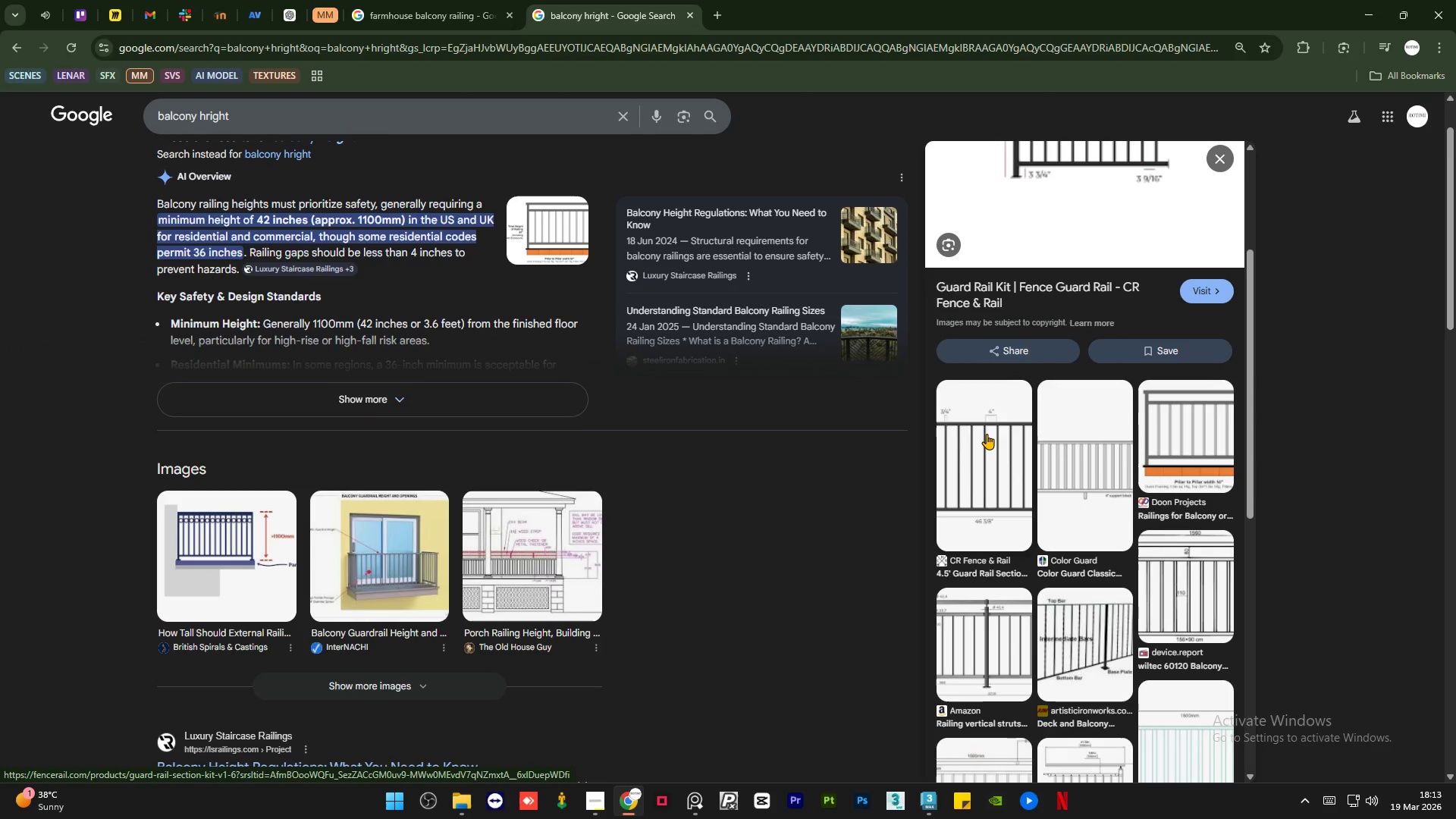 
left_click([987, 434])
 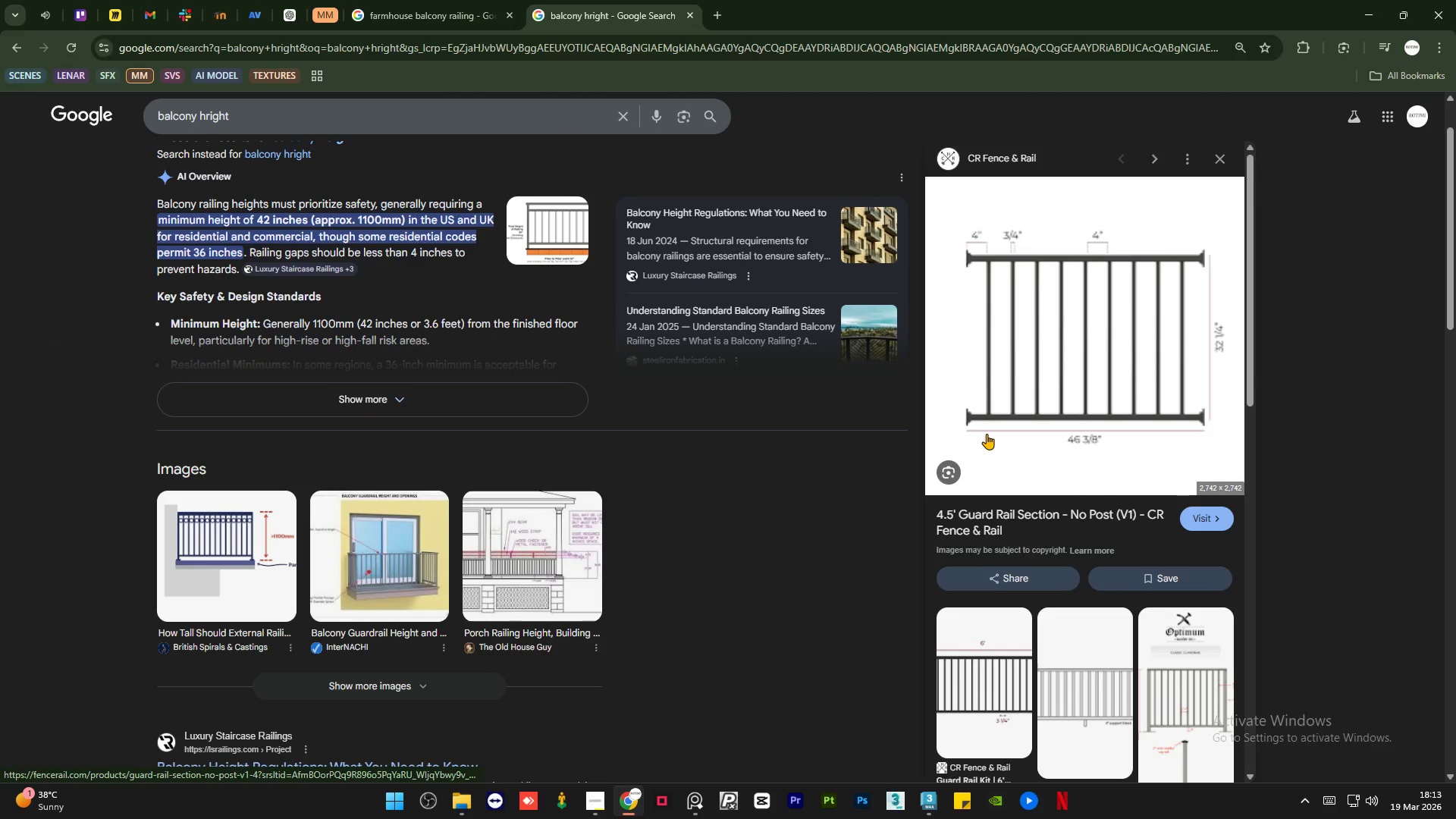 
scroll: coordinate [987, 434], scroll_direction: down, amount: 5.0
 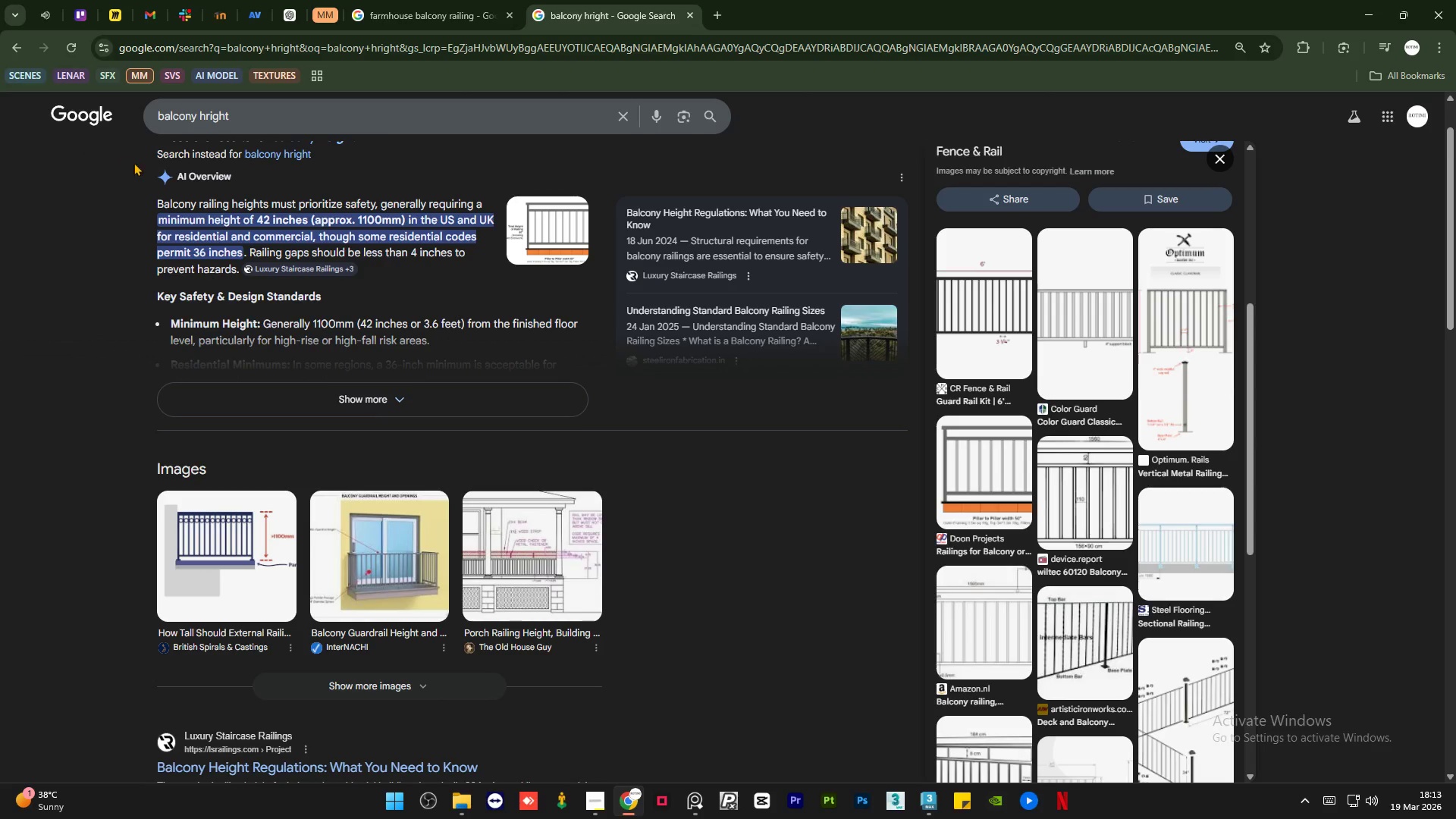 
scroll: coordinate [229, 444], scroll_direction: up, amount: 15.0
 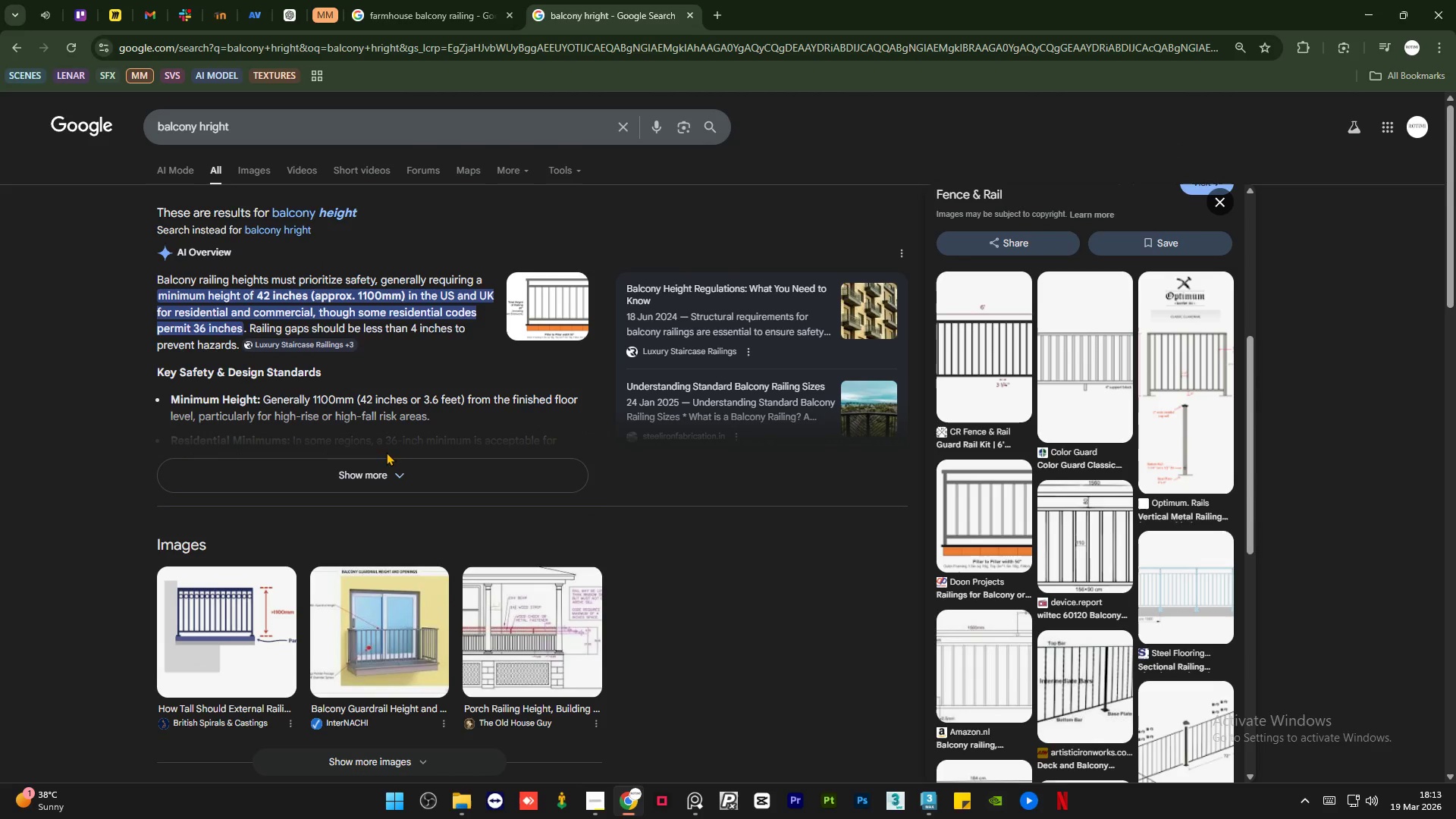 
left_click([374, 472])
 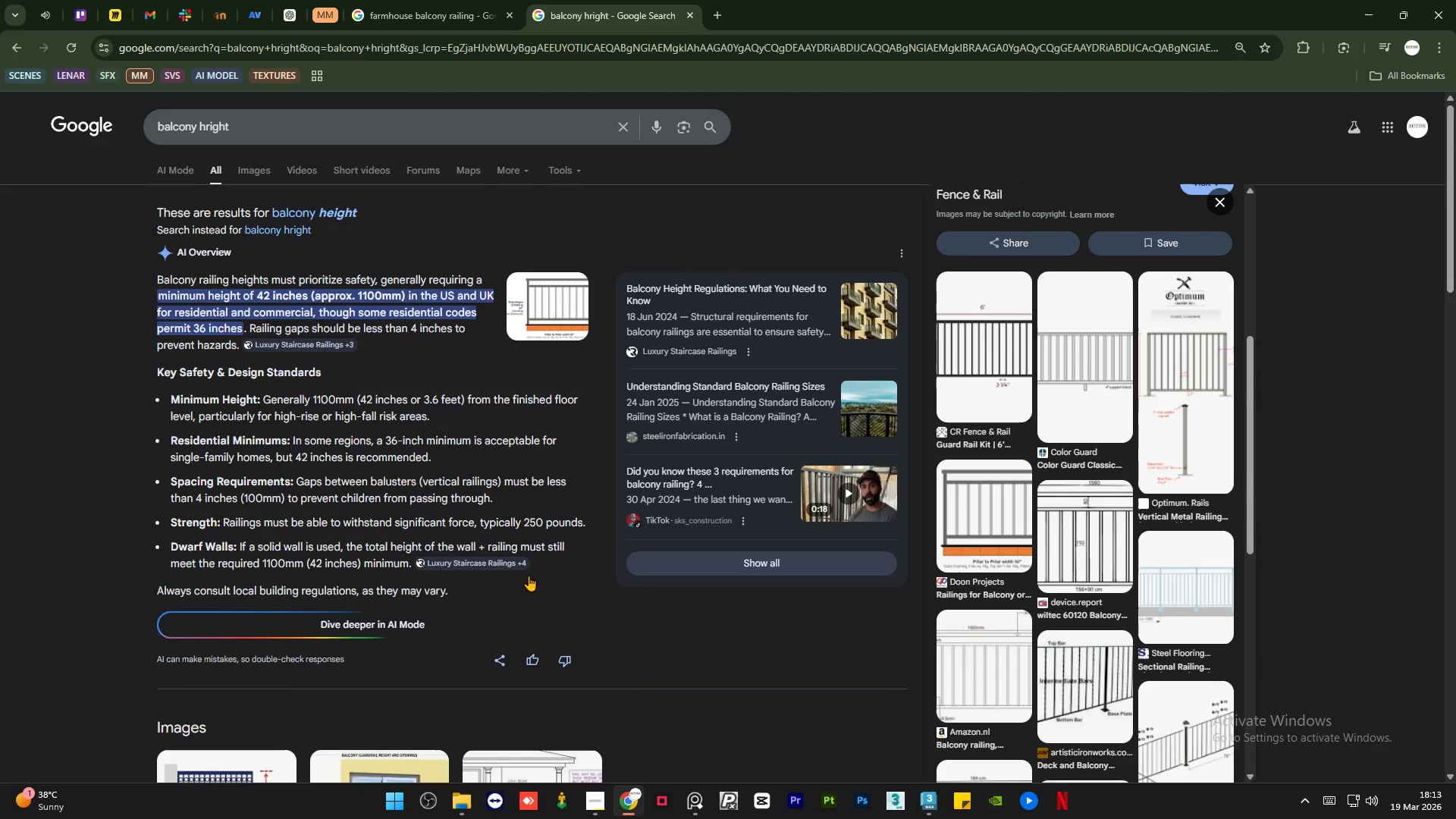 
wait(5.78)
 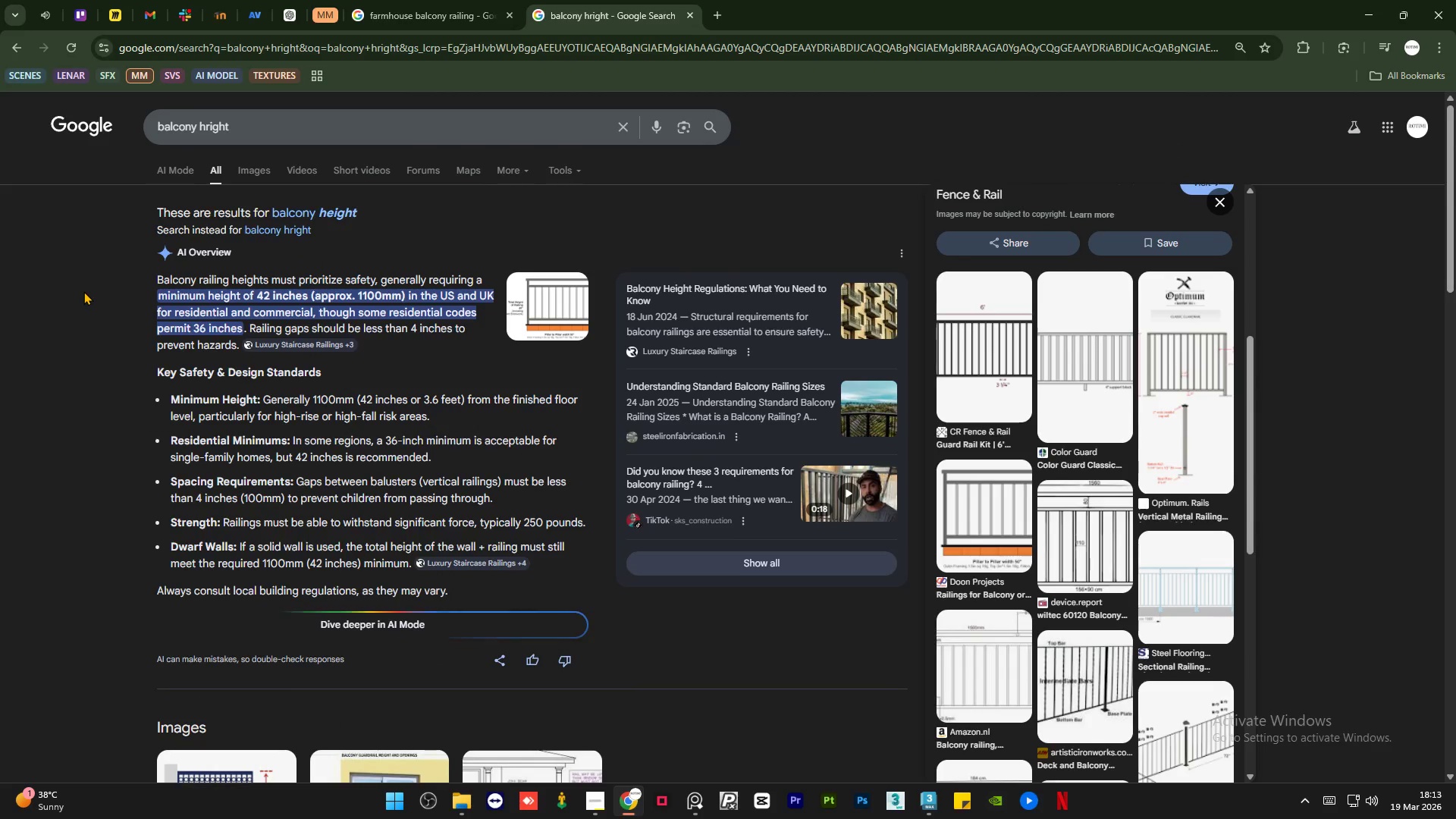 
left_click([924, 808])
 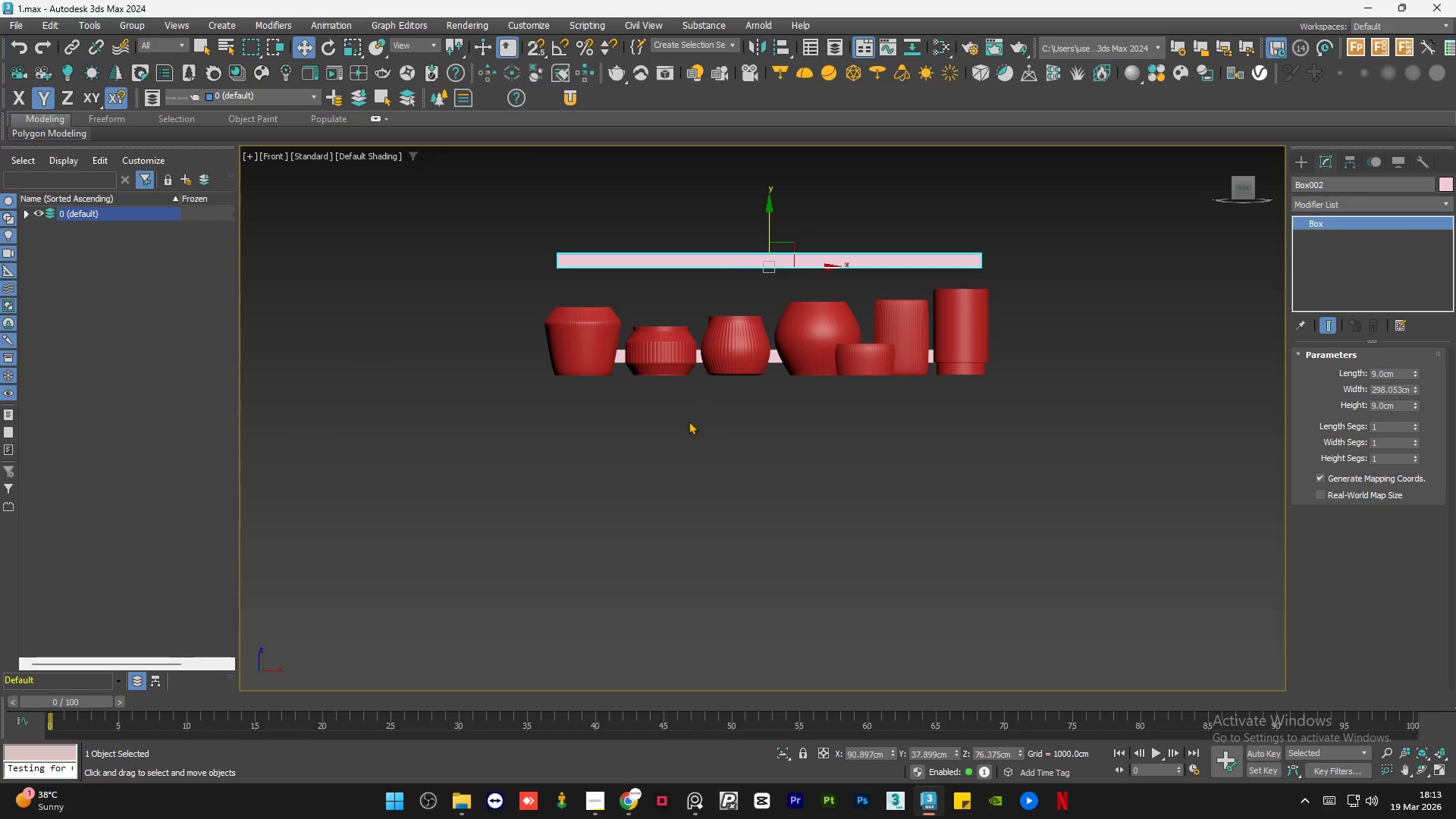 
scroll: coordinate [625, 497], scroll_direction: down, amount: 2.0
 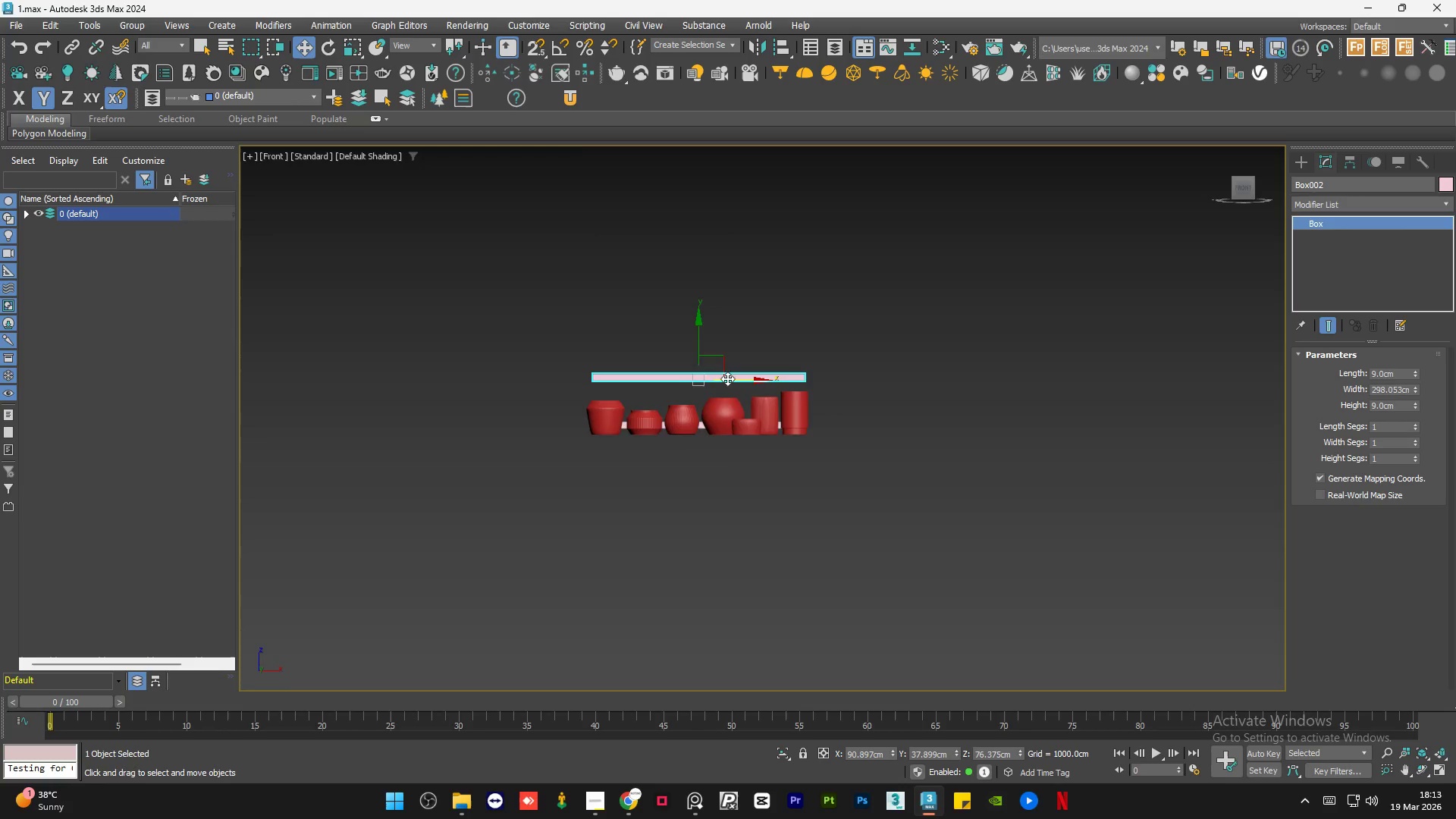 
scroll: coordinate [731, 377], scroll_direction: up, amount: 3.0
 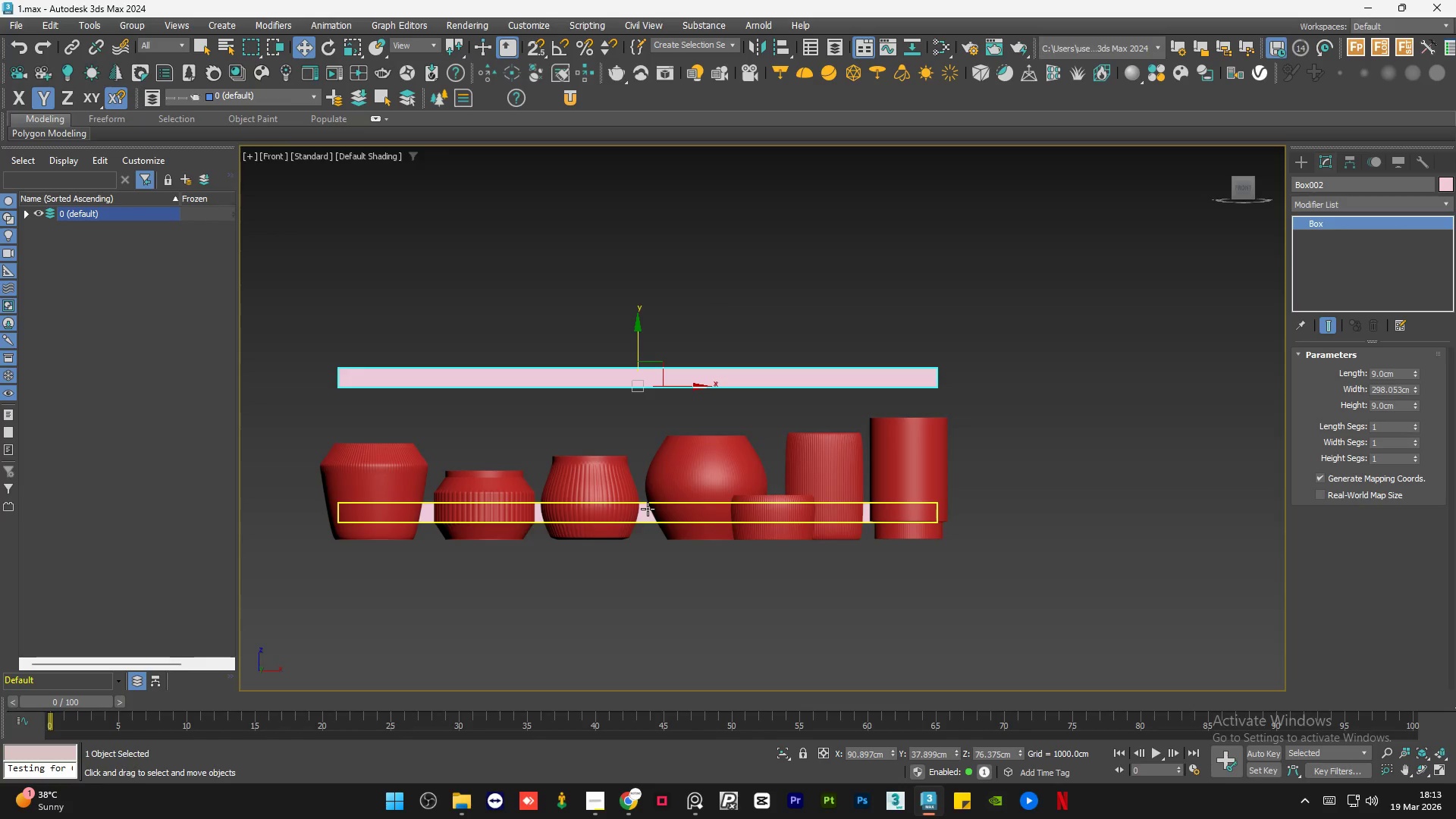 
left_click([648, 509])
 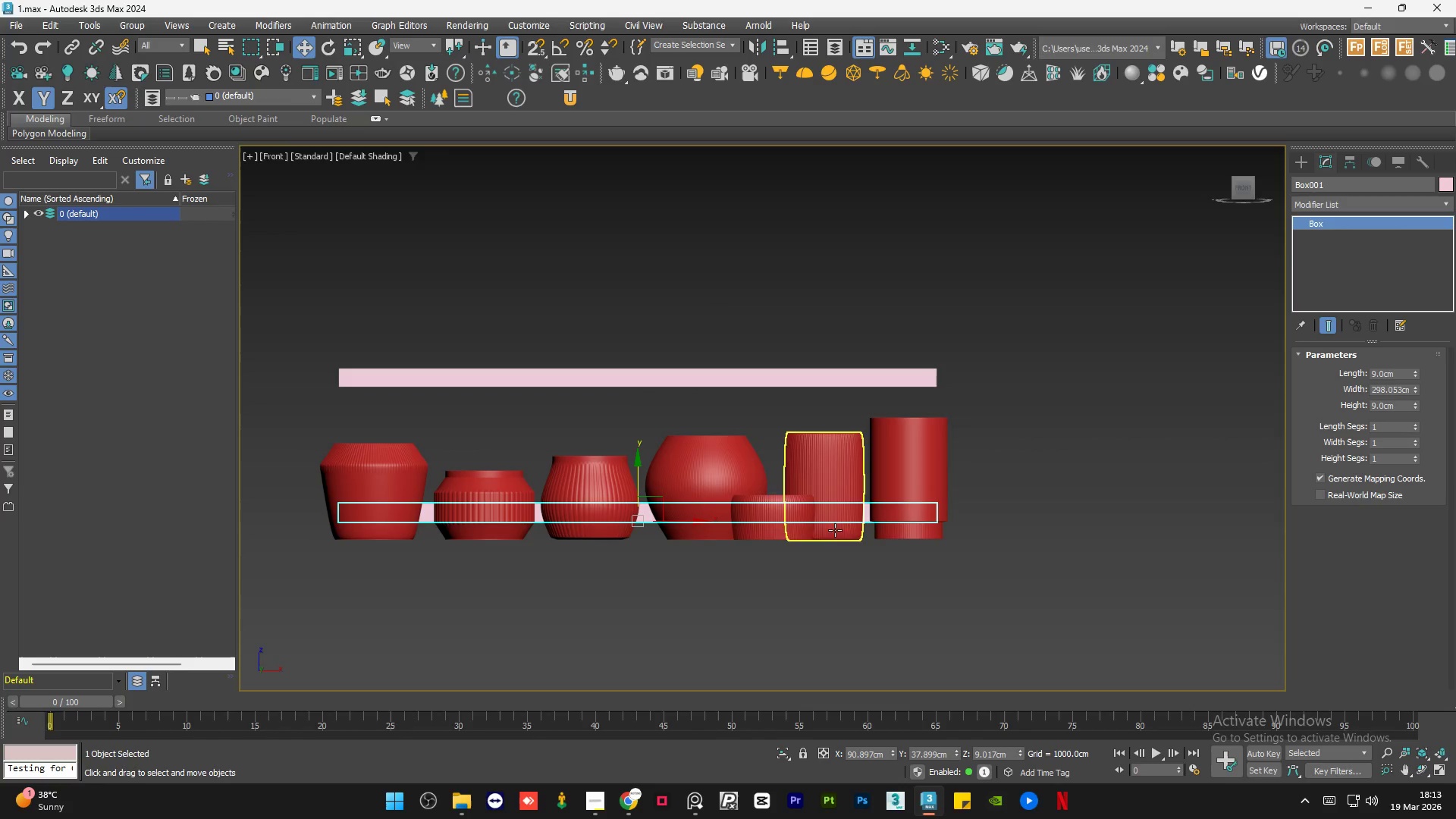 
left_click([804, 526])
 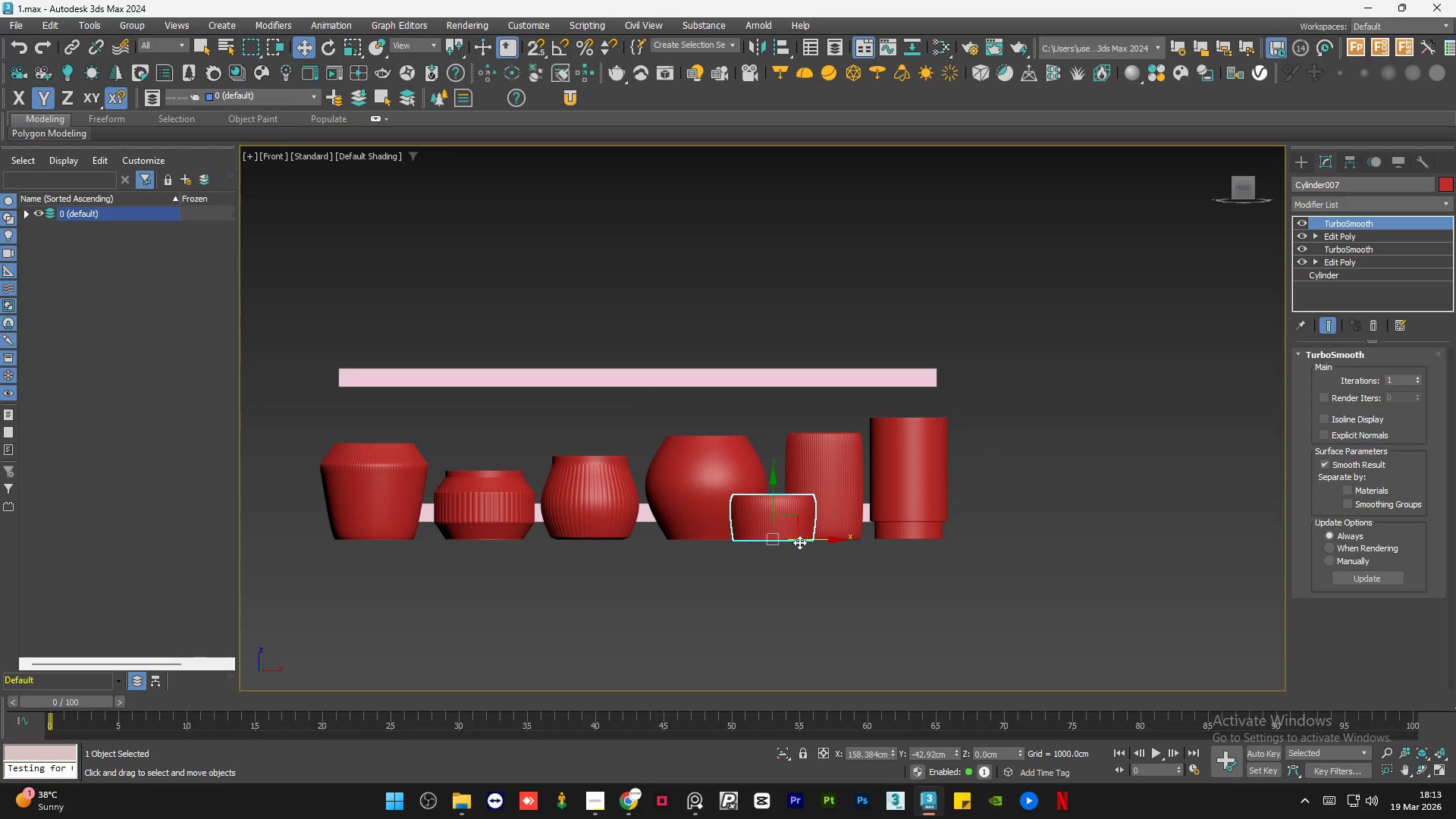 
hold_key(key=ShiftLeft, duration=0.89)
left_click_drag(start_coordinate=[805, 539], to_coordinate=[1067, 561])
 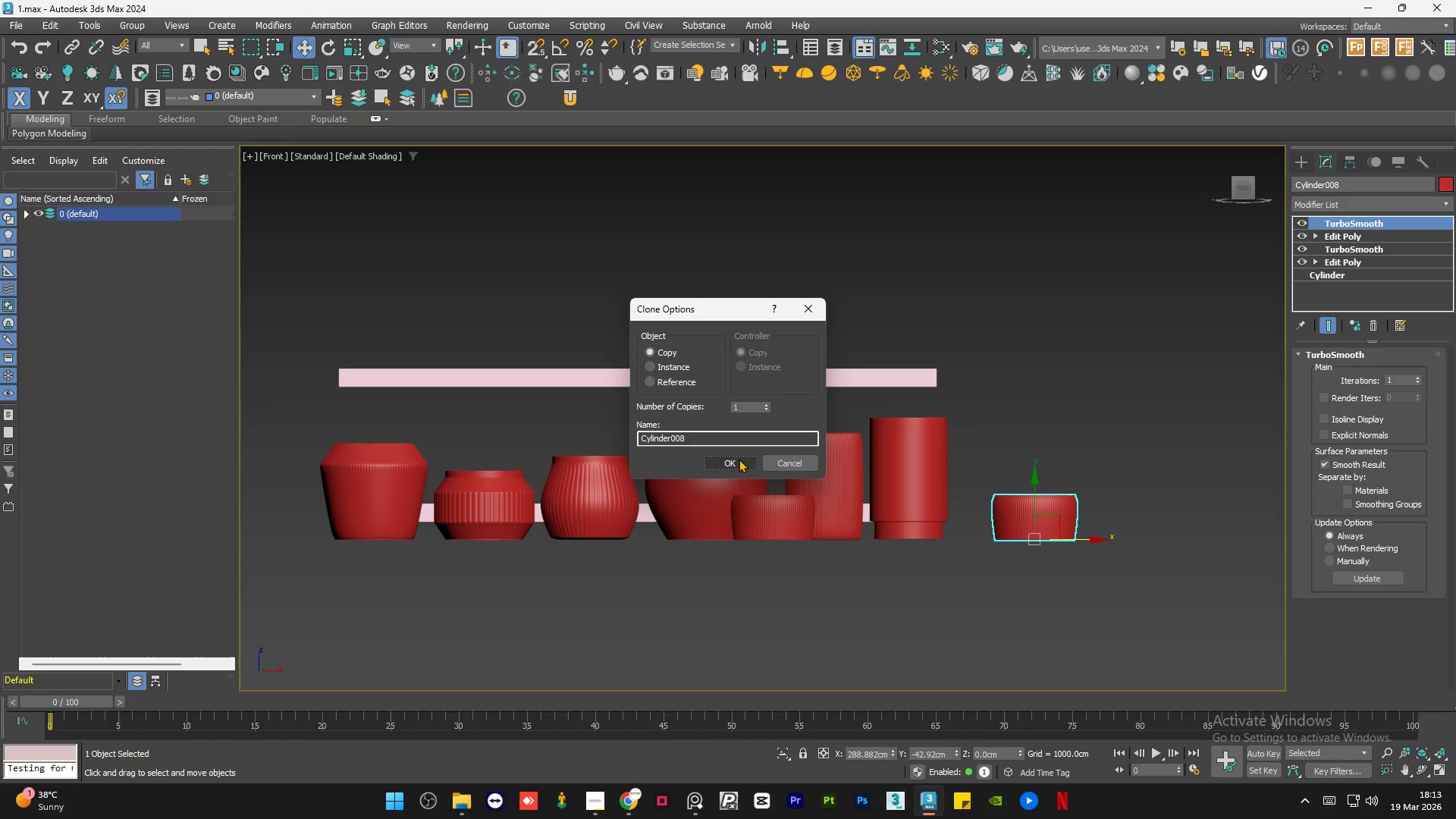 
left_click([739, 459])
 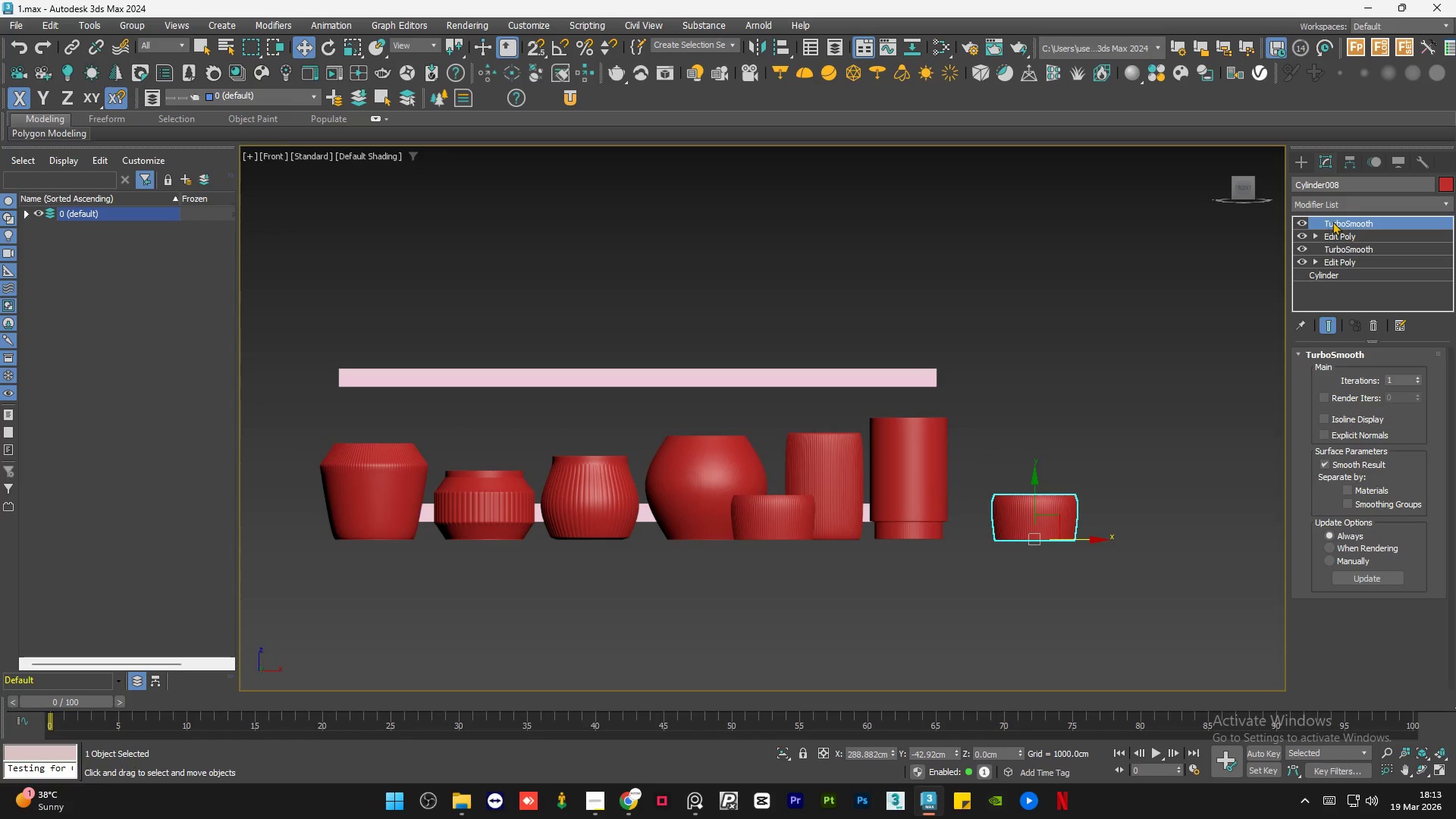 
right_click([1334, 221])
 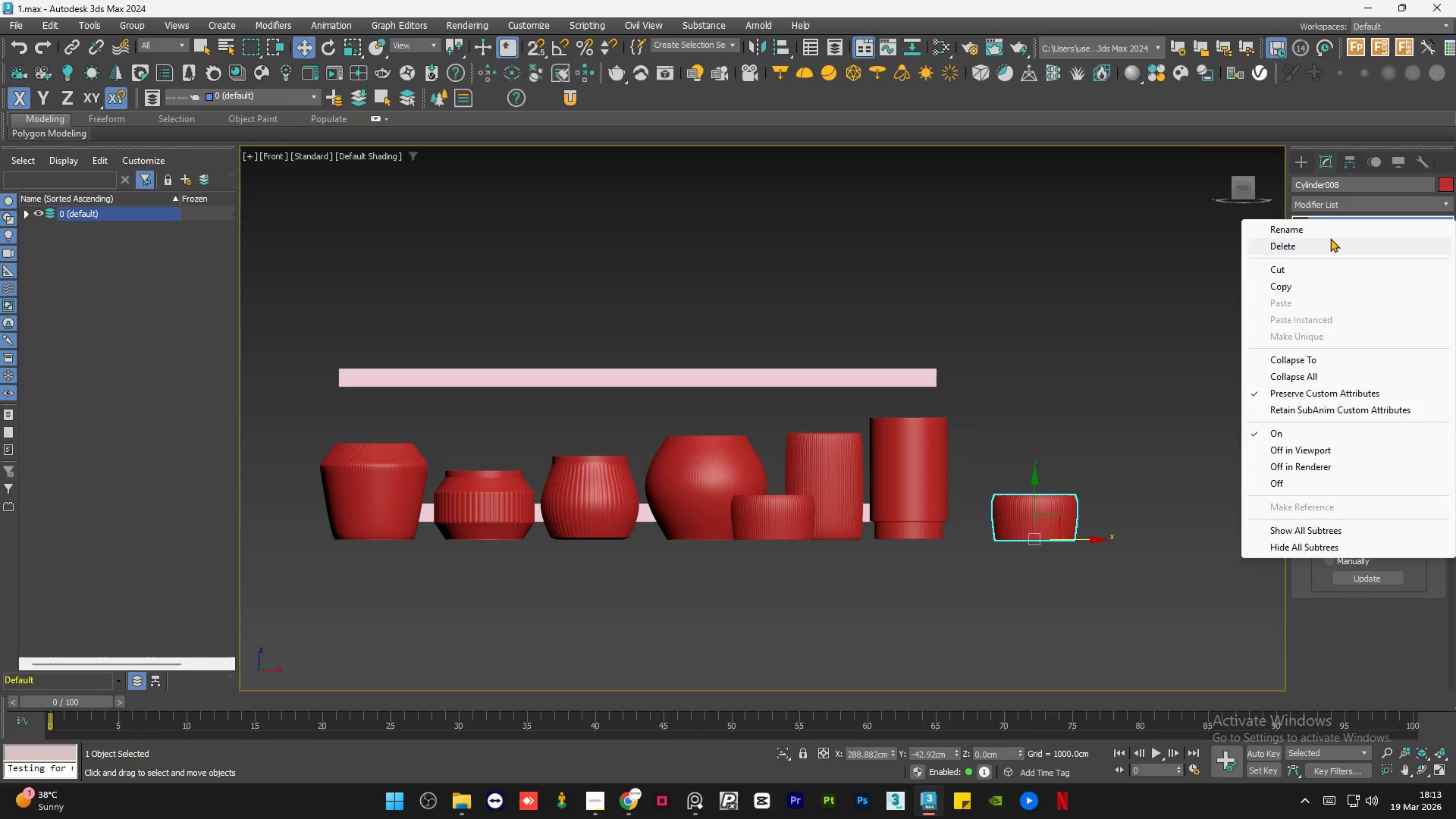 
left_click([1330, 238])
 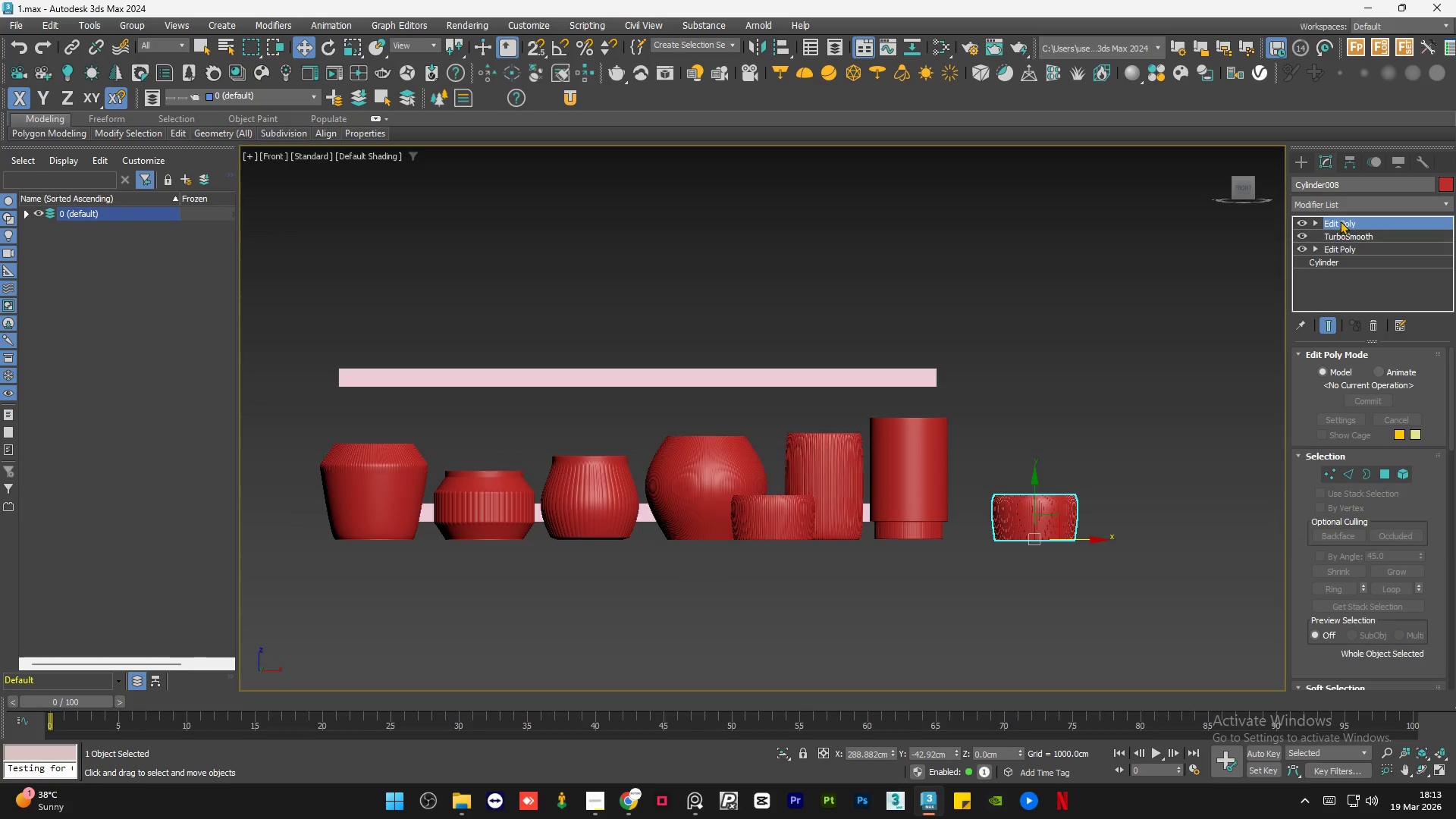 
right_click([1340, 221])
 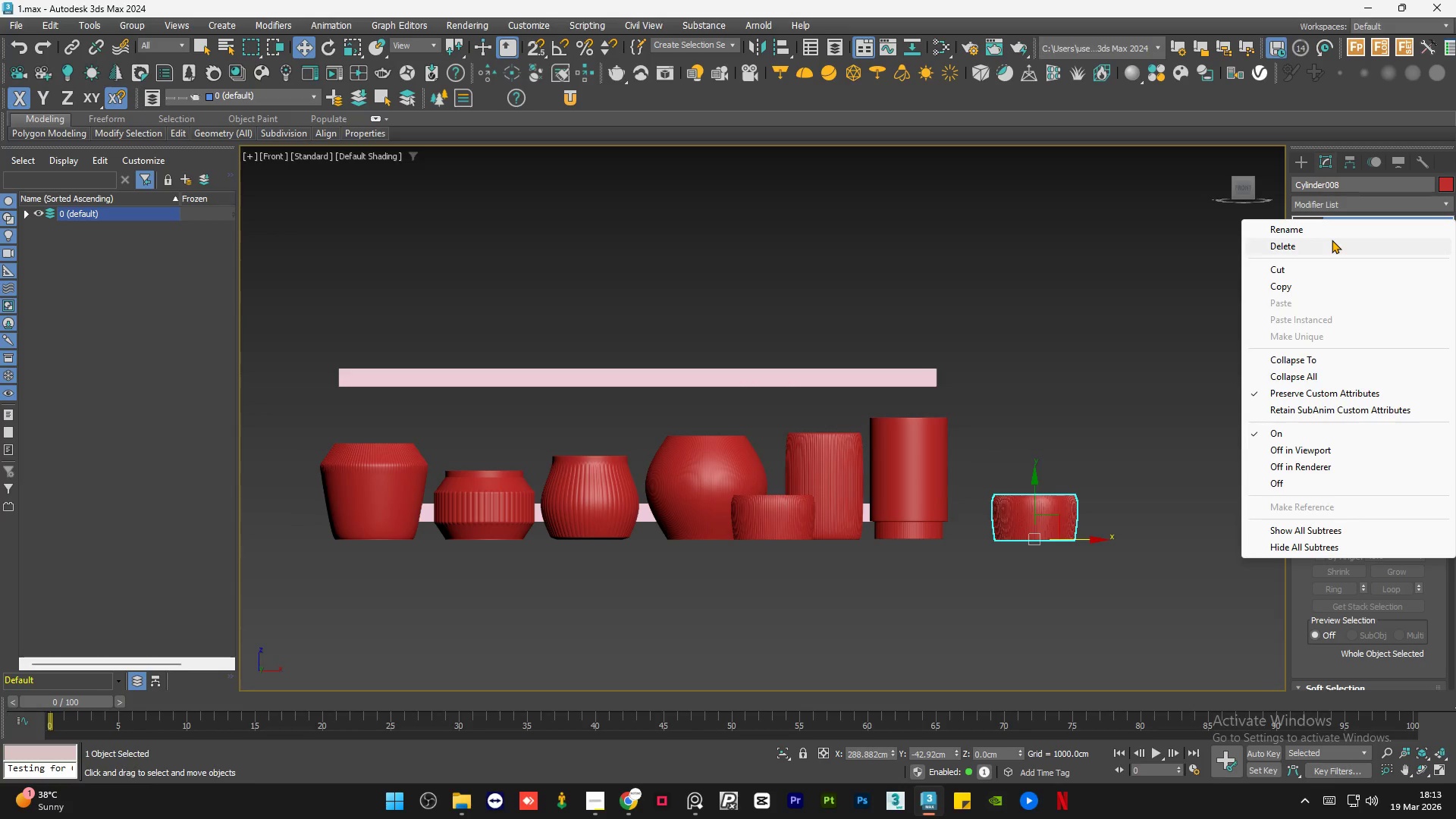 
left_click([1332, 240])
 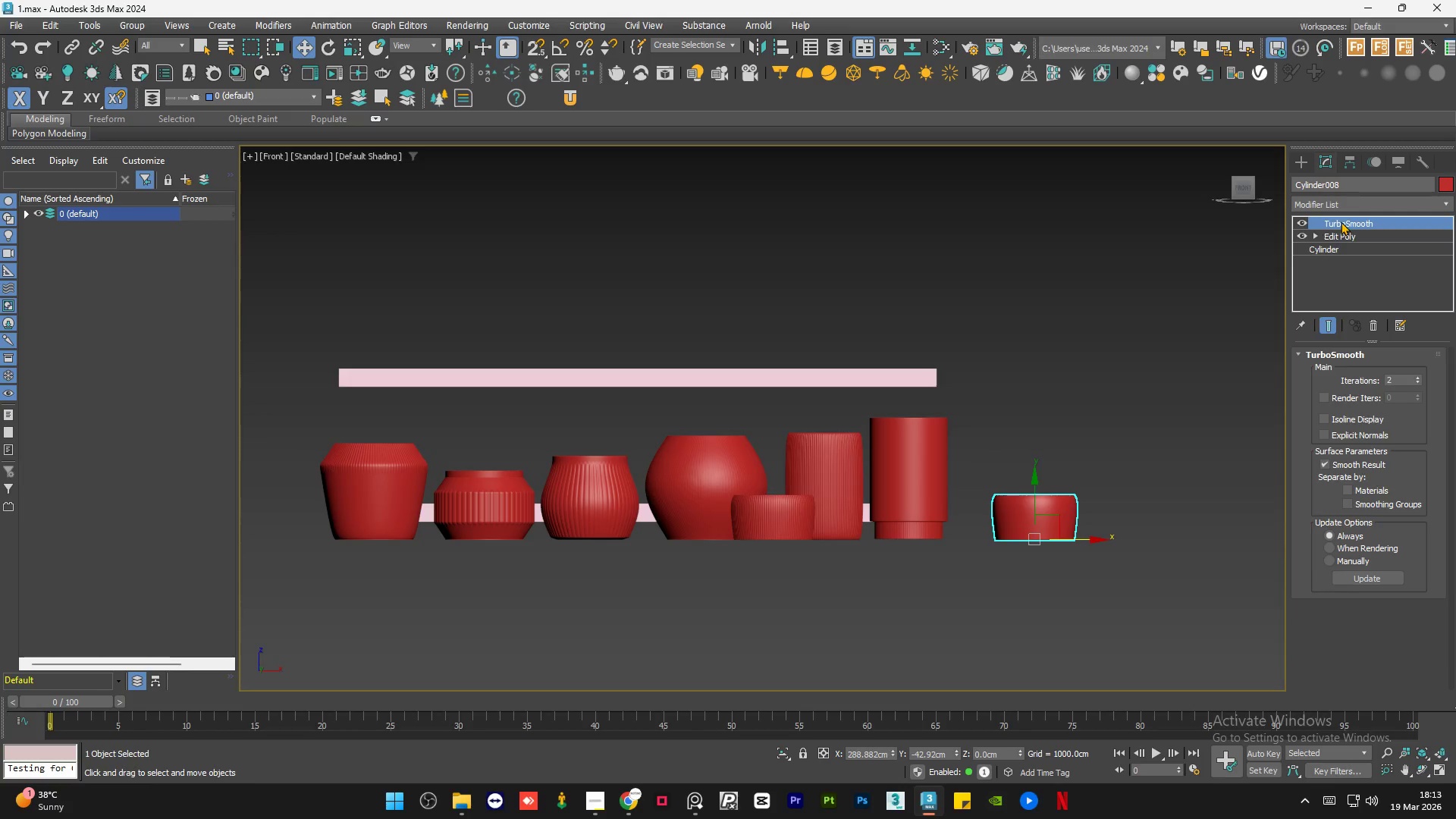 
right_click([1341, 221])
 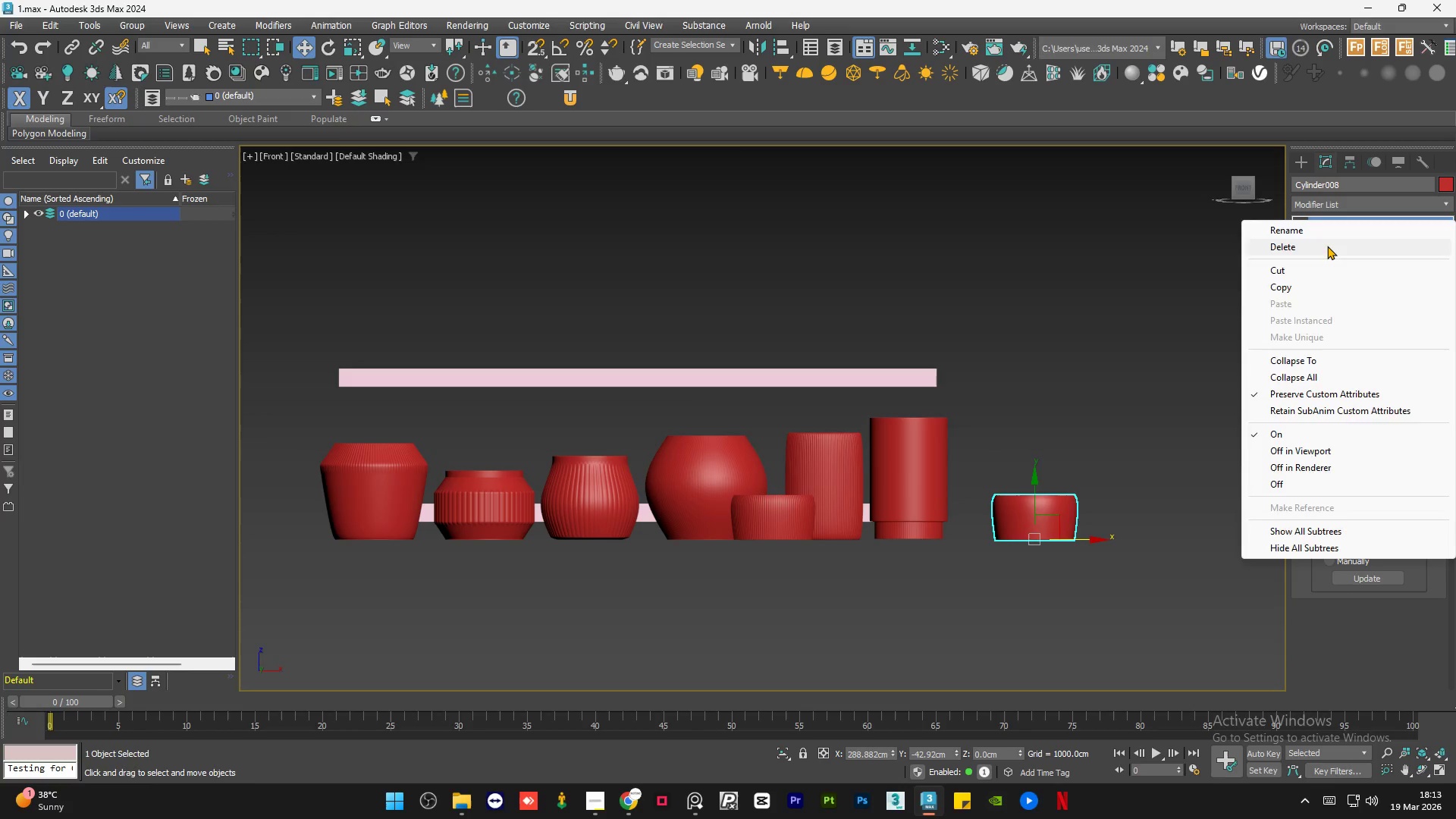 
left_click([1327, 246])
 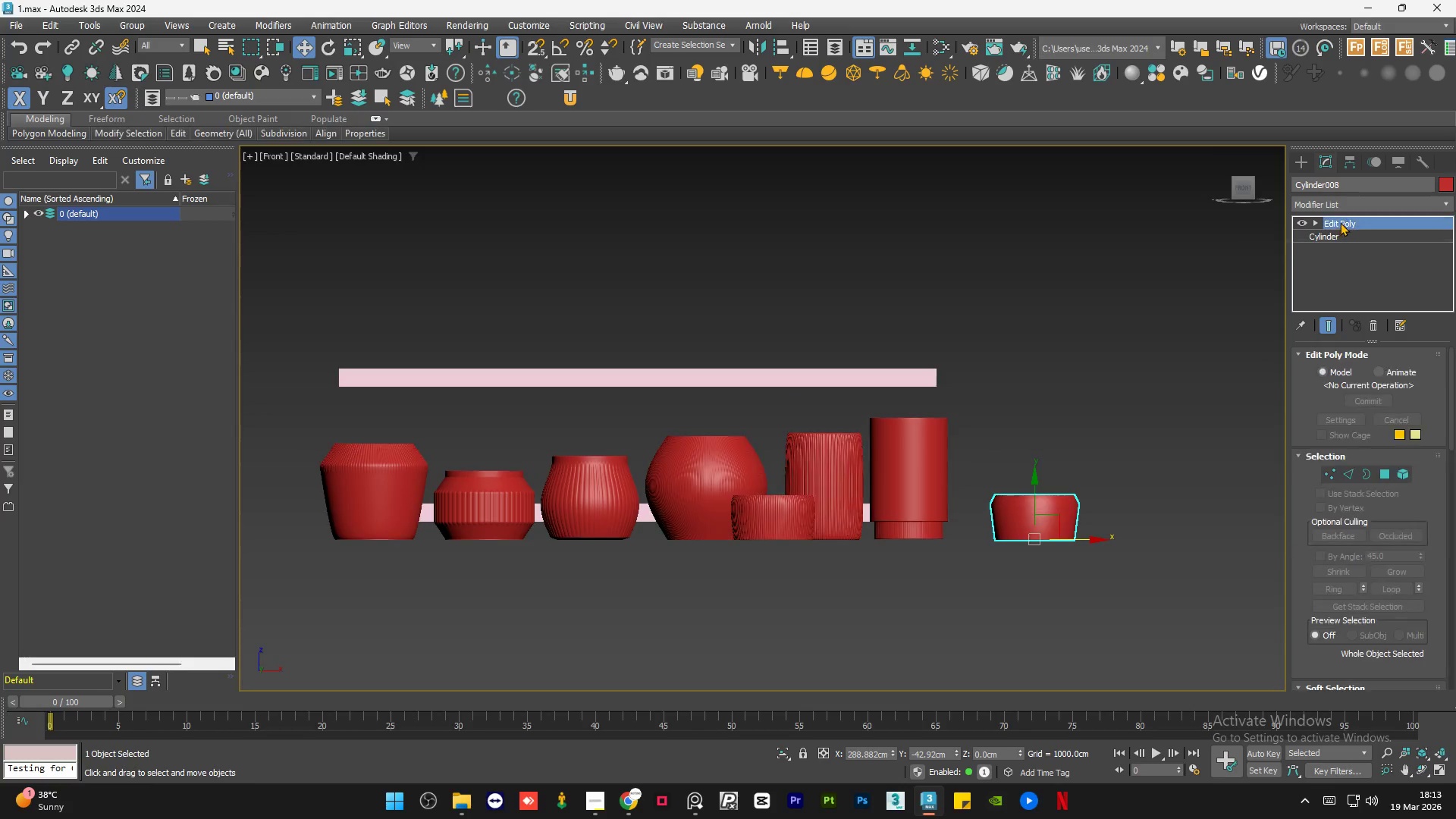 
right_click([1340, 221])
 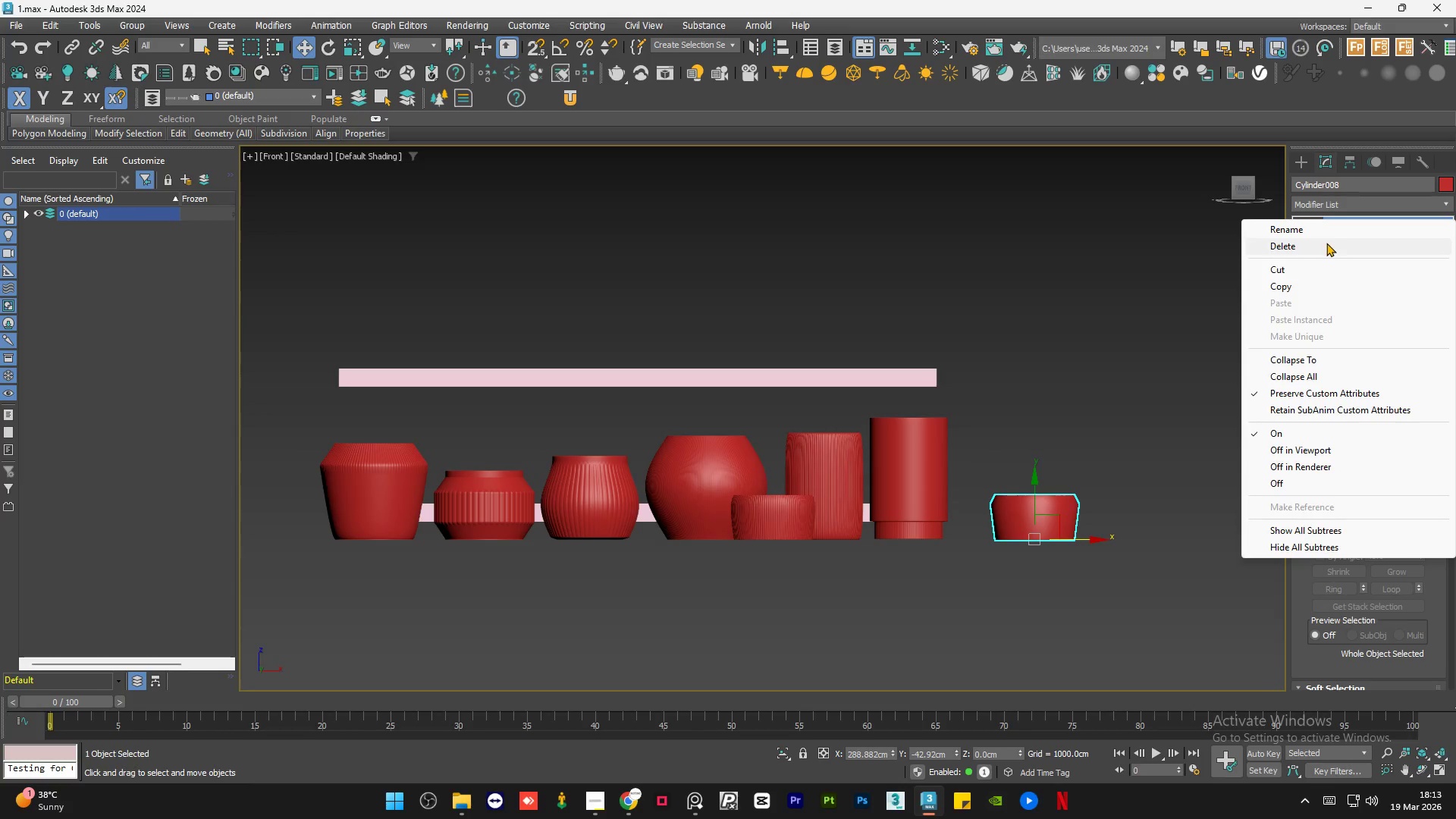 
left_click([1326, 243])
 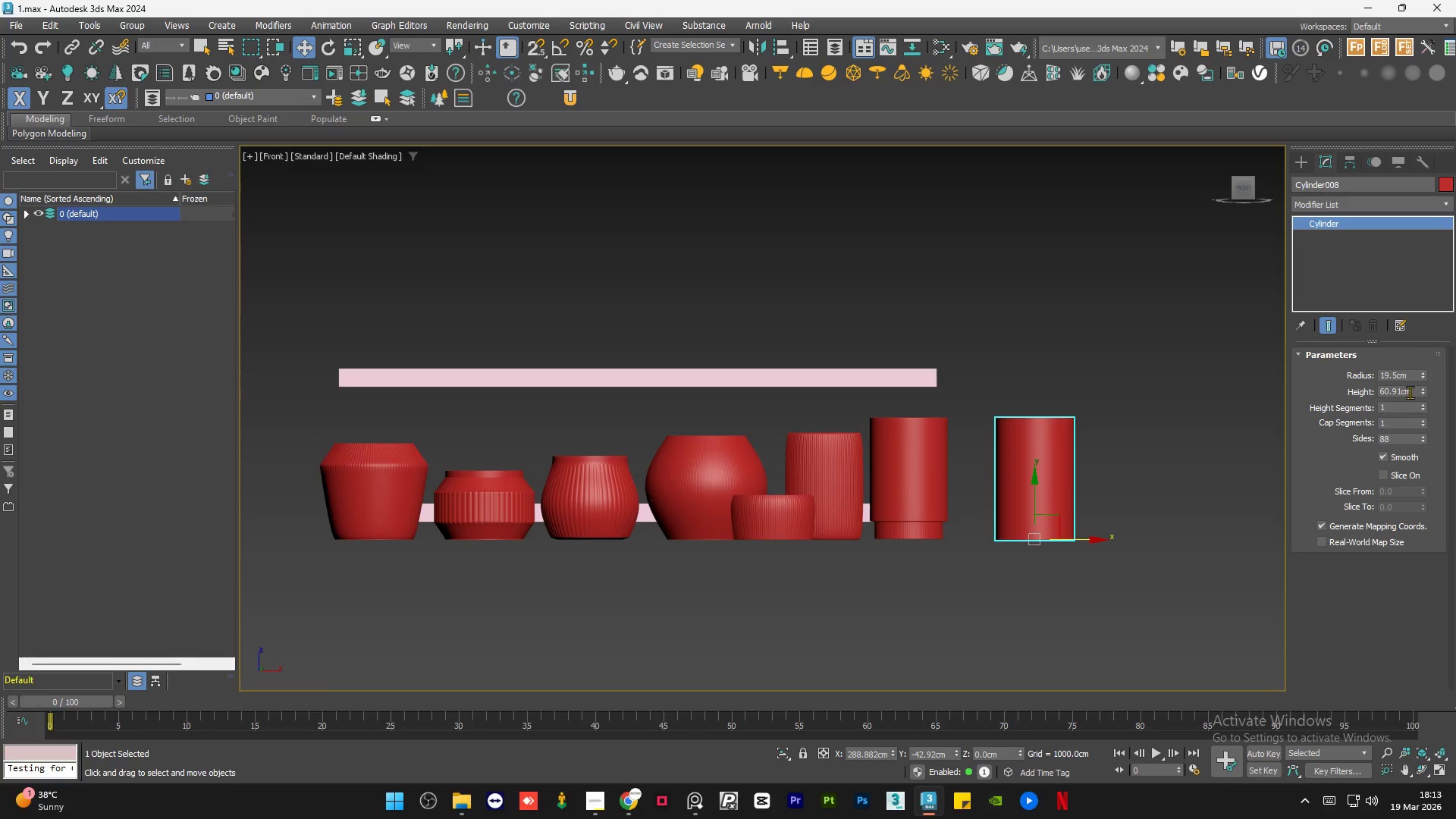 
double_click([1411, 389])
 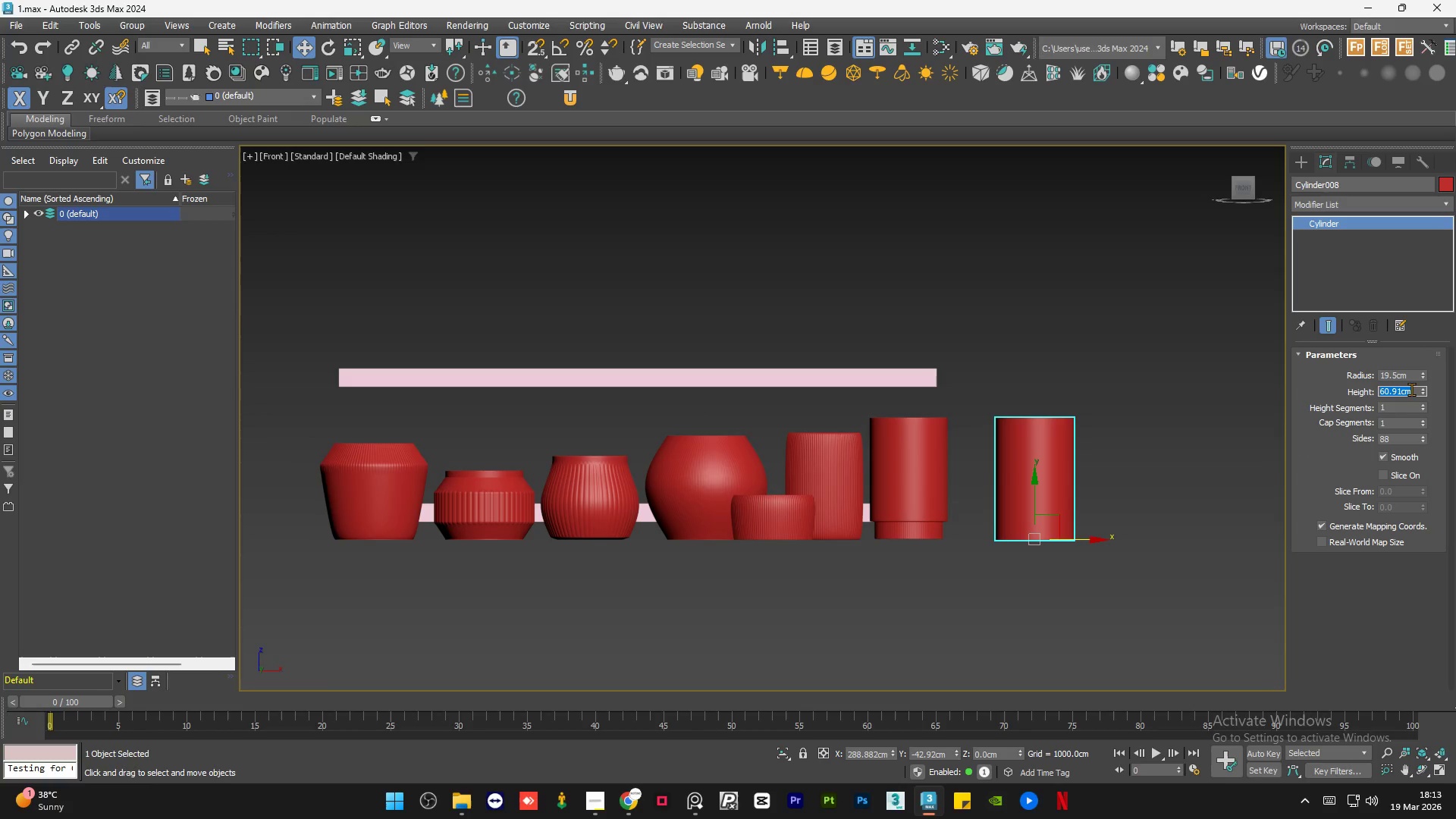 
key(Numpad1)
 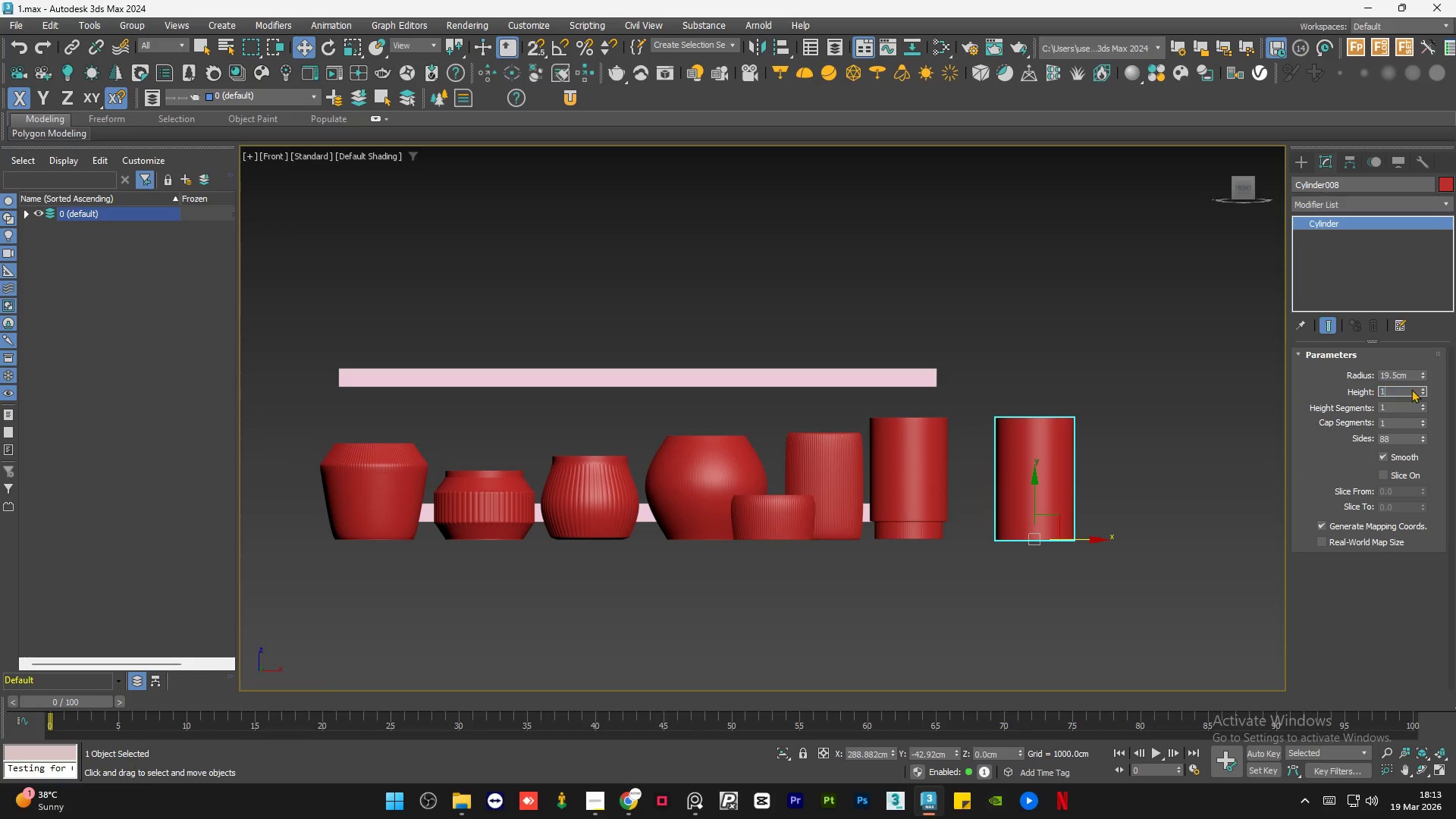 
key(Numpad1)
 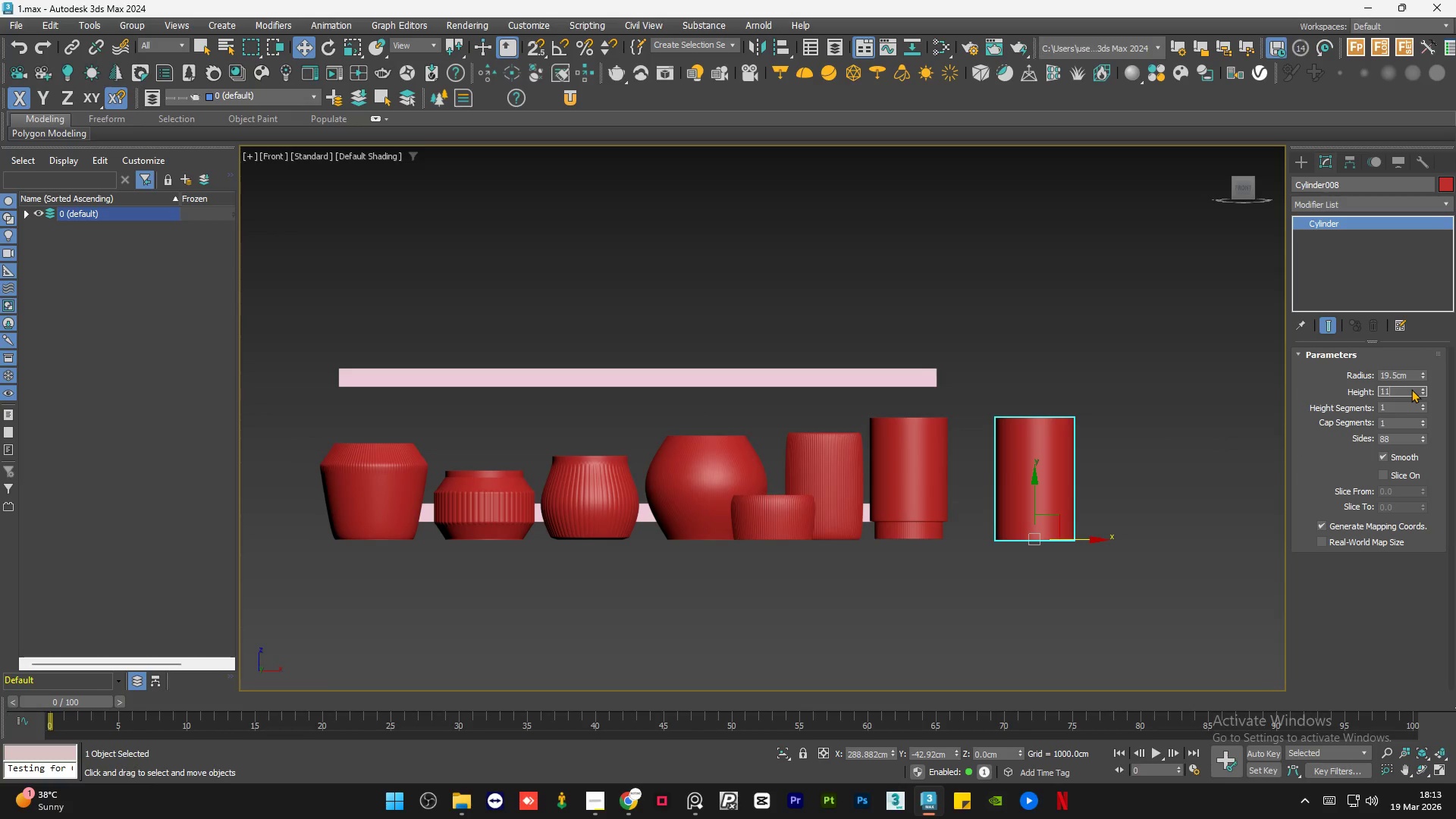 
key(Numpad0)
 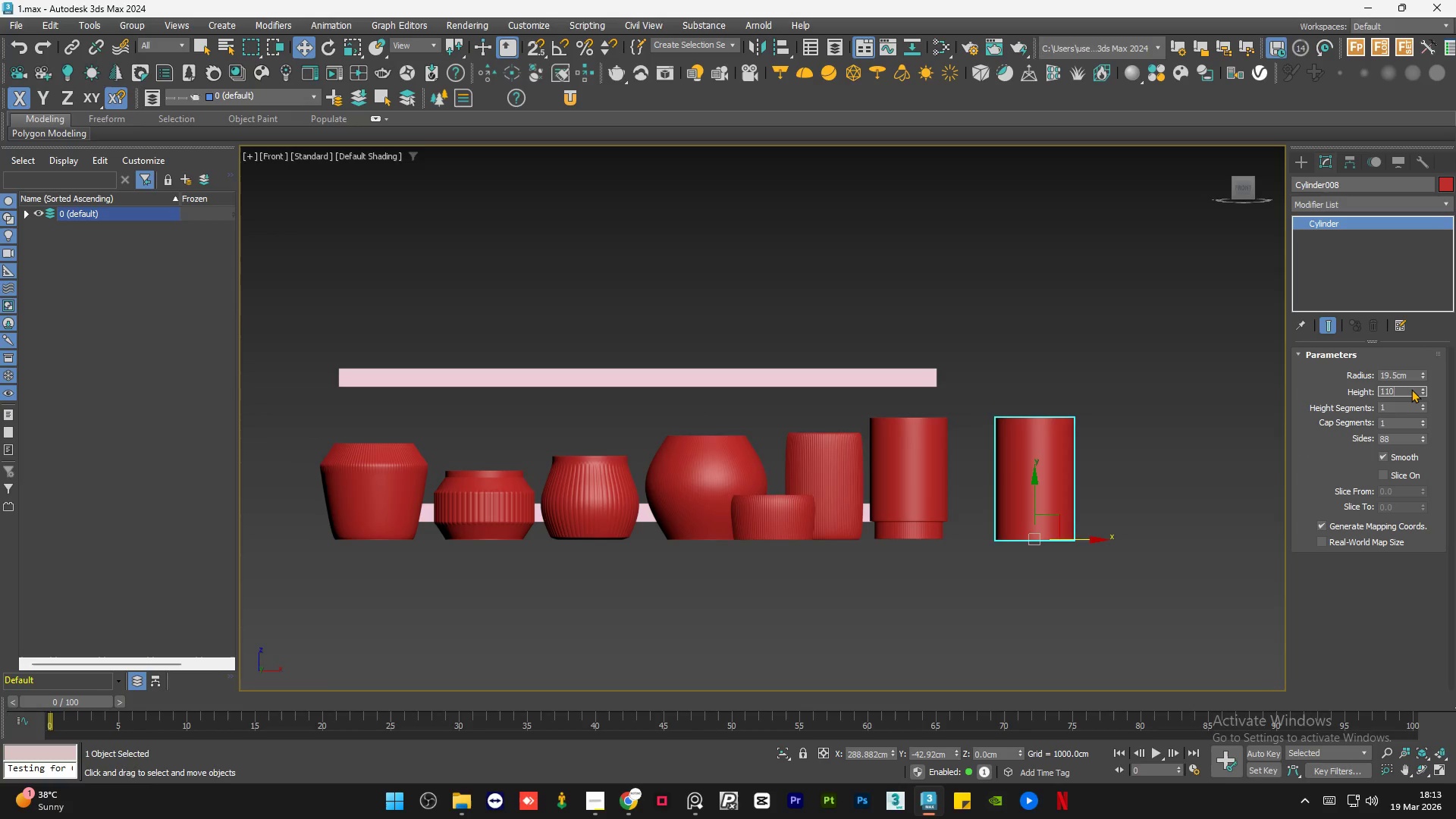 
key(NumpadEnter)
 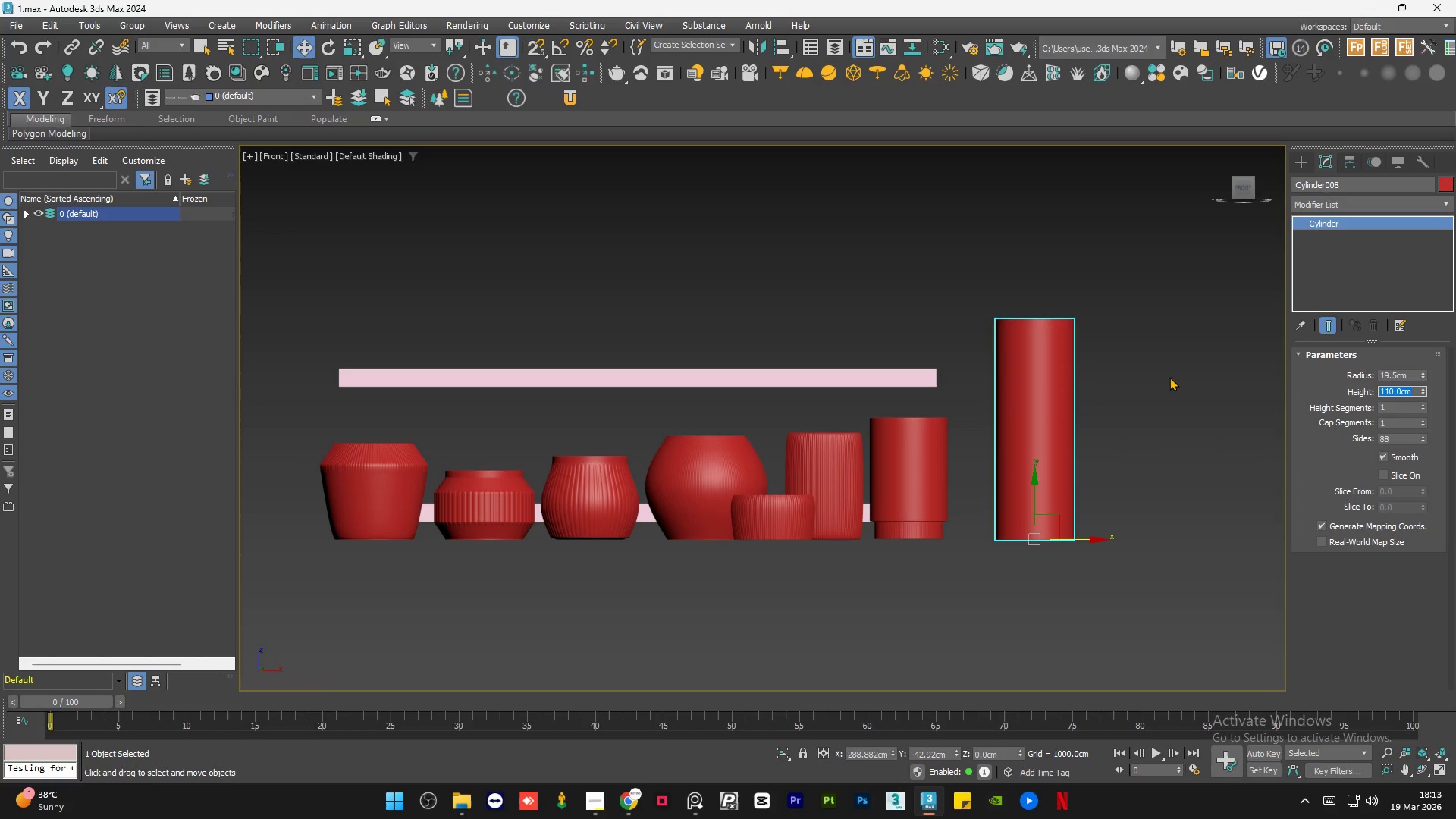 
left_click([1134, 363])
 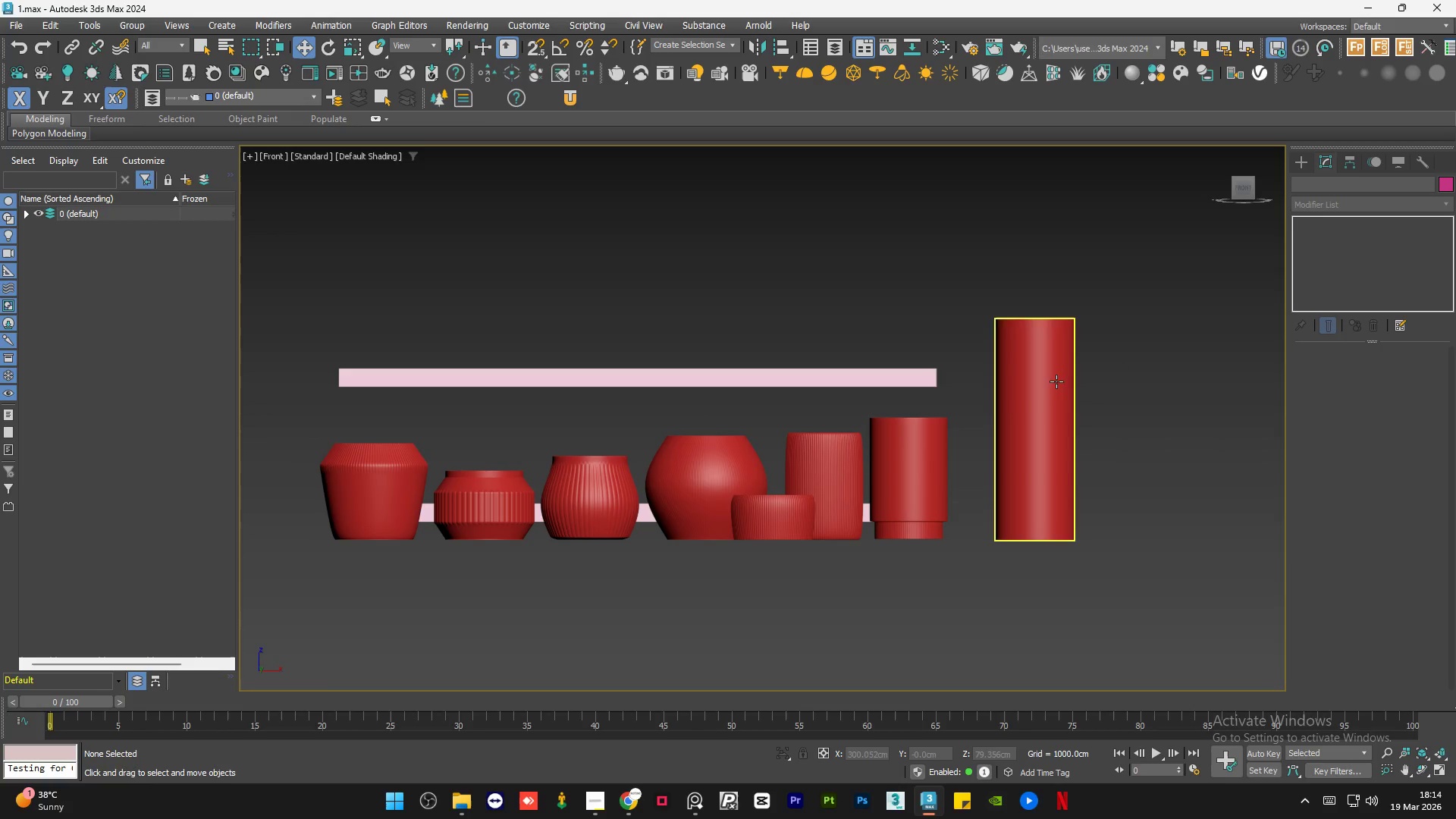 
left_click([1043, 393])
 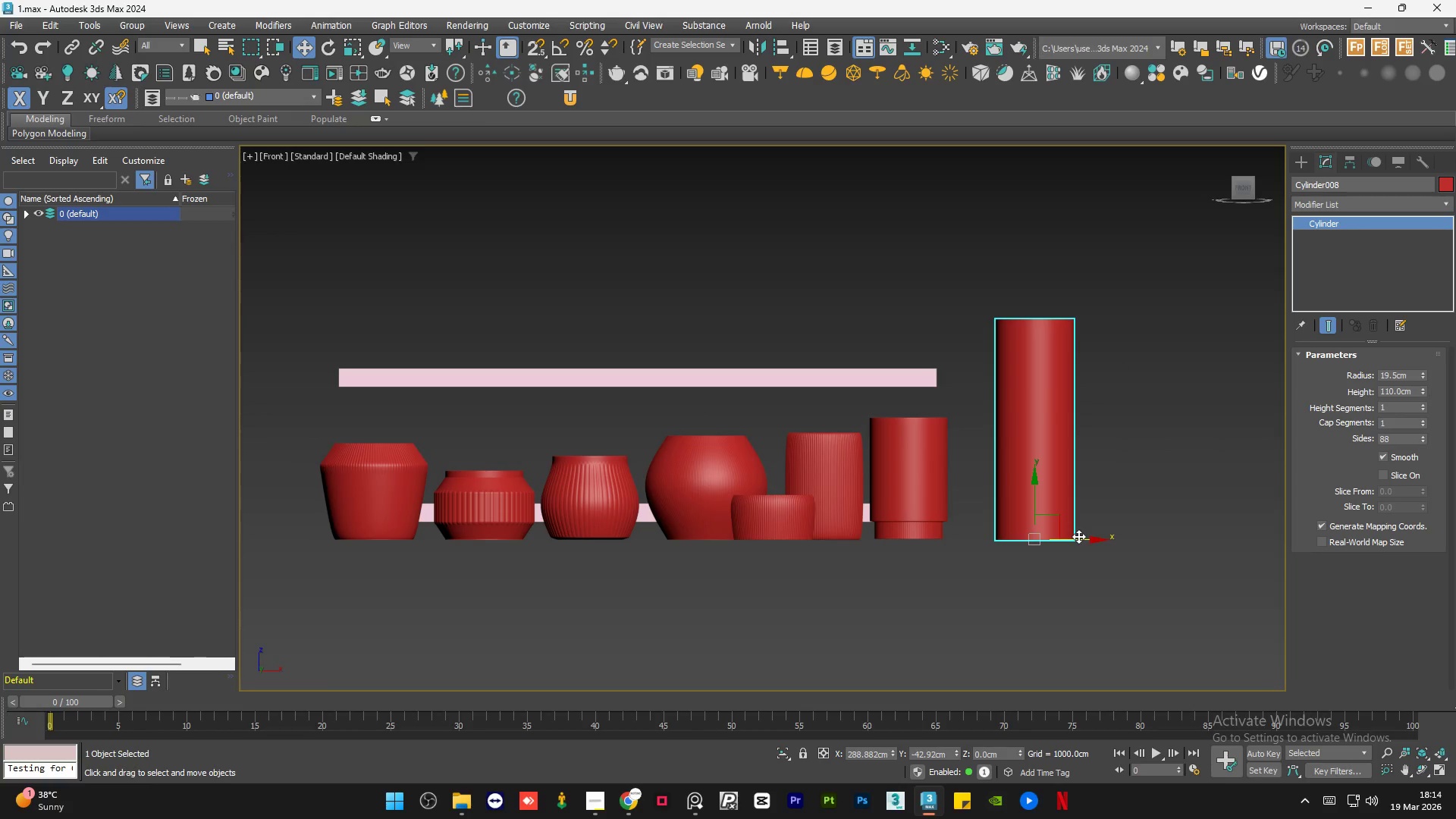 
left_click_drag(start_coordinate=[1078, 536], to_coordinate=[1043, 533])
 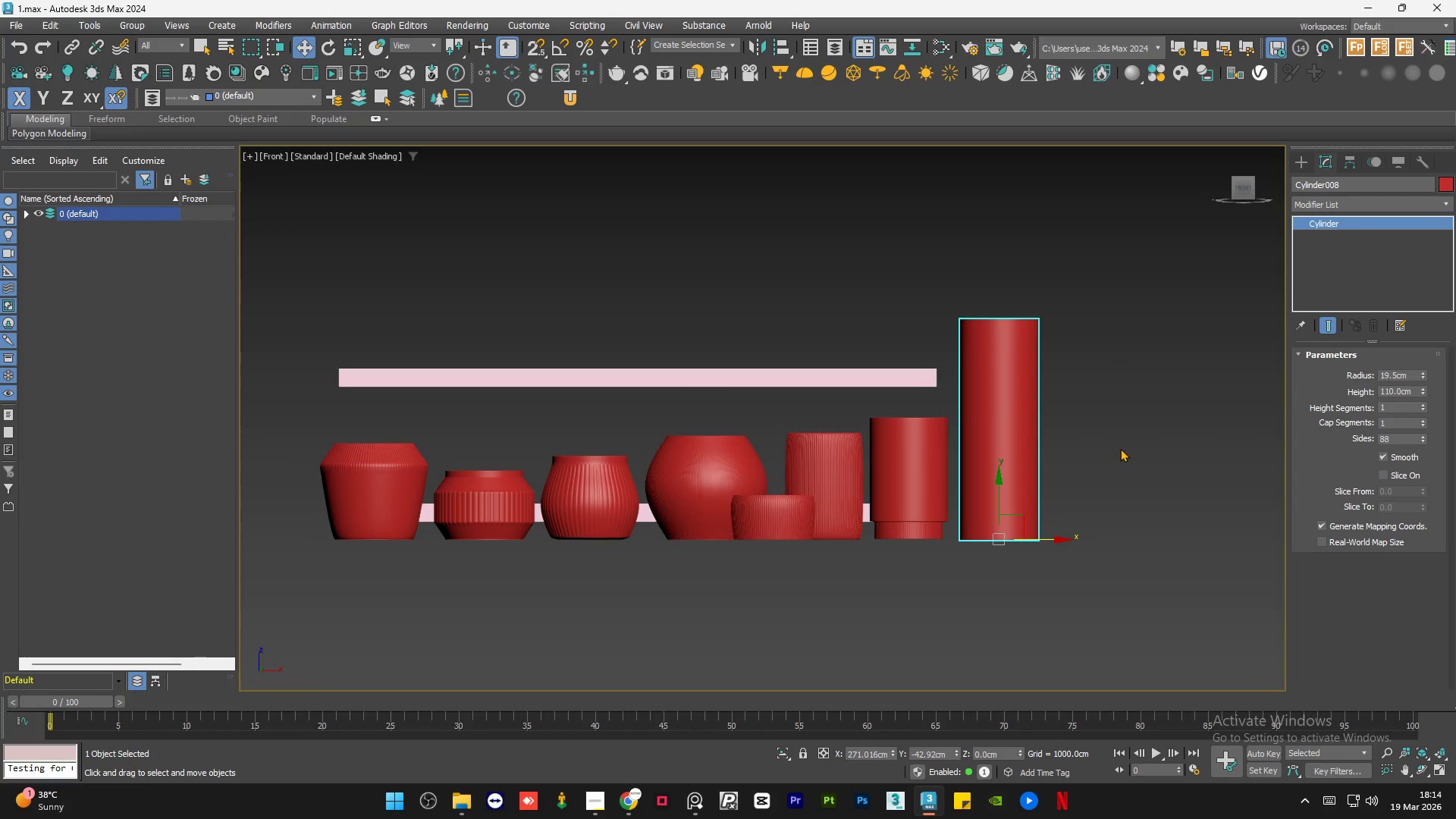 
left_click([1120, 448])
 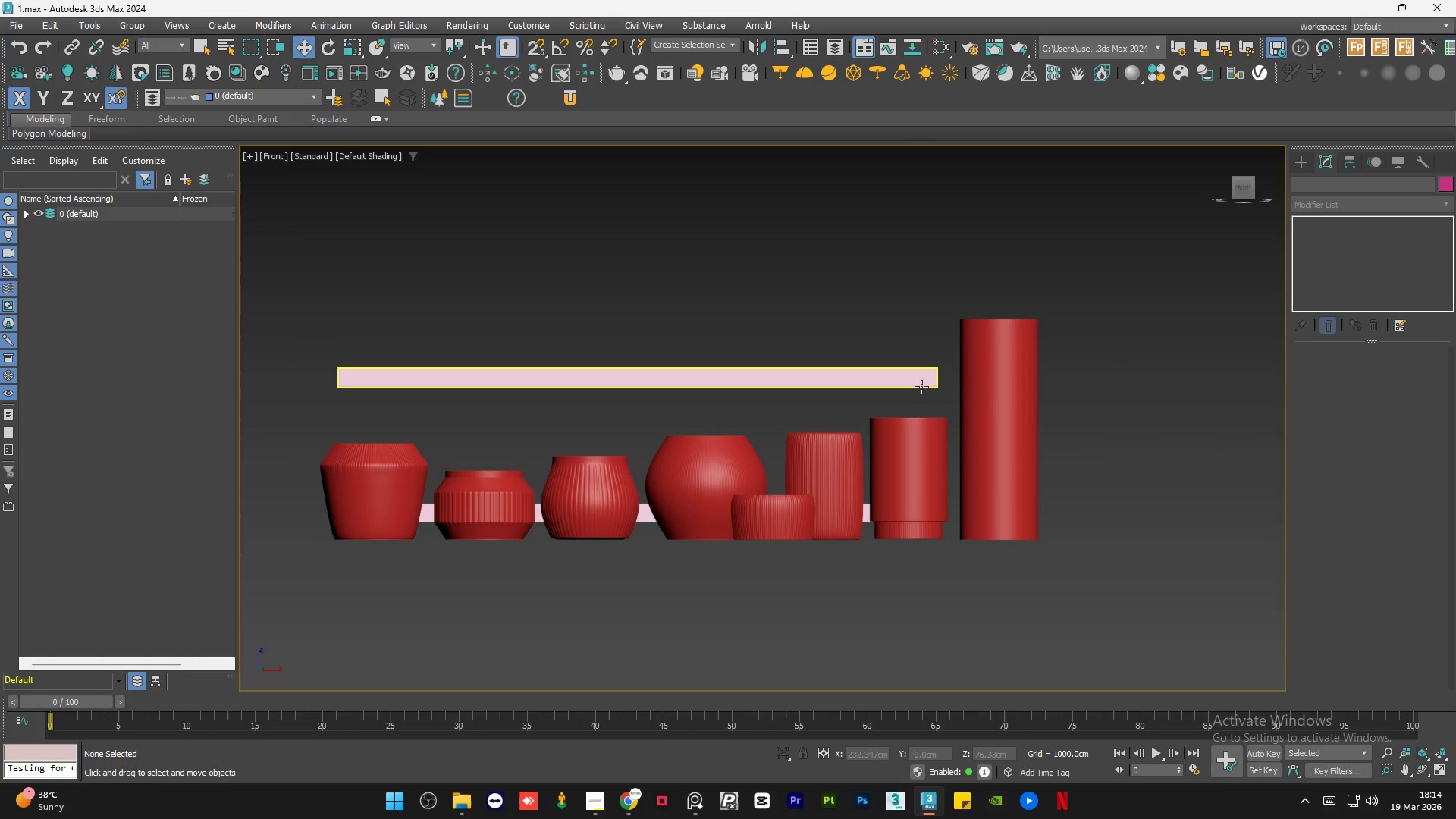 
left_click([920, 384])
 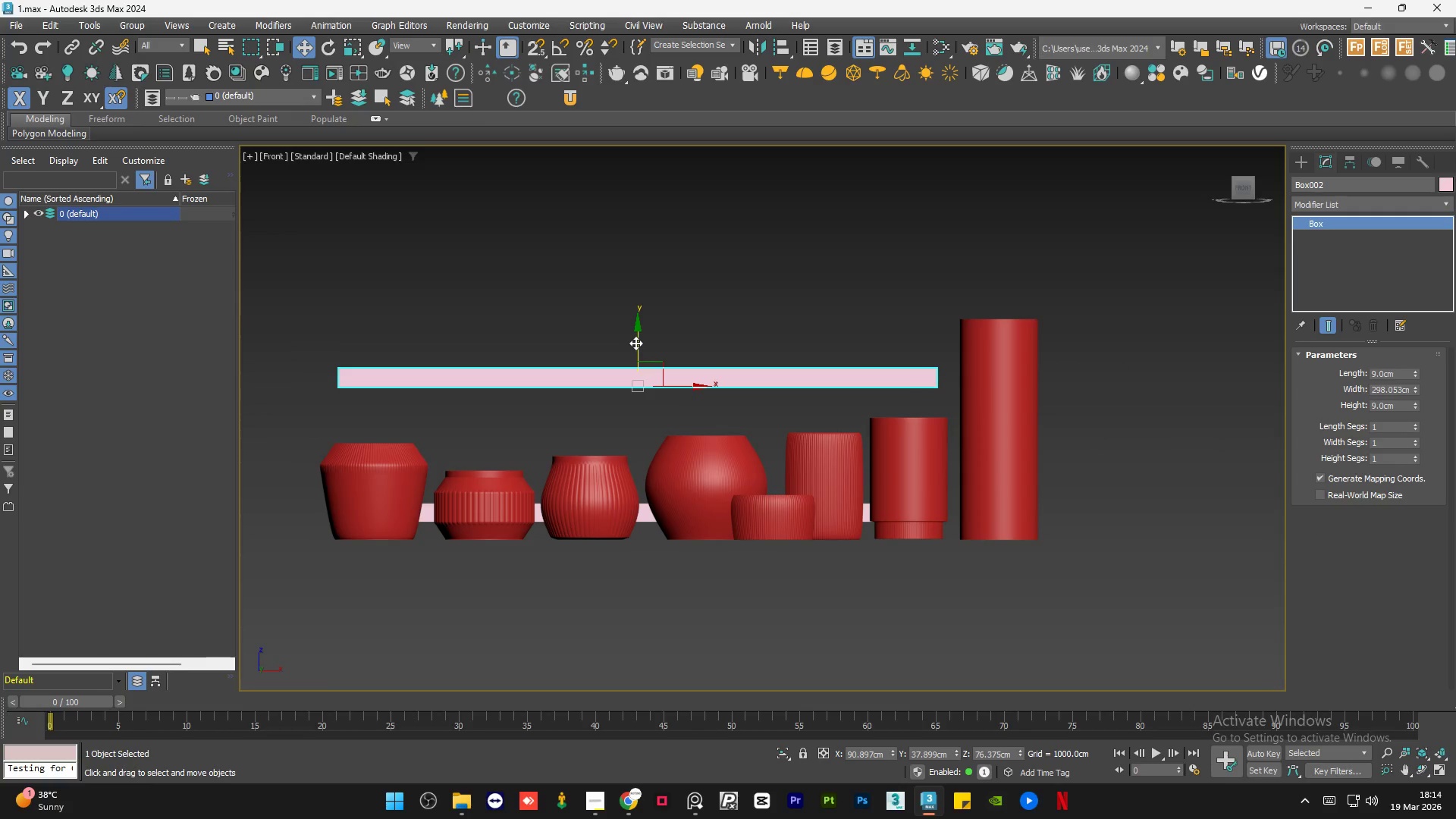 
left_click([635, 343])
 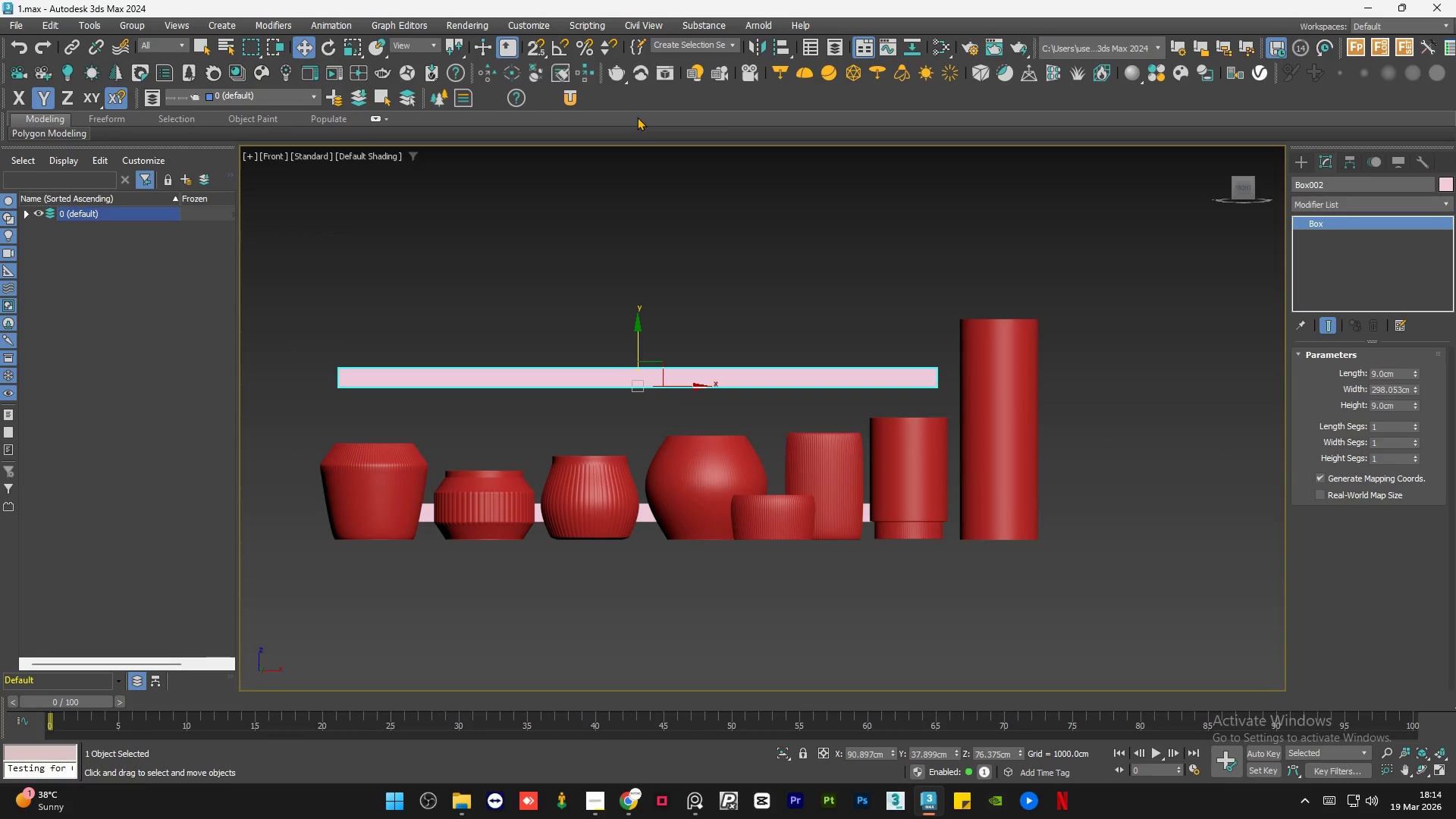 
key(S)
 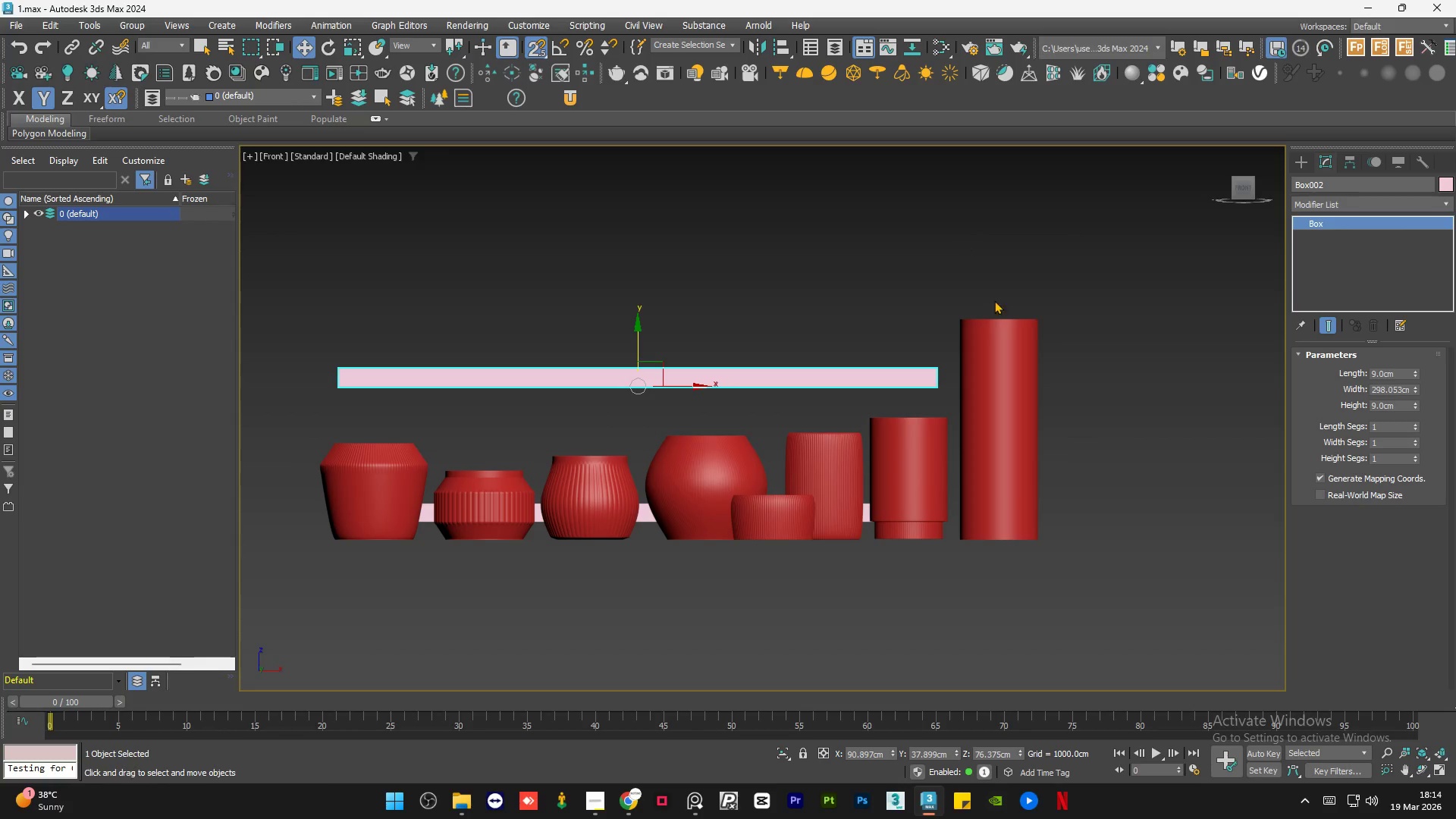 
scroll: coordinate [976, 340], scroll_direction: up, amount: 3.0
 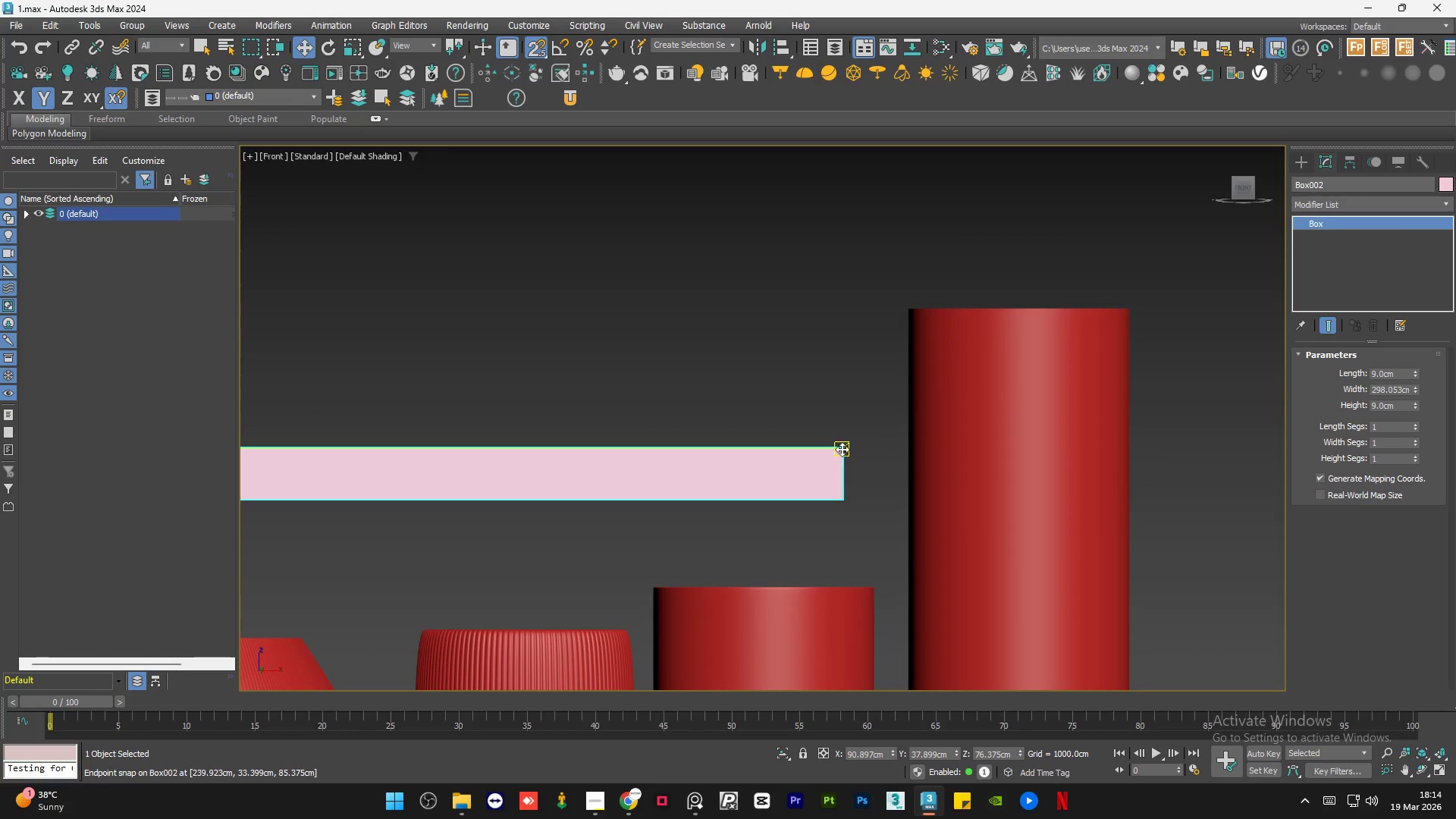 
left_click_drag(start_coordinate=[842, 447], to_coordinate=[846, 444])
 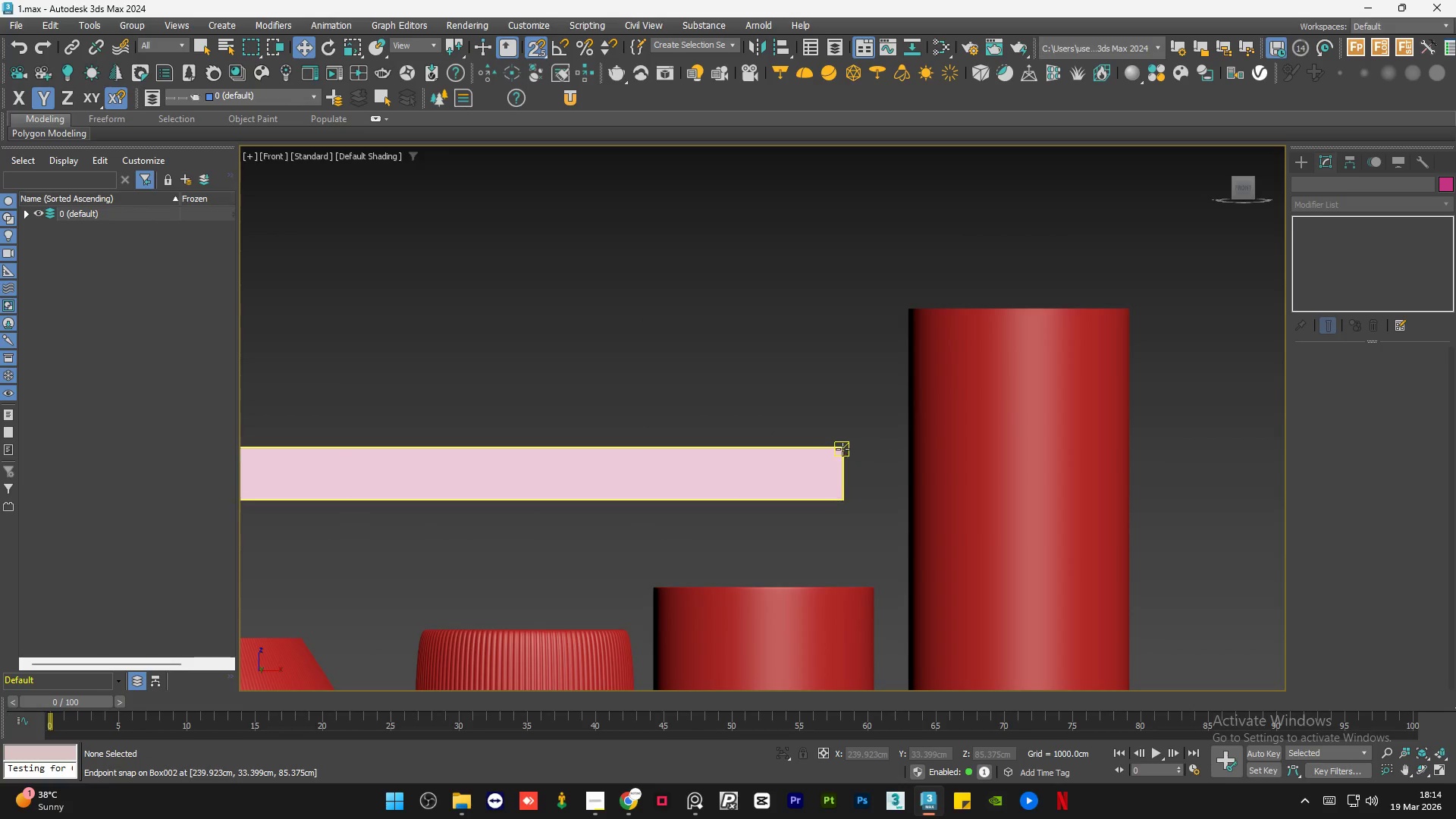 
hold_key(key=ShiftLeft, duration=0.33)
 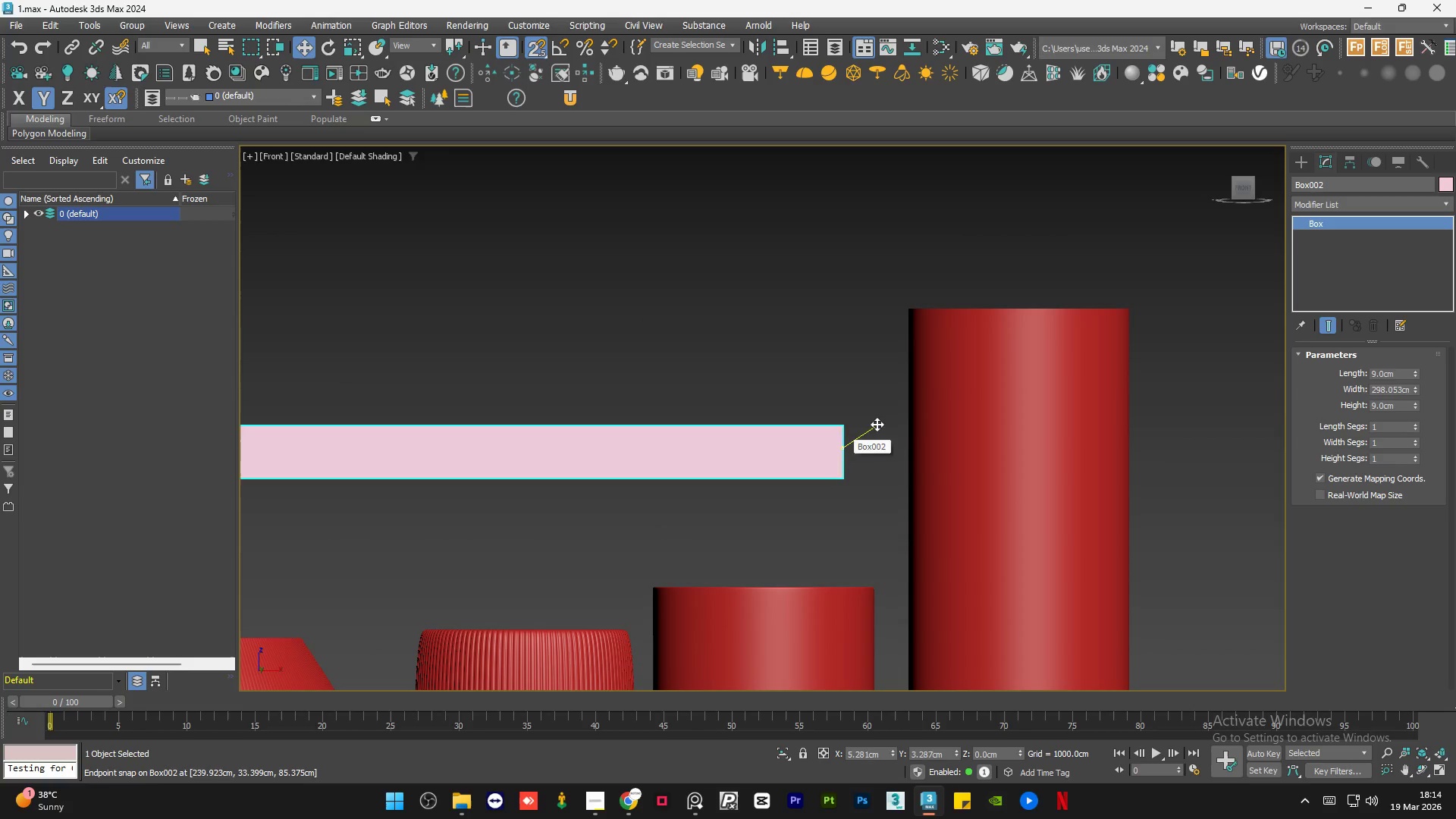 
hold_key(key=ControlLeft, duration=0.42)
 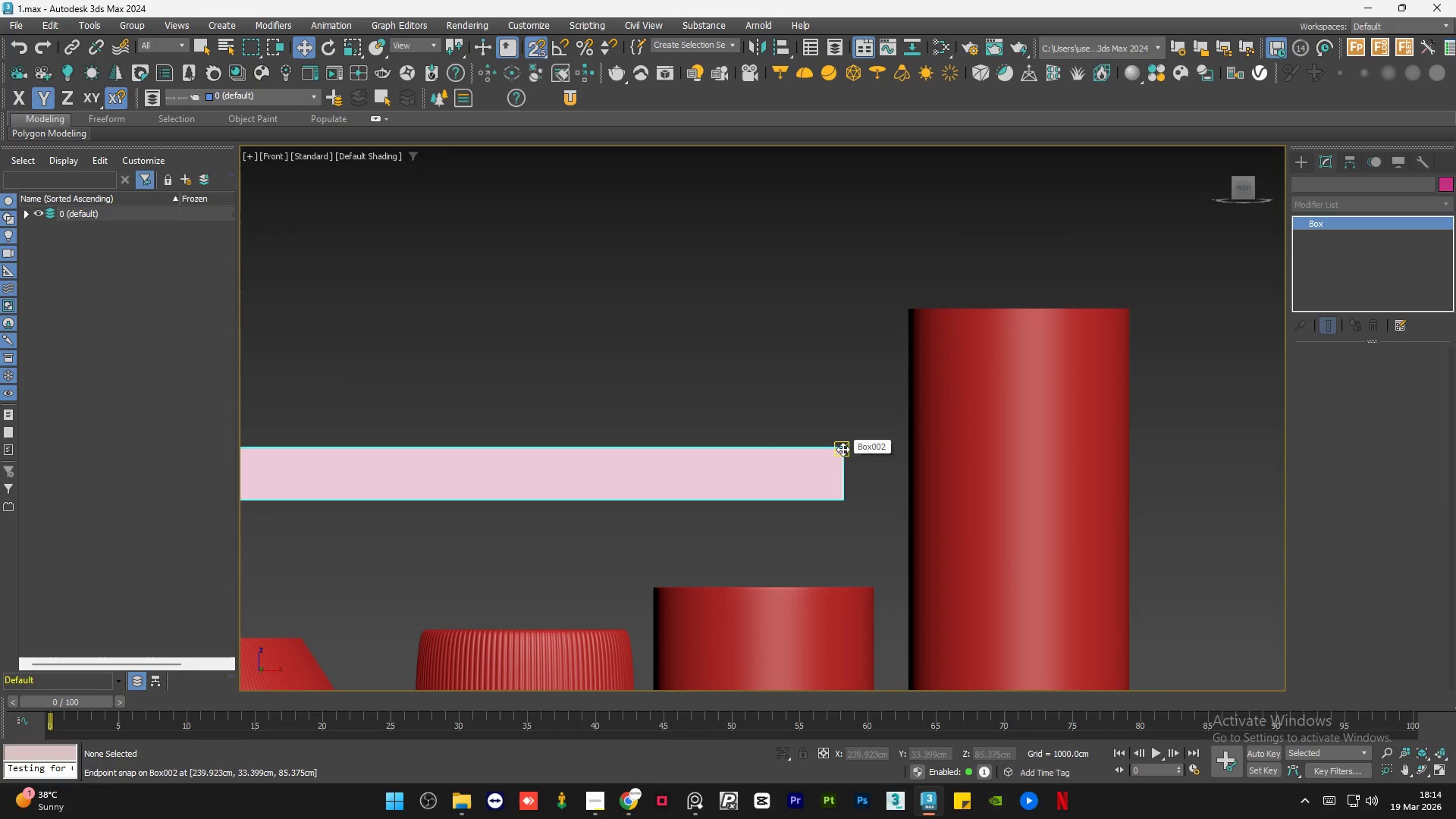 
left_click_drag(start_coordinate=[843, 449], to_coordinate=[911, 318])
 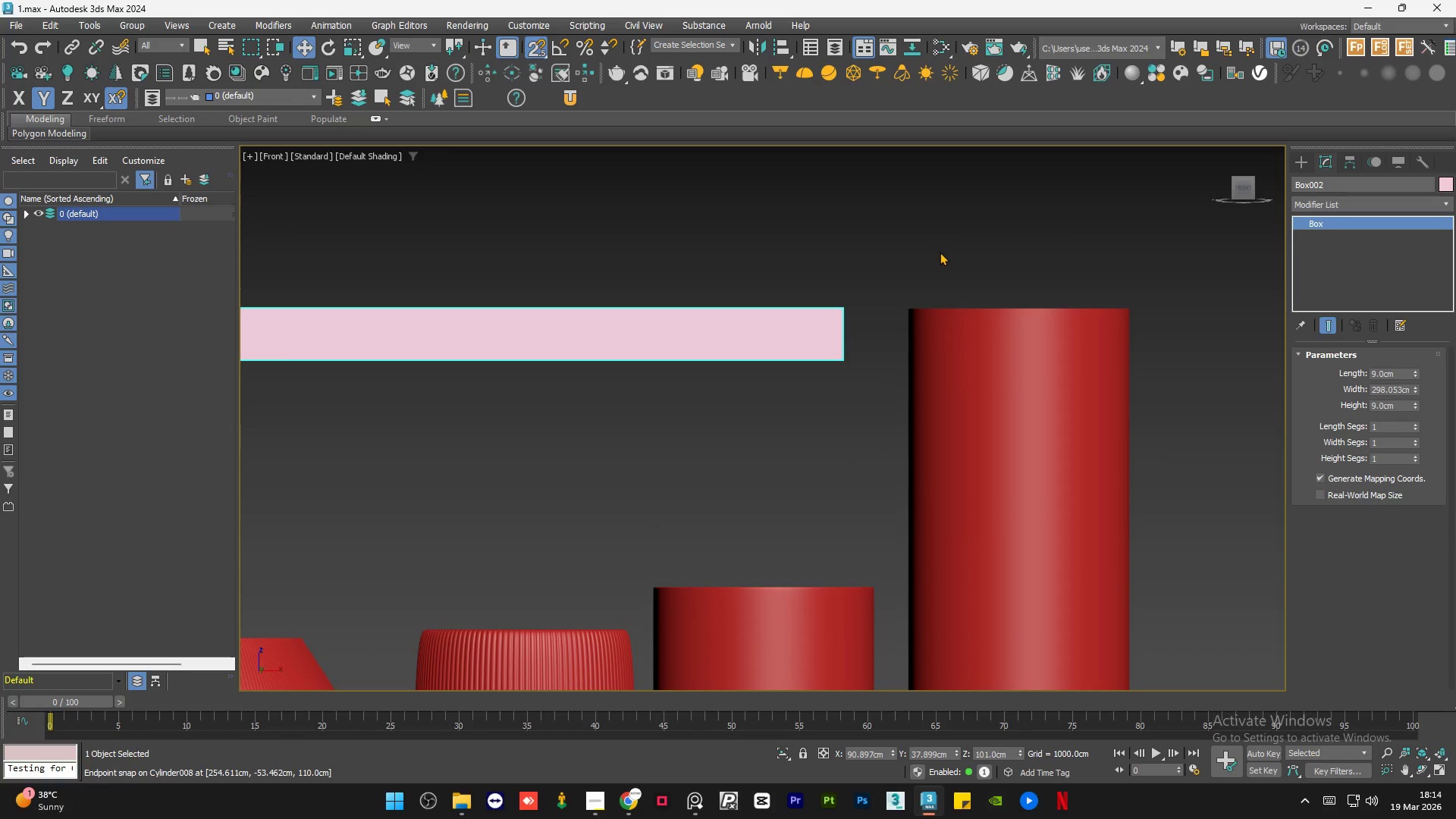 
left_click([940, 252])
 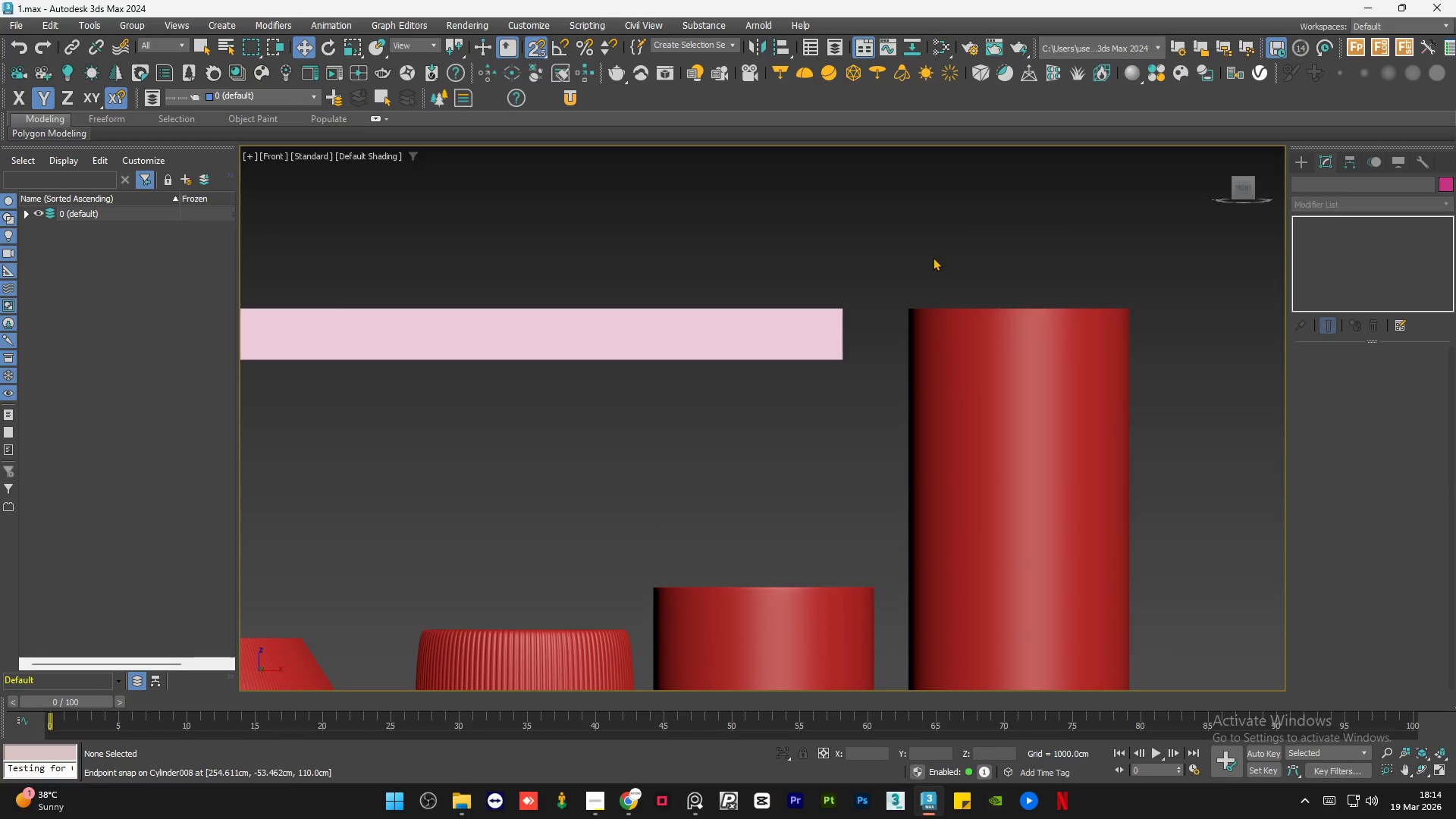 
key(S)
 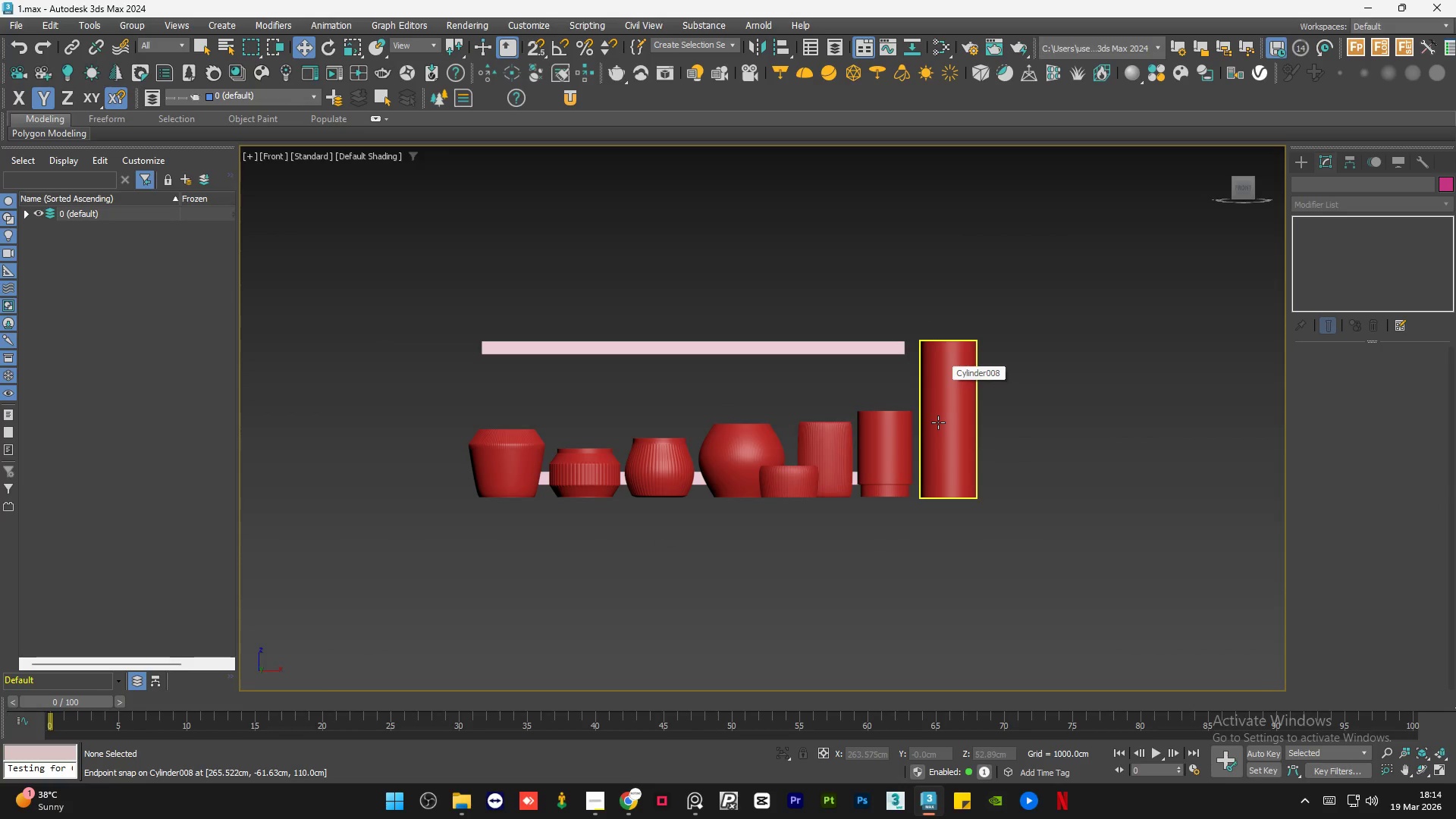 
scroll: coordinate [941, 375], scroll_direction: down, amount: 4.0
 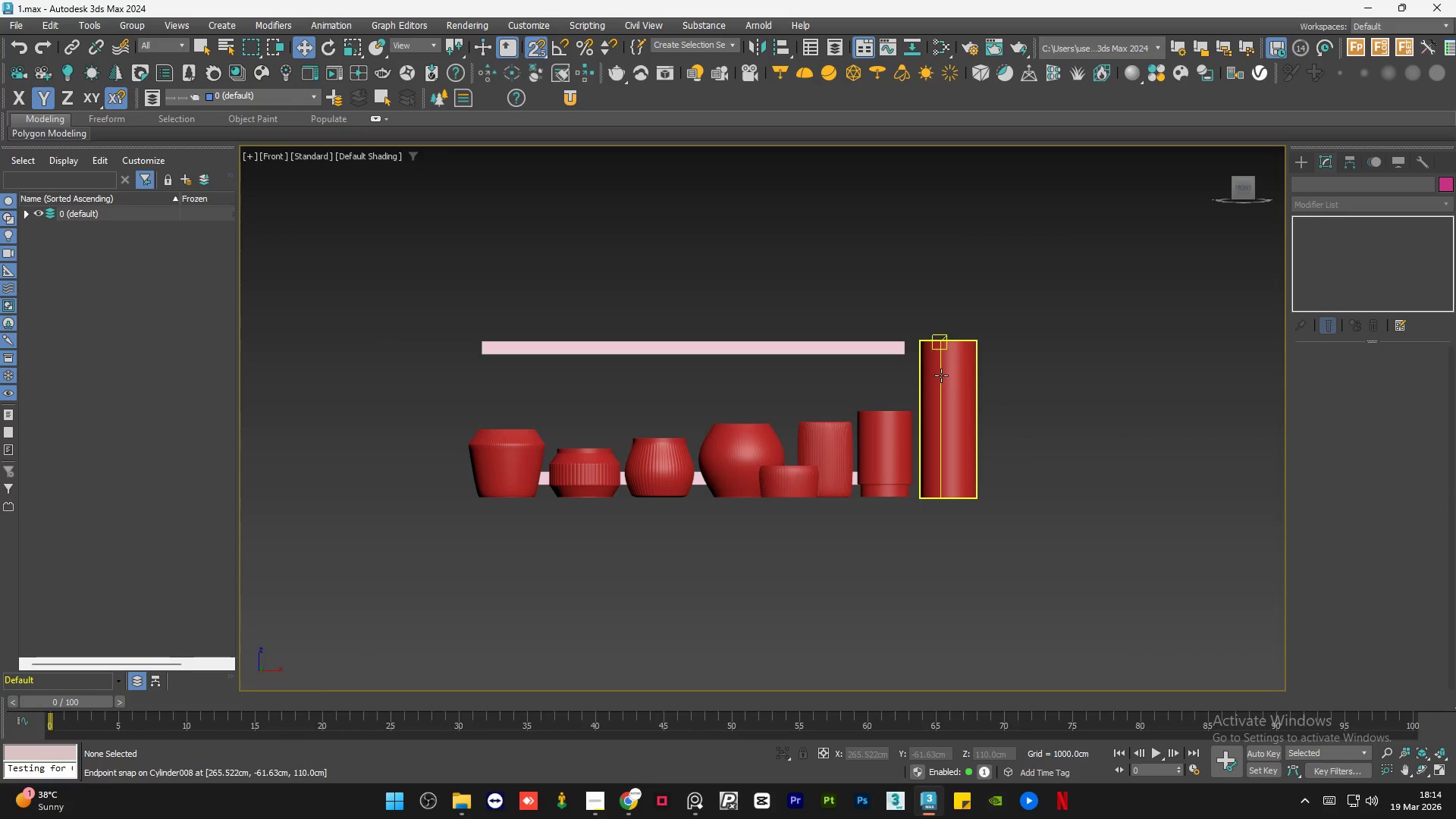 
left_click([938, 422])
 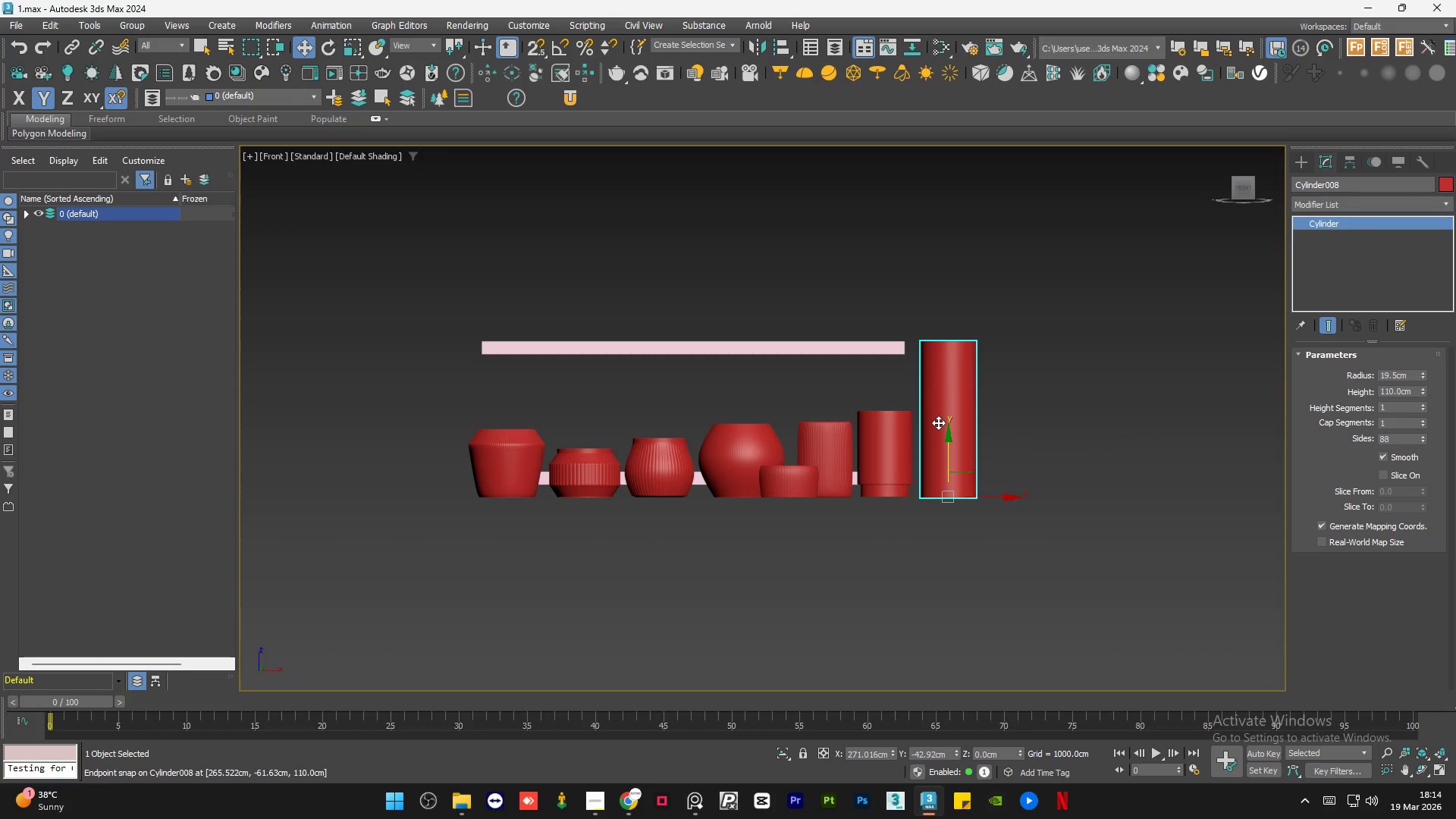 
key(Delete)
 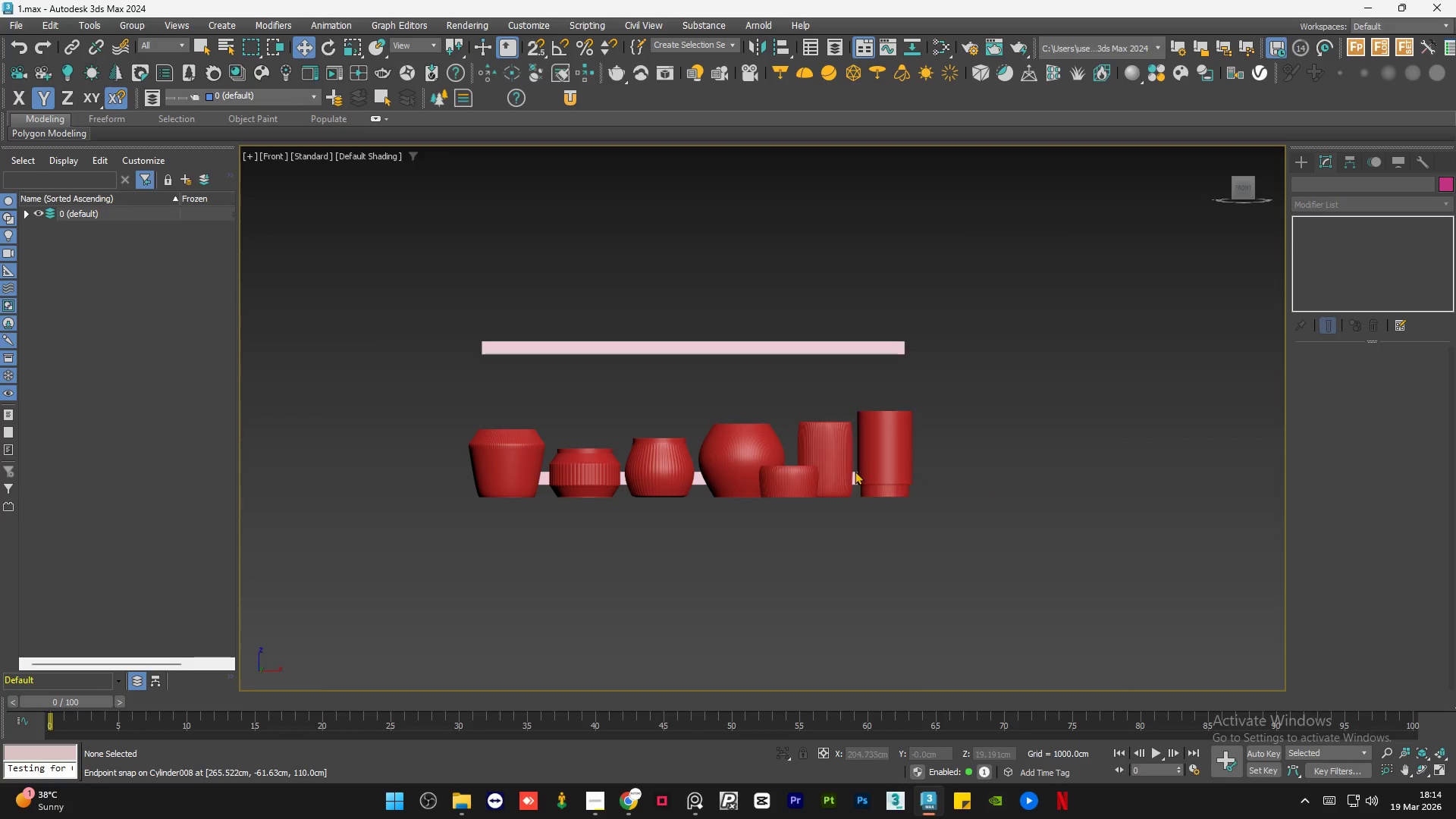 
scroll: coordinate [868, 476], scroll_direction: up, amount: 2.0
 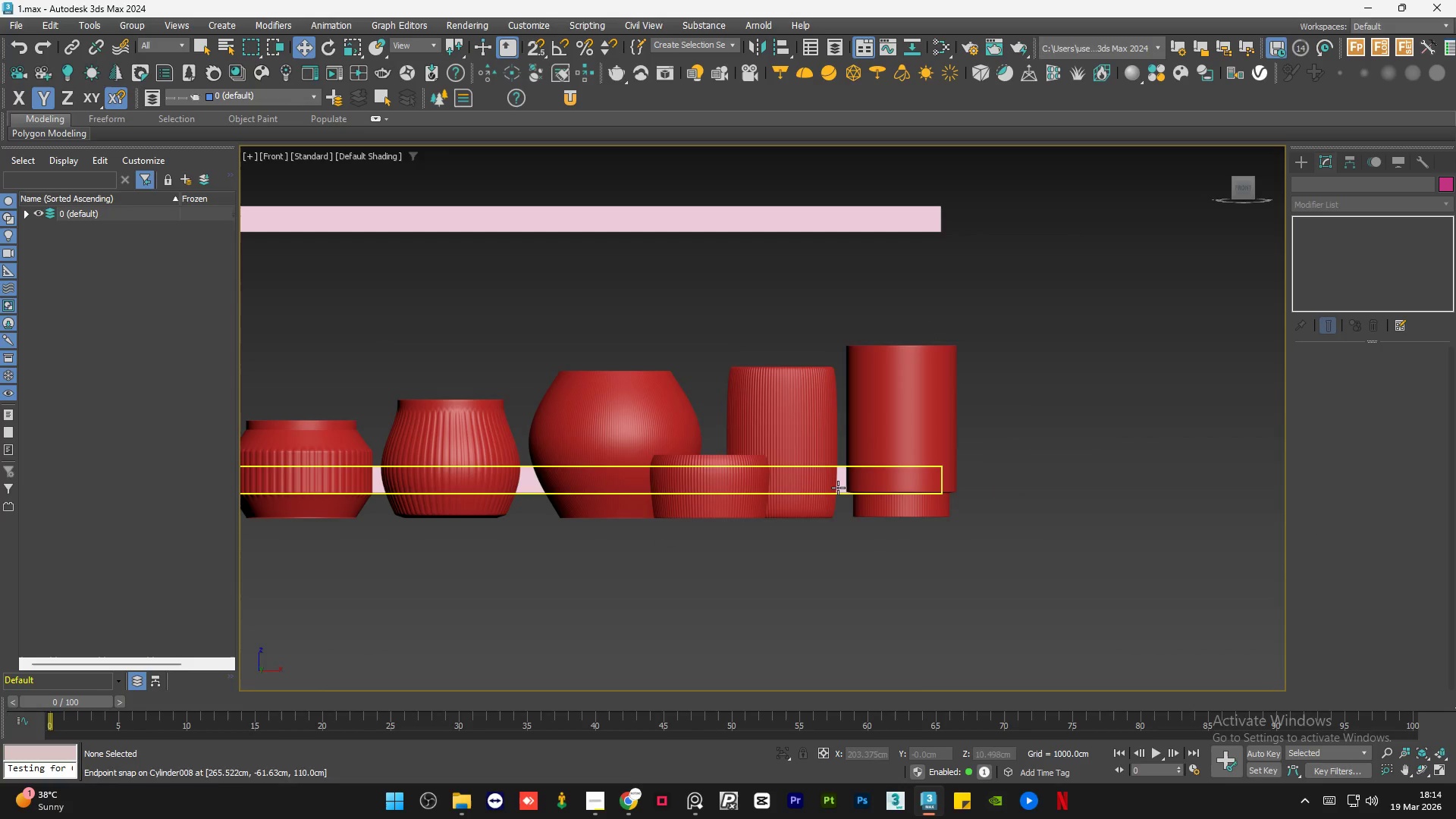 
left_click([839, 487])
 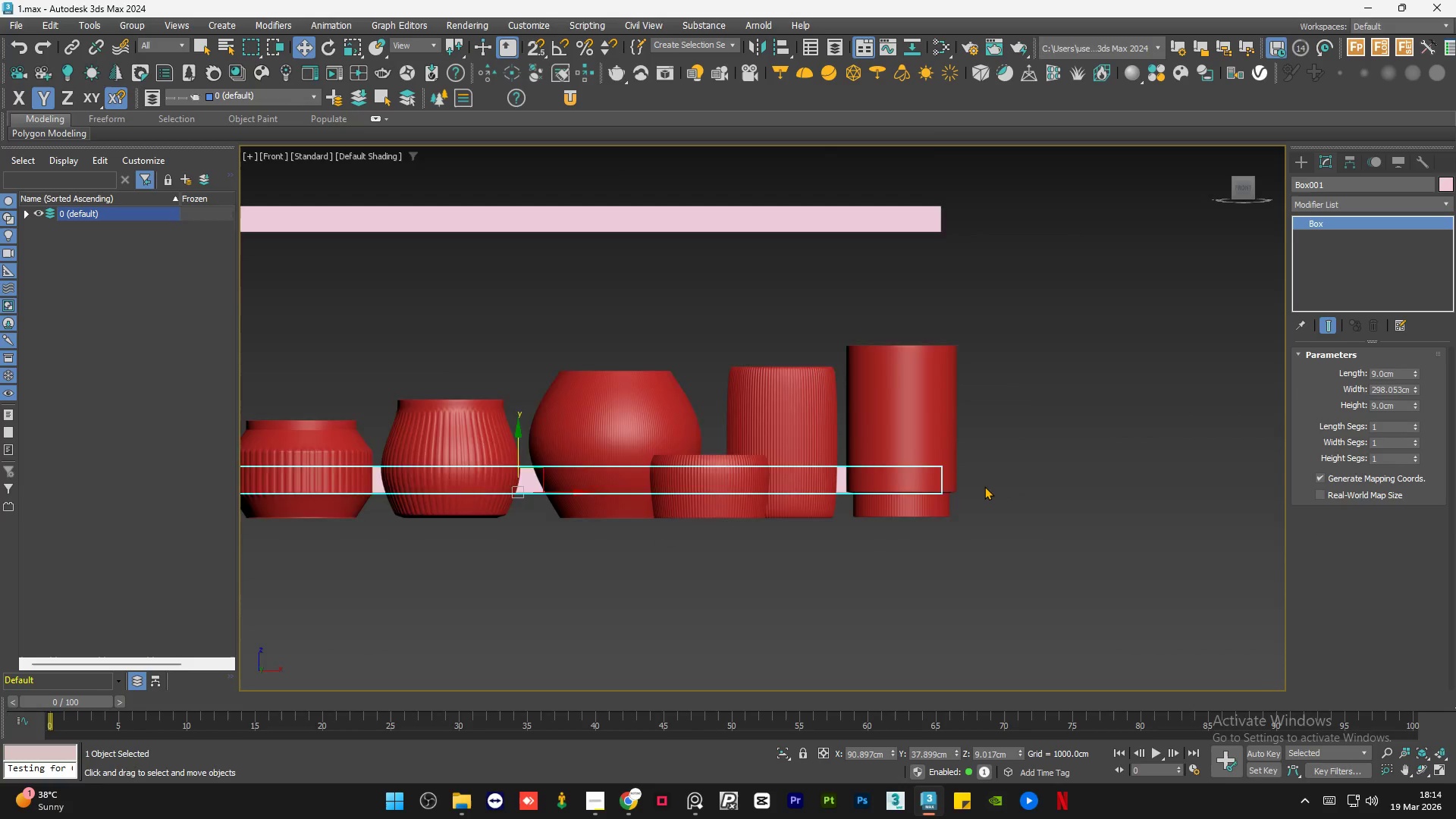 
scroll: coordinate [984, 486], scroll_direction: down, amount: 2.0
 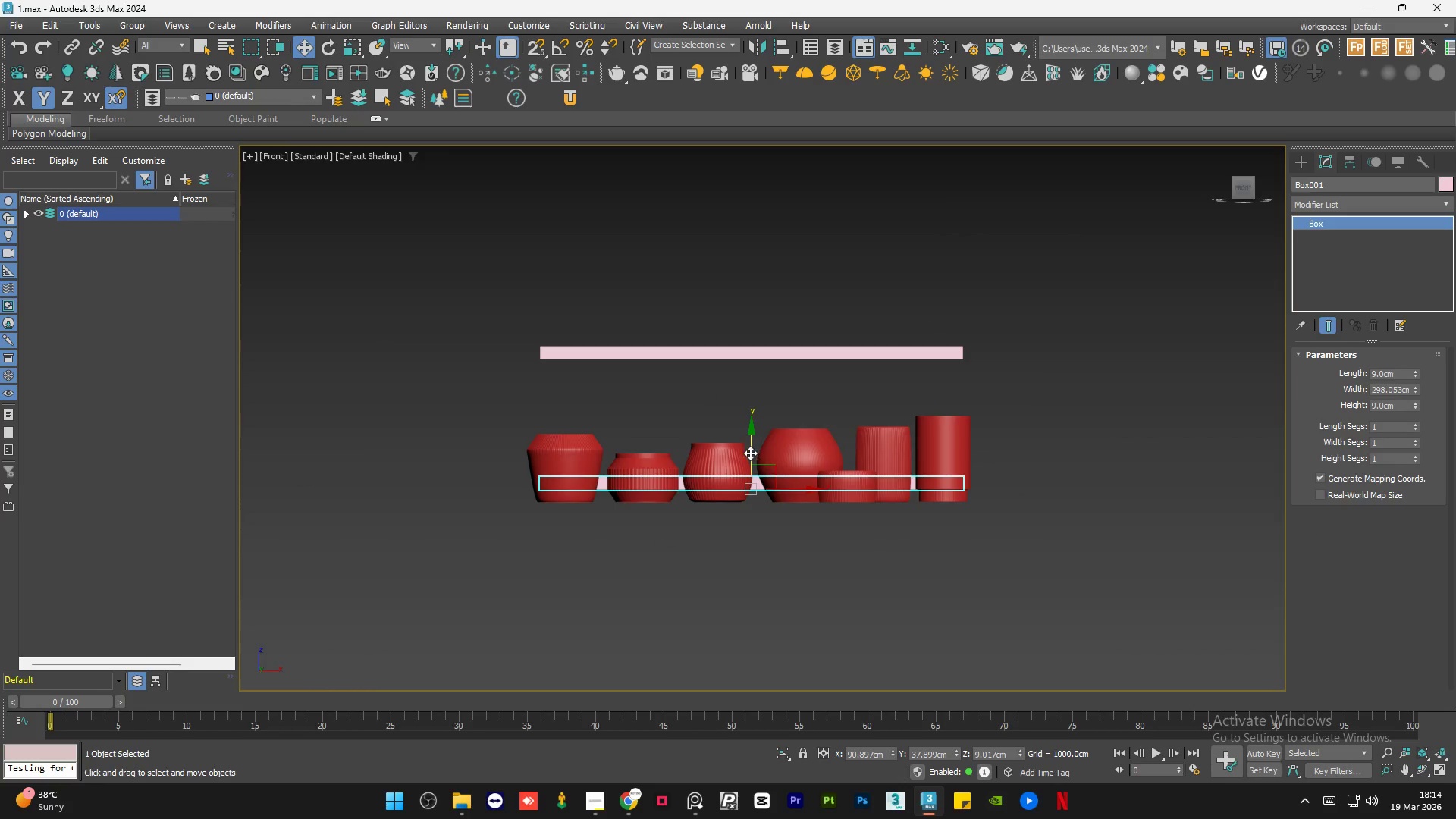 
left_click_drag(start_coordinate=[750, 452], to_coordinate=[752, 443])
 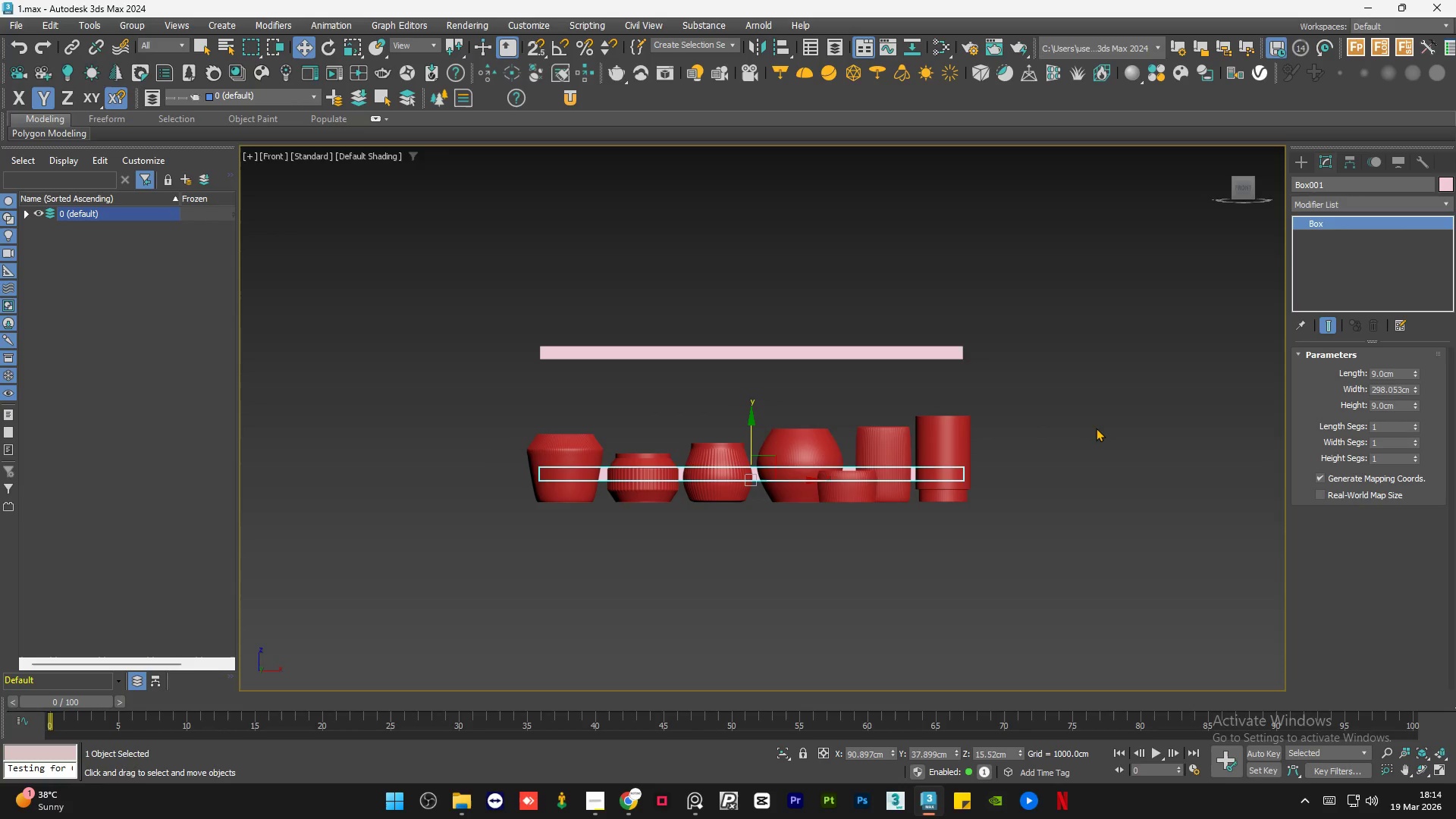 
left_click([1091, 427])
 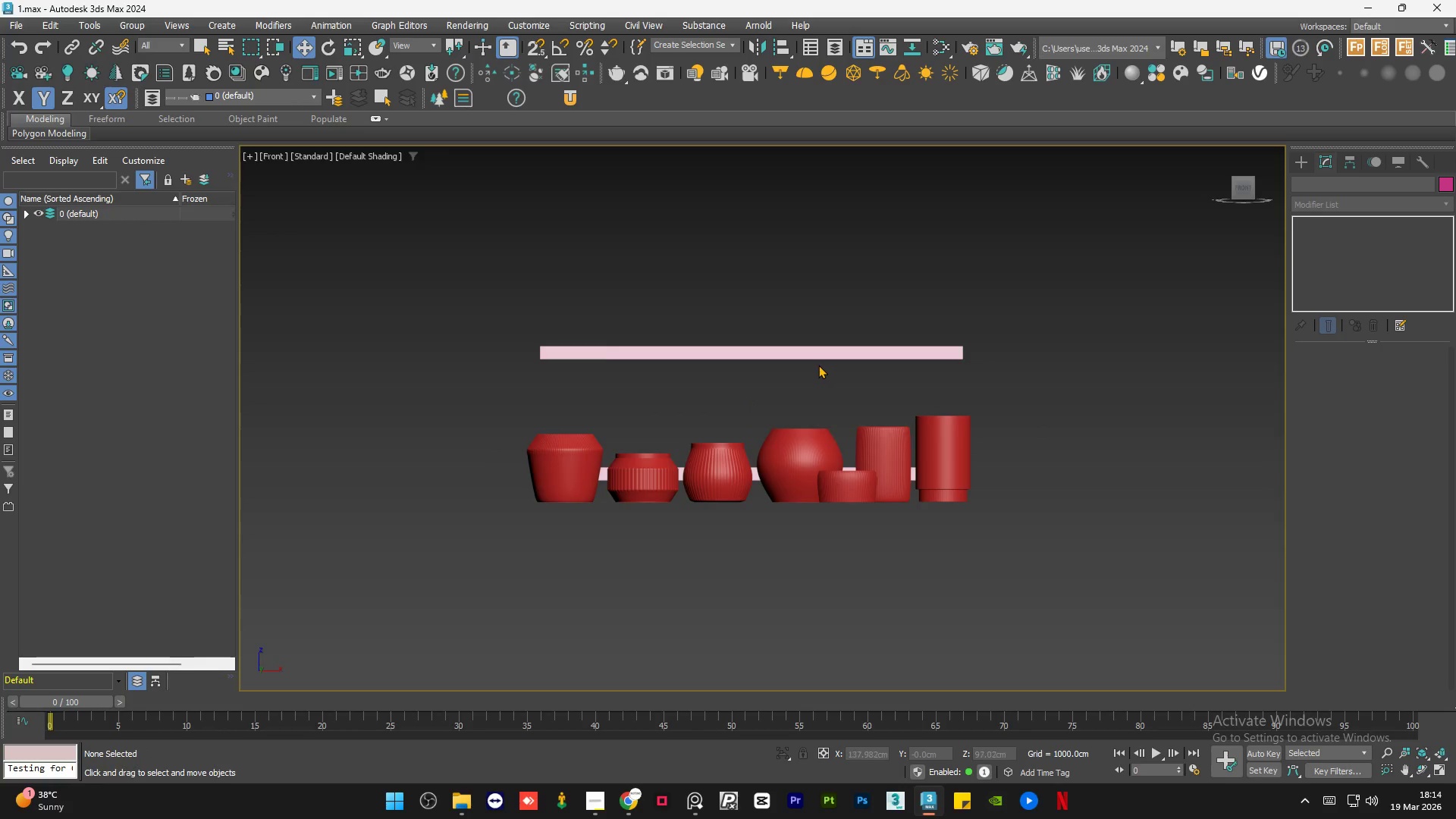 
key(Alt+AltLeft)
 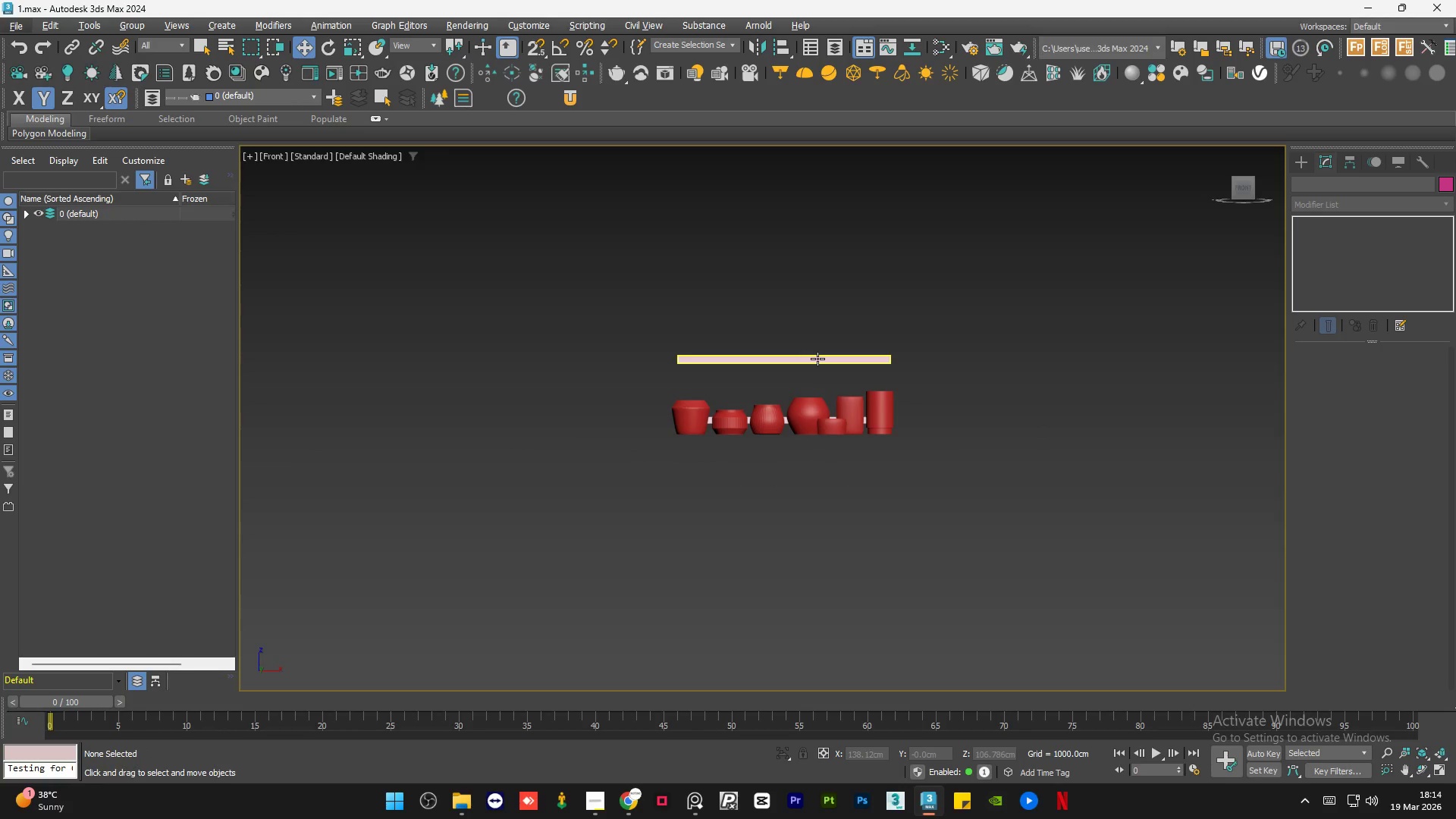 
scroll: coordinate [815, 367], scroll_direction: down, amount: 2.0
 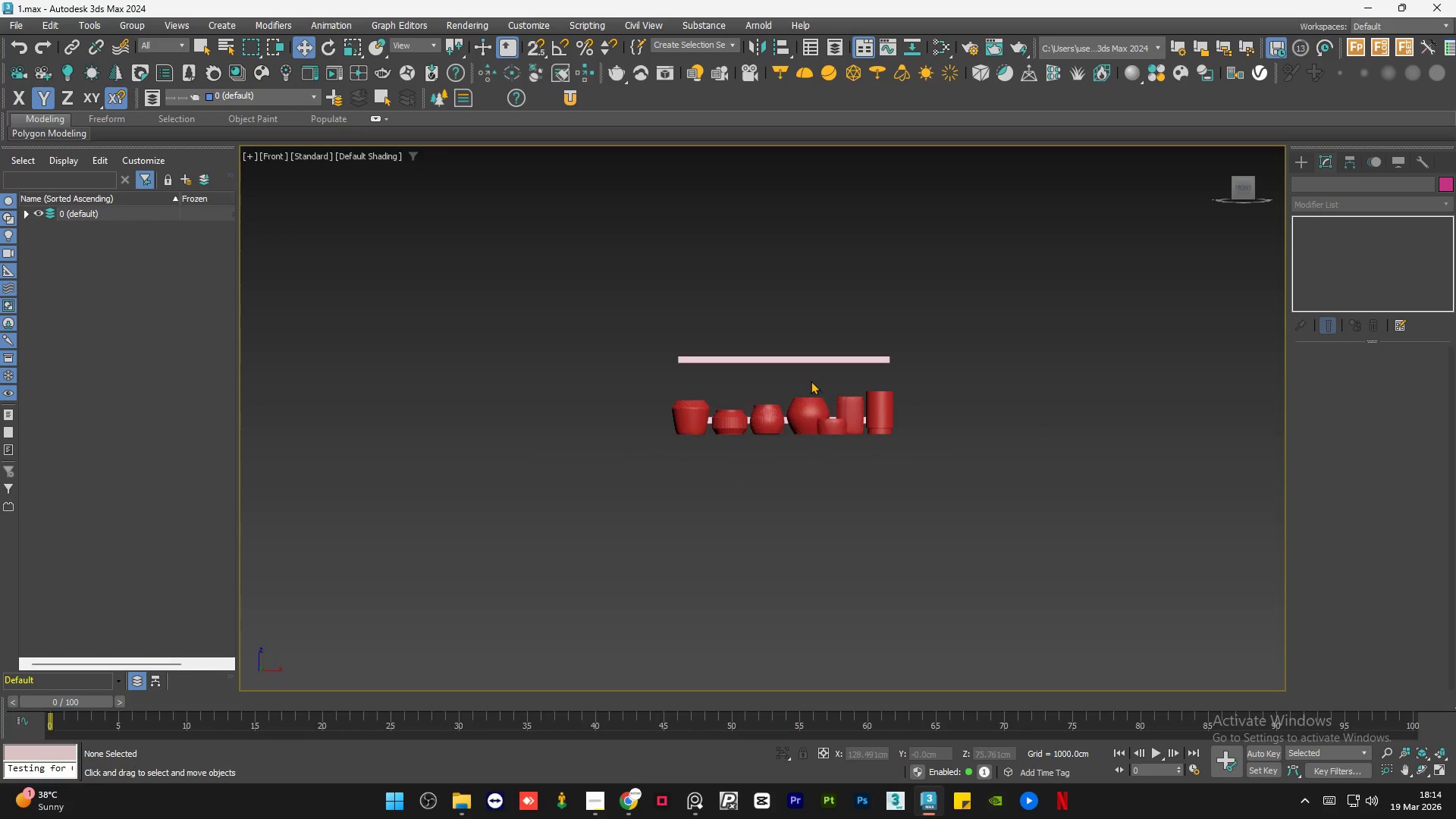 
left_click([817, 359])
 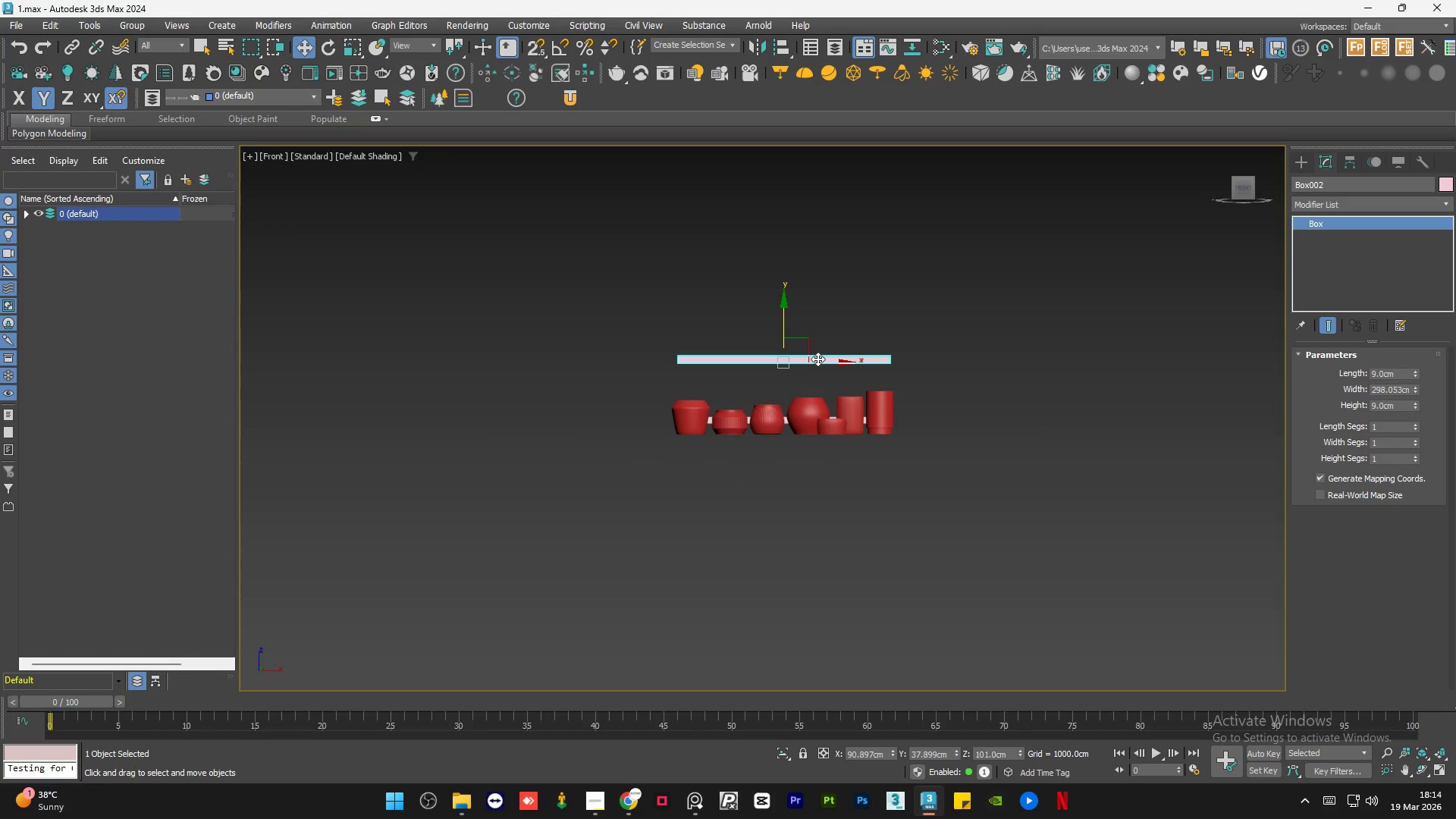 
hold_key(key=AltLeft, duration=1.22)
 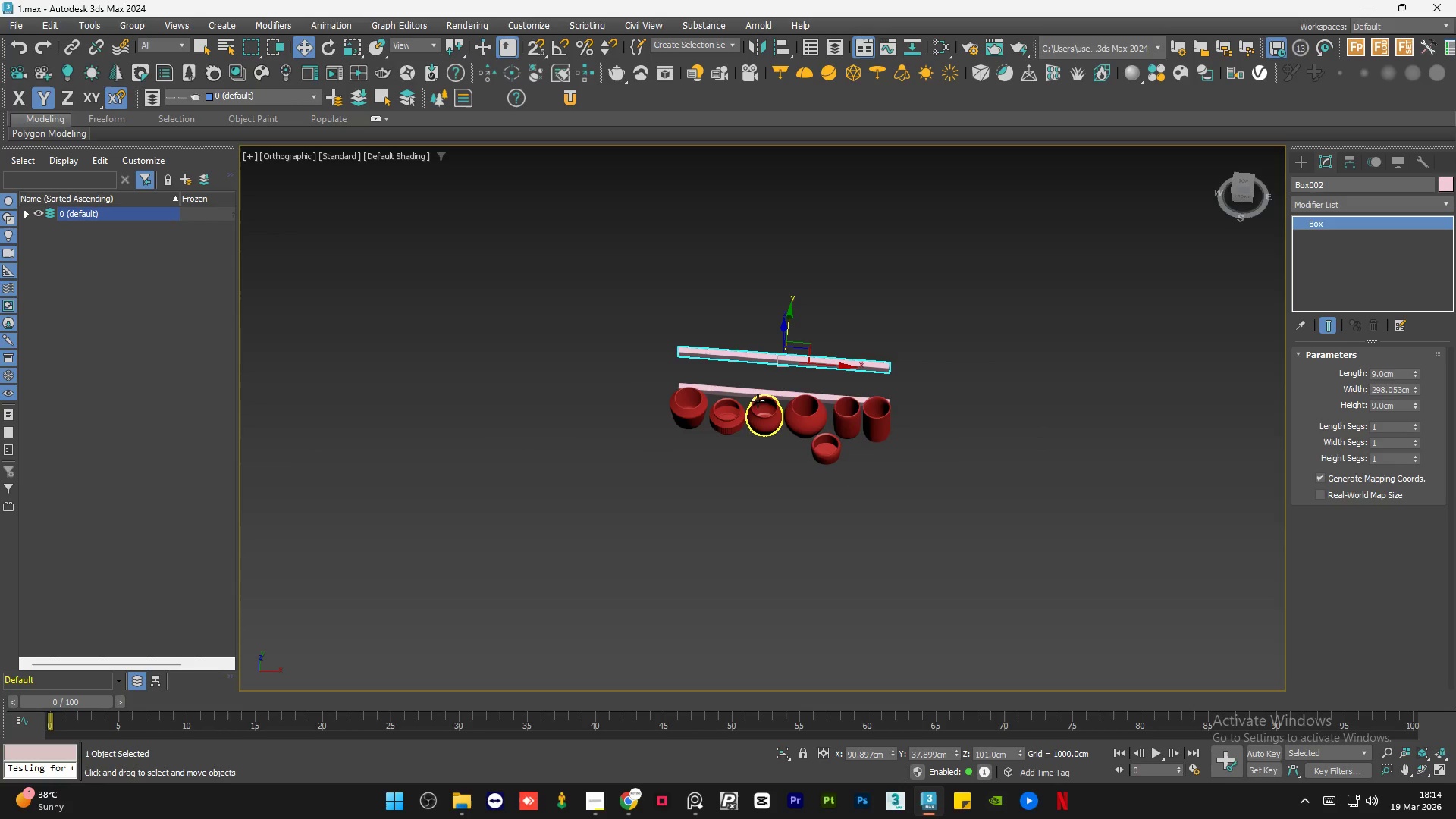 
hold_key(key=ControlLeft, duration=0.53)
left_click([753, 394])
 